 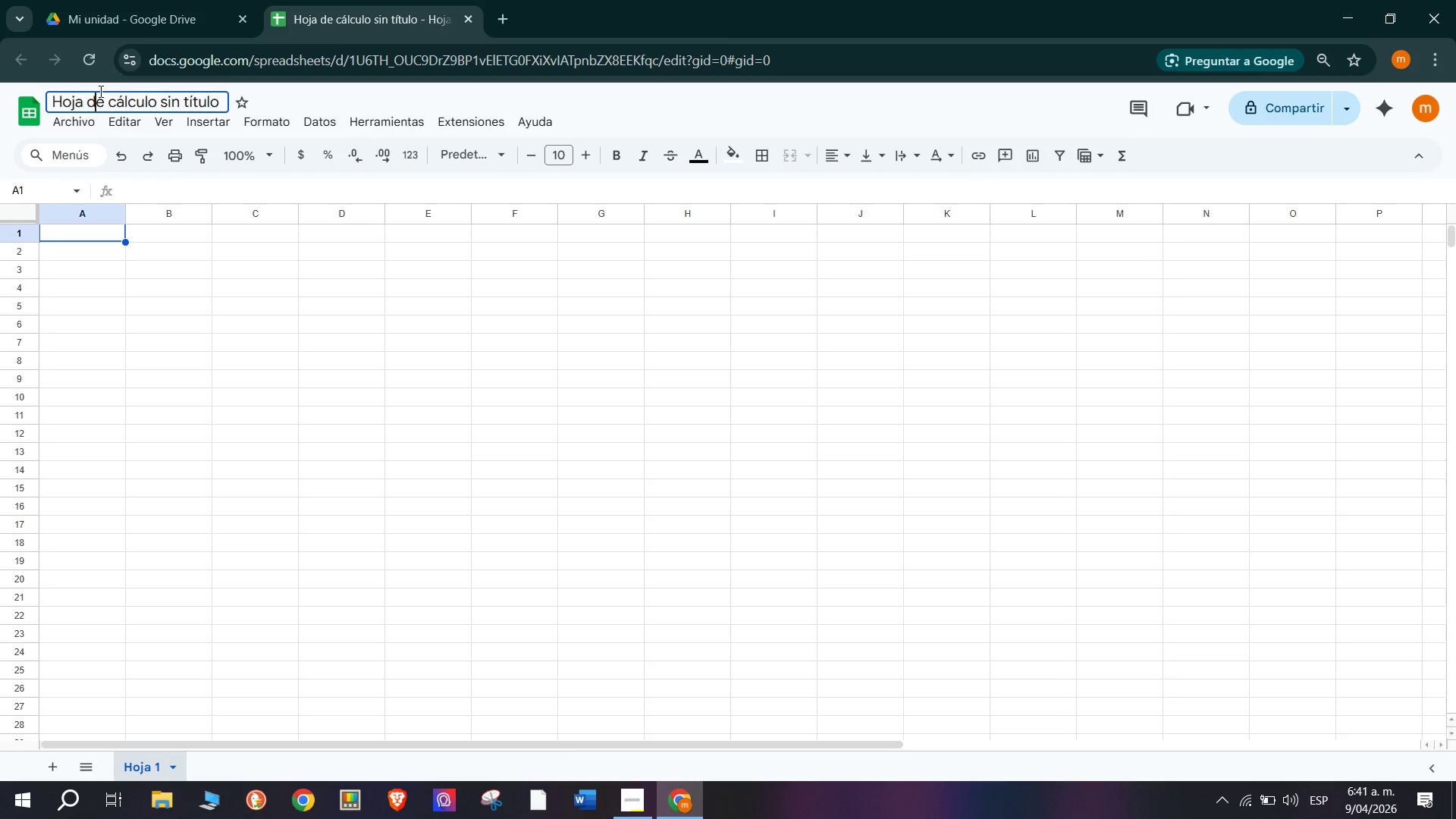 
triple_click([99, 91])
 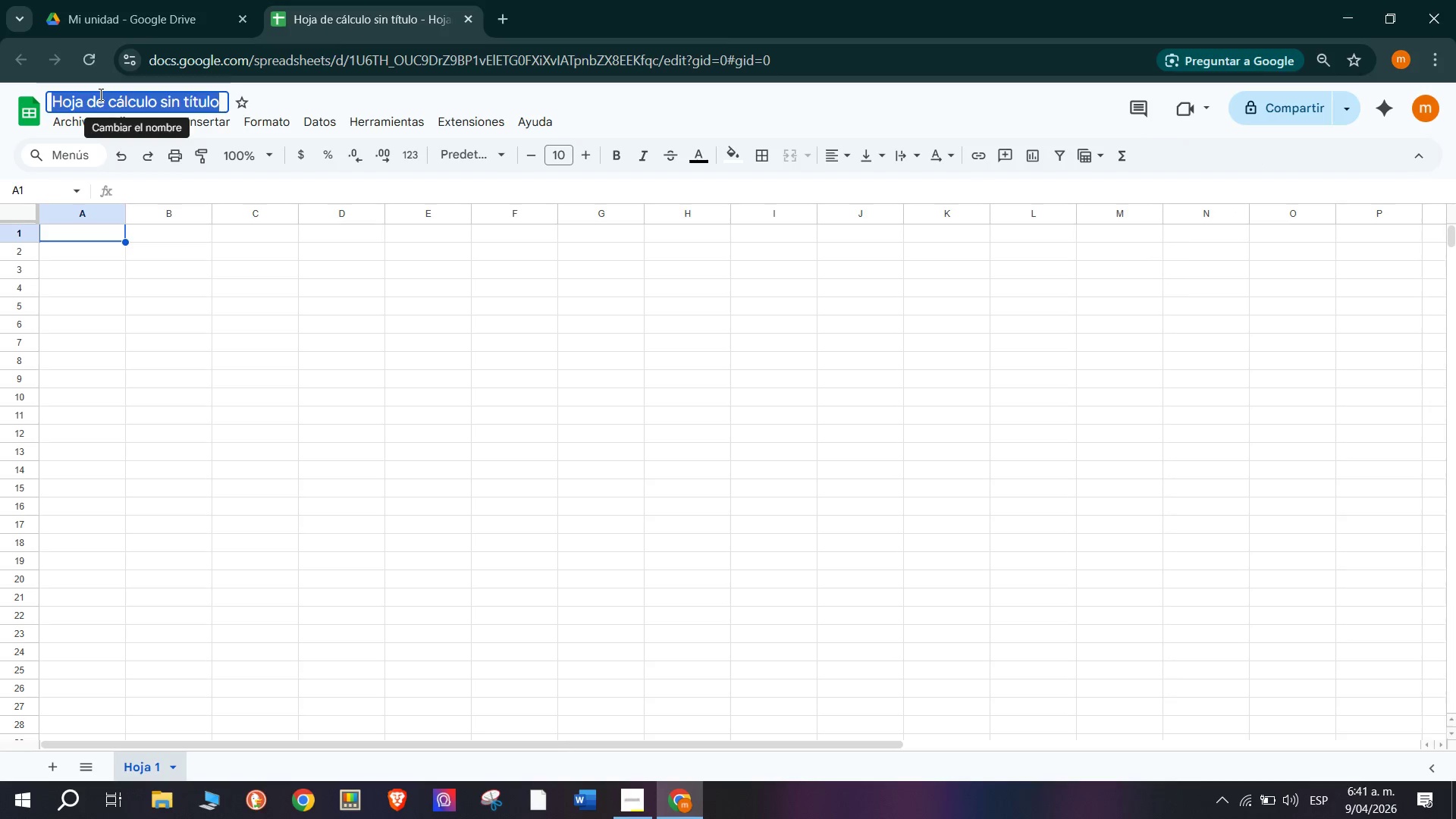 
type(RETRO )
key(Backspace)
type(PULSE GAMES)
 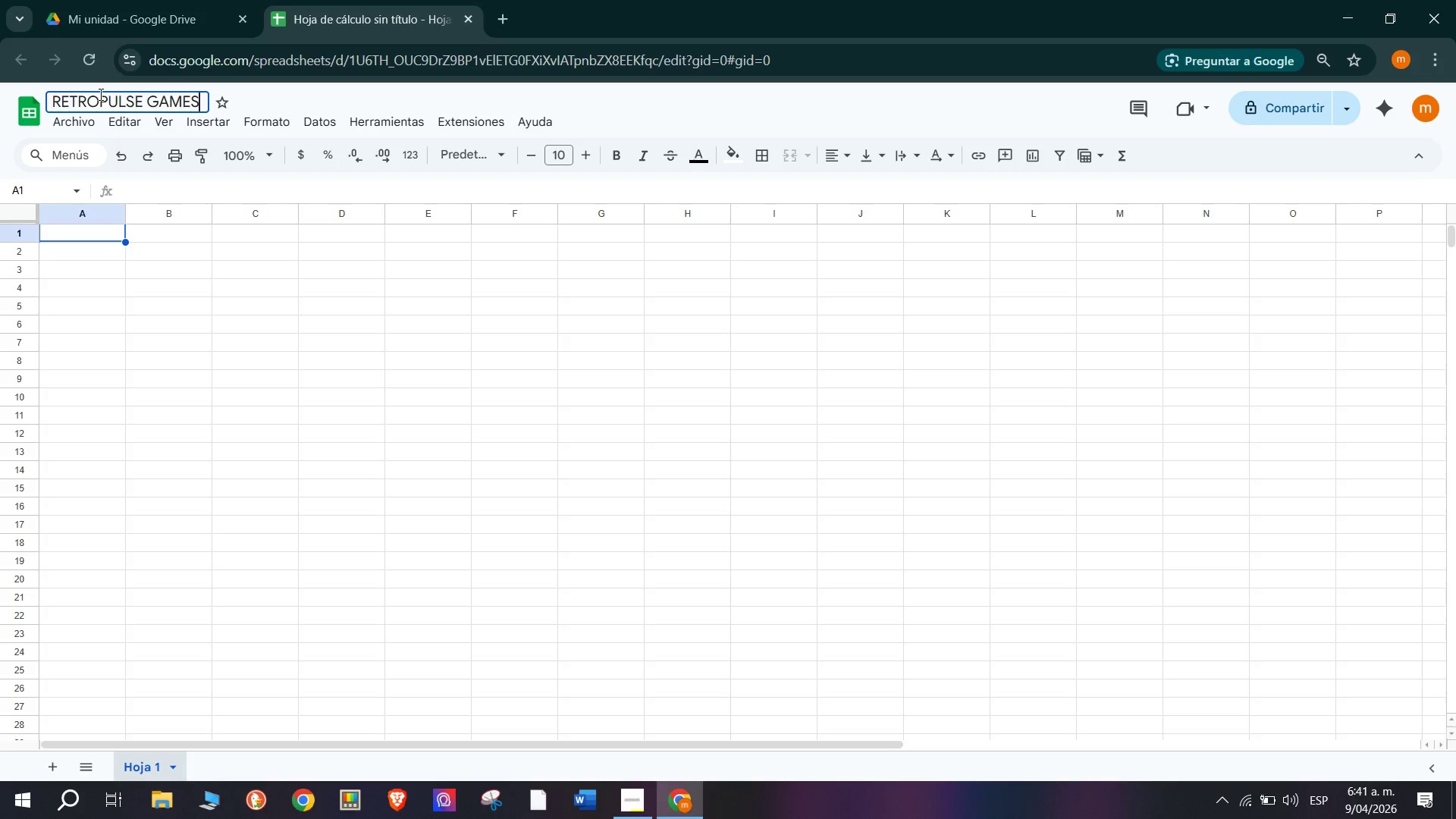 
key(Enter)
 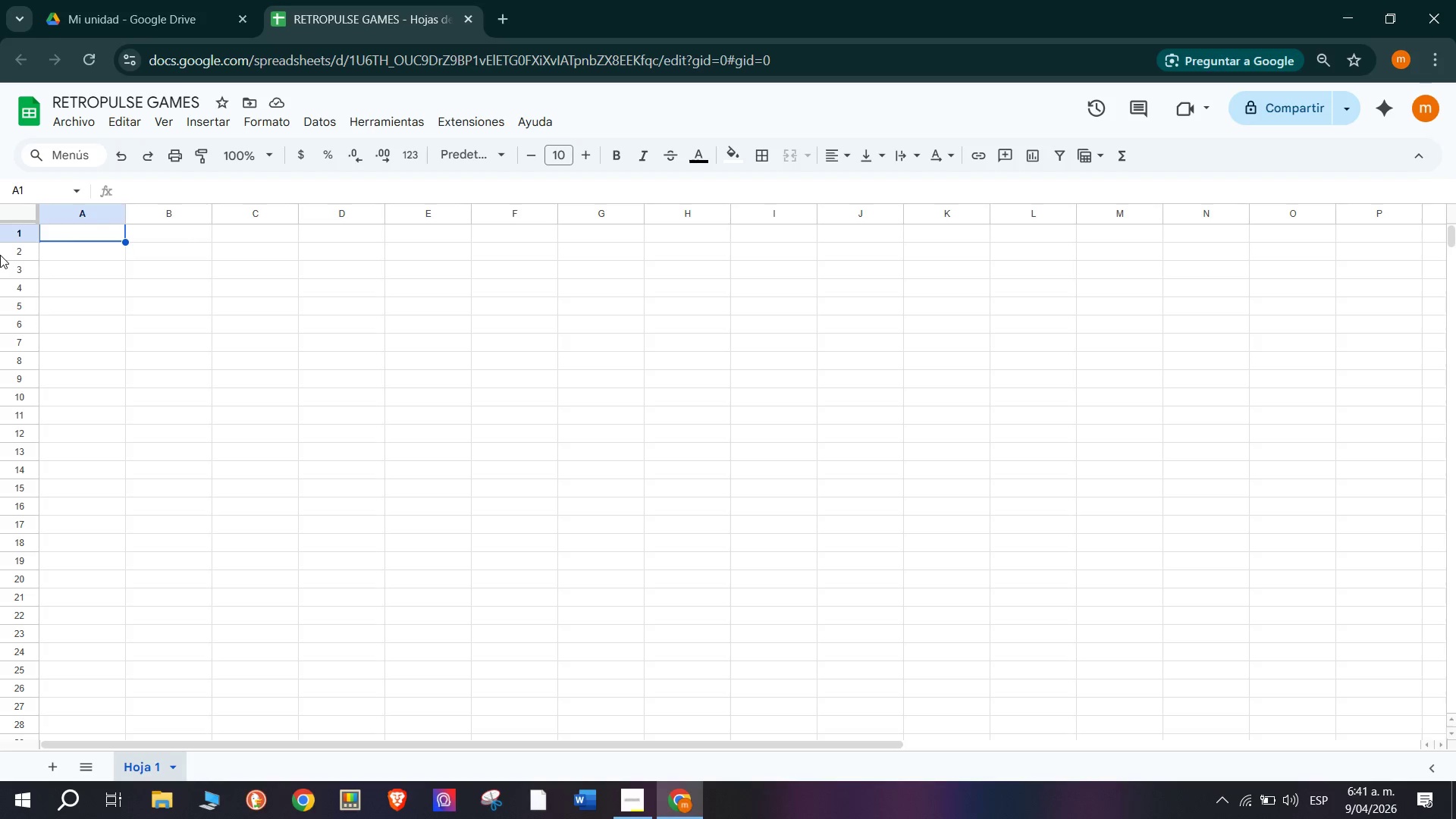 
wait(6.14)
 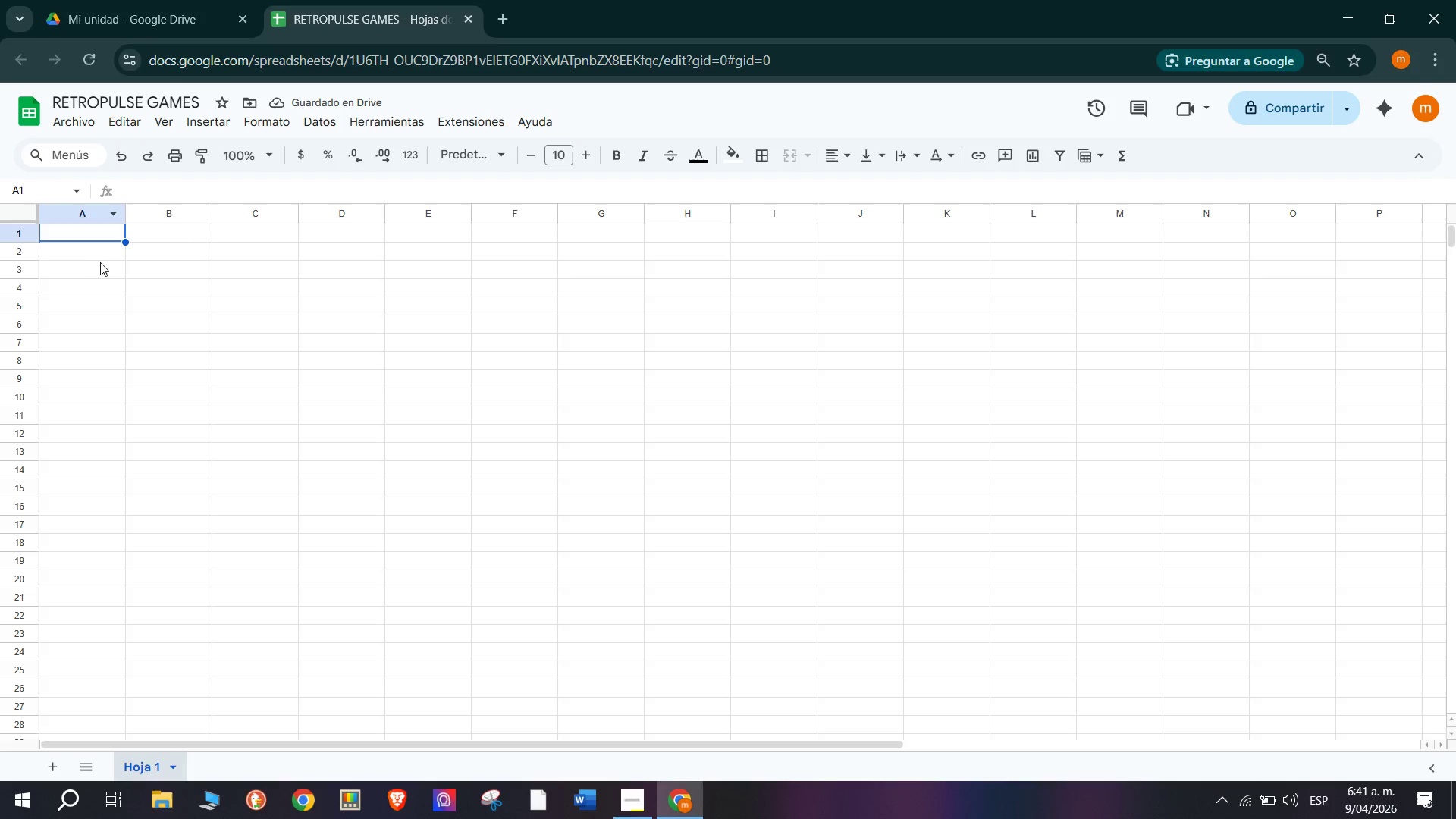 
left_click_drag(start_coordinate=[94, 231], to_coordinate=[1028, 237])
 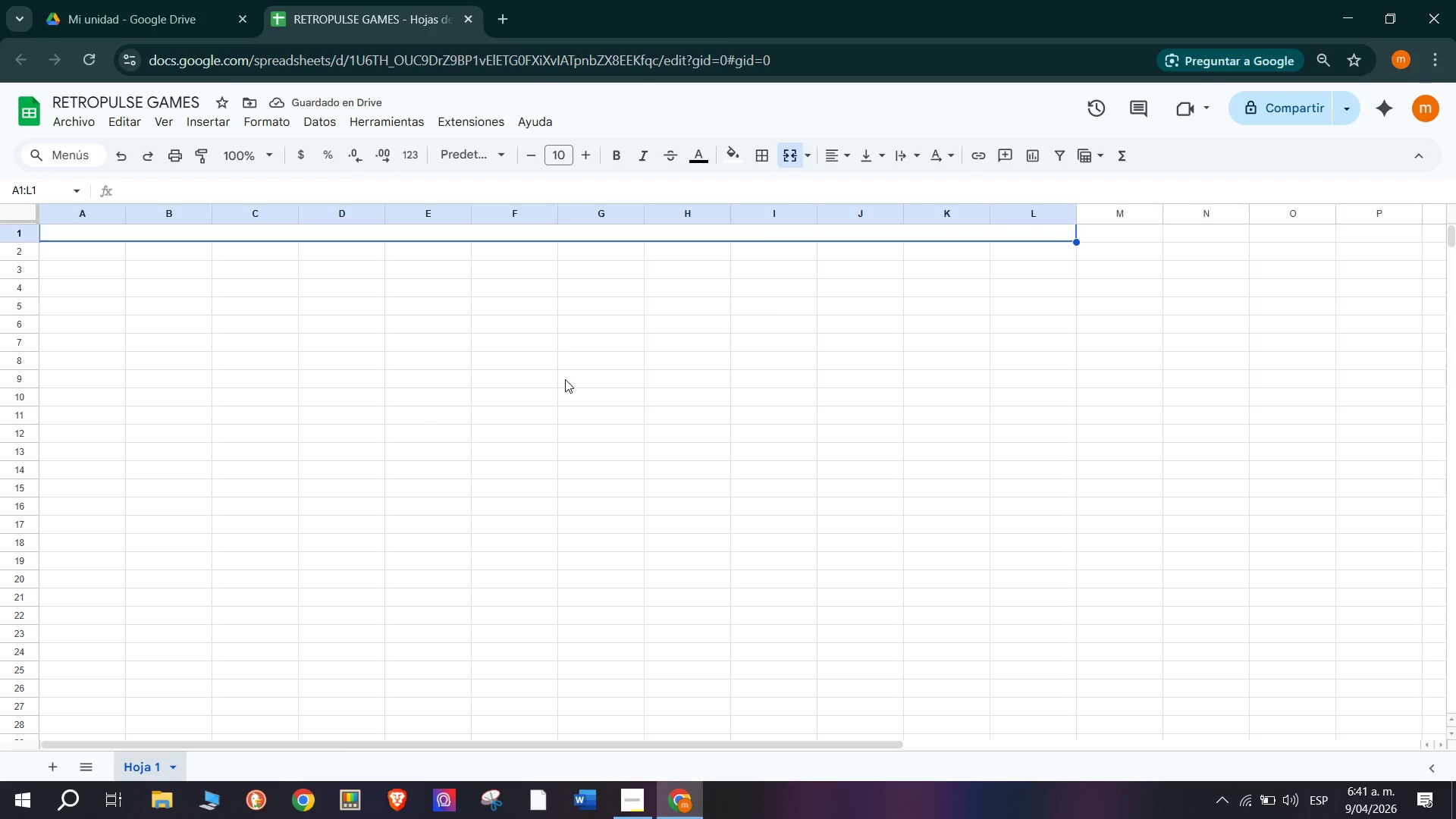 
wait(7.81)
 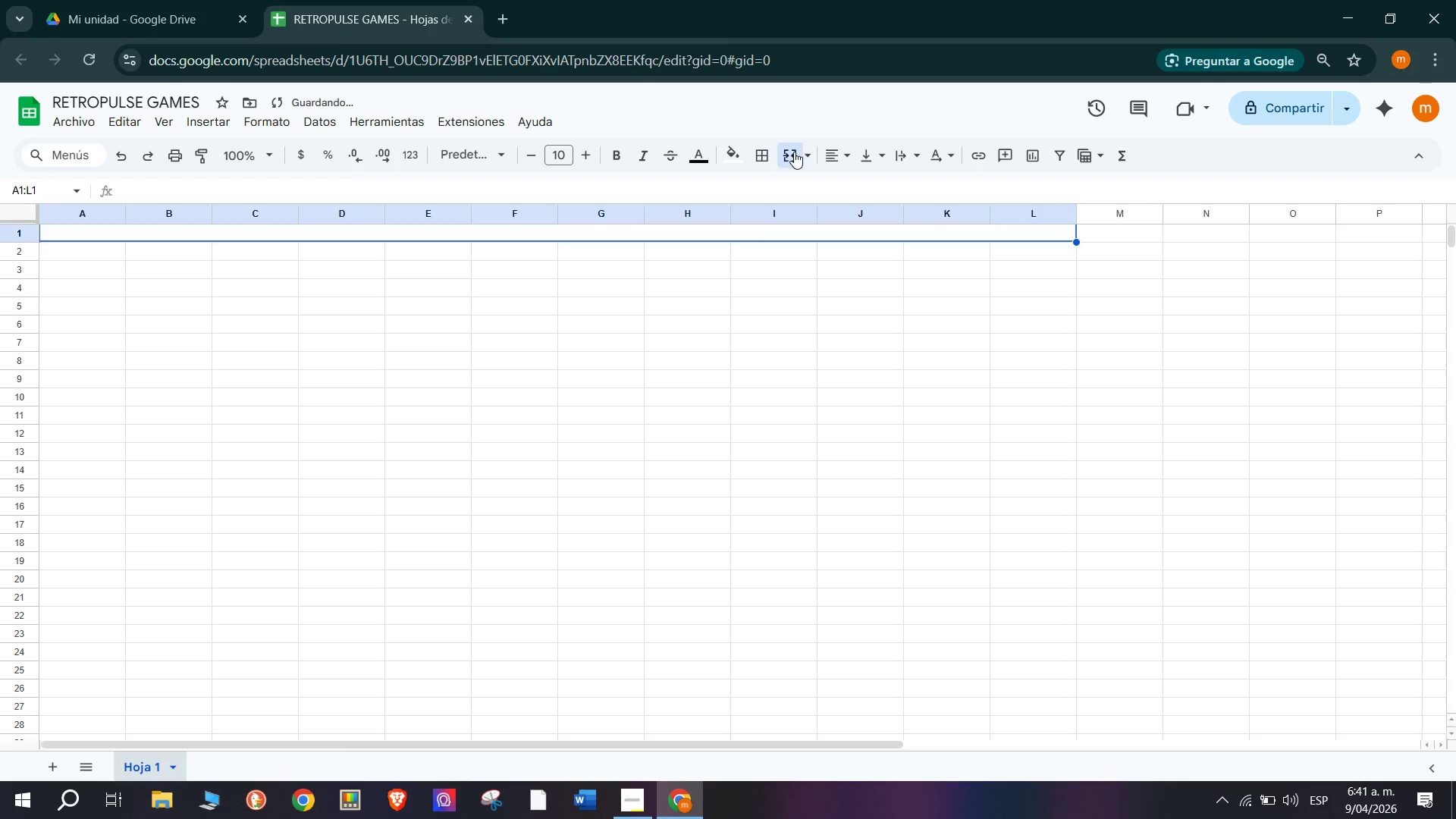 
left_click_drag(start_coordinate=[19, 245], to_coordinate=[24, 282])
 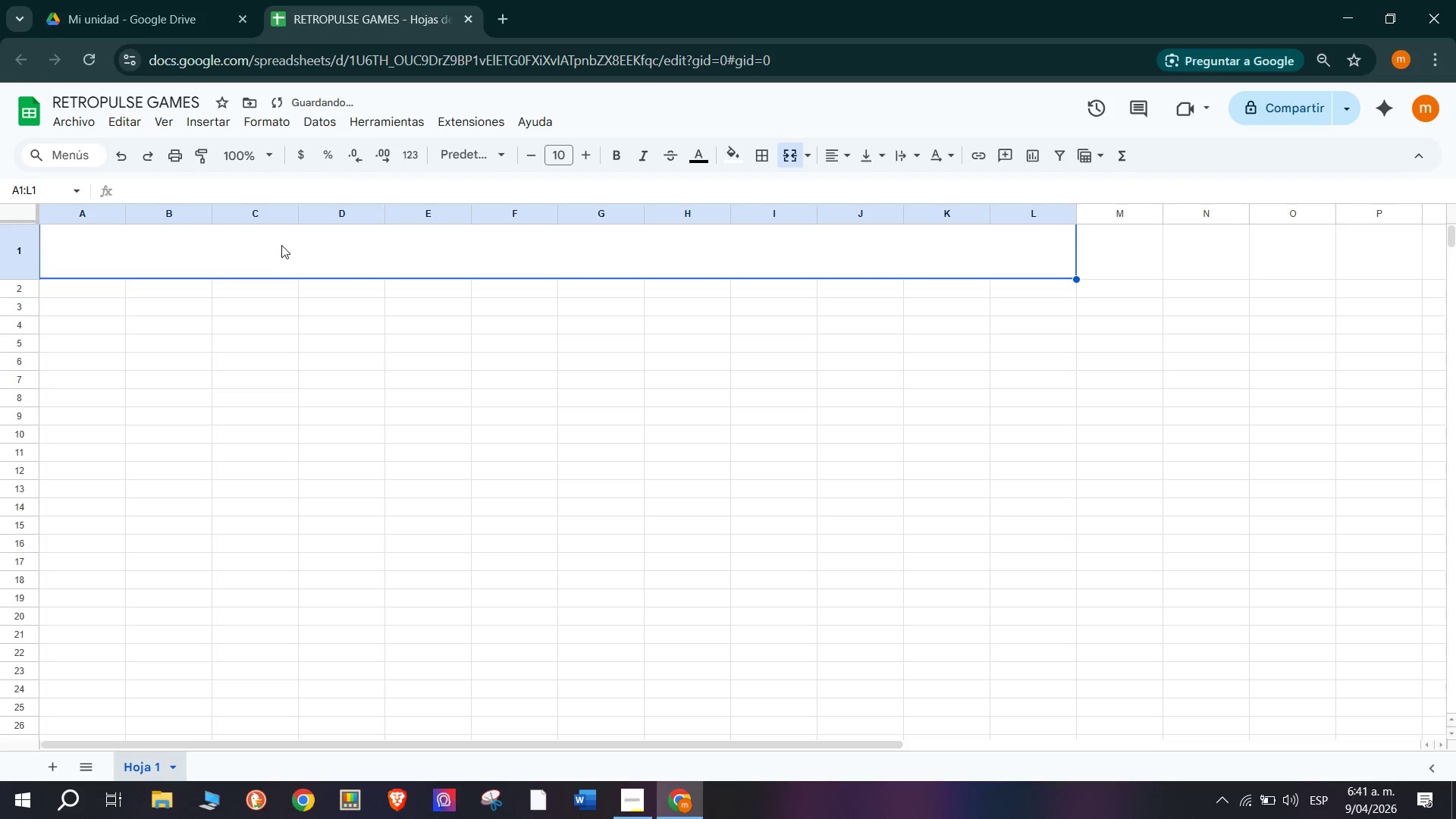 
double_click([282, 244])
 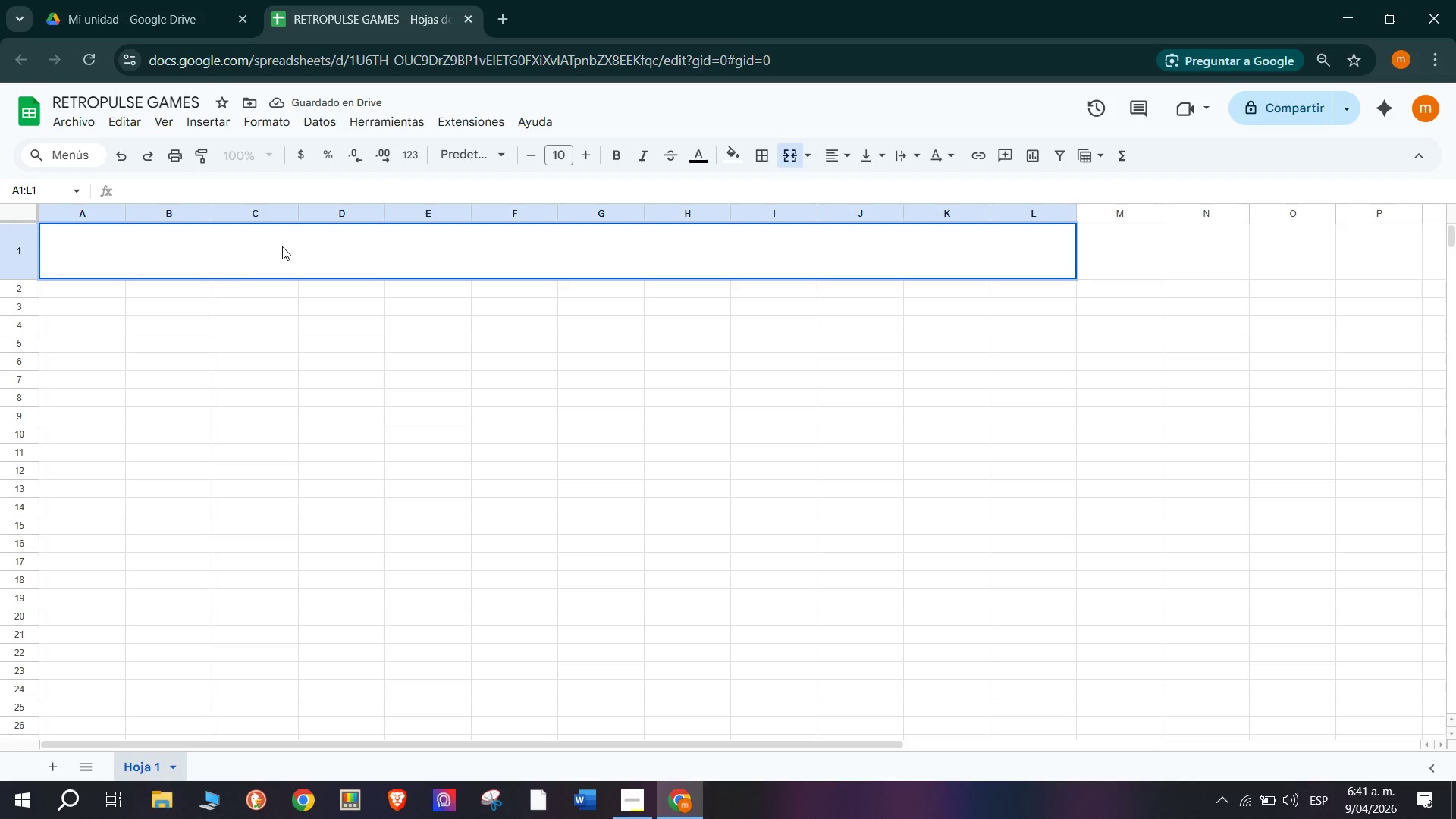 
type(RETRO PU)
key(Backspace)
key(Backspace)
key(Backspace)
type(PULSE GAMES -- MOTOR DE INVENTARIO)
 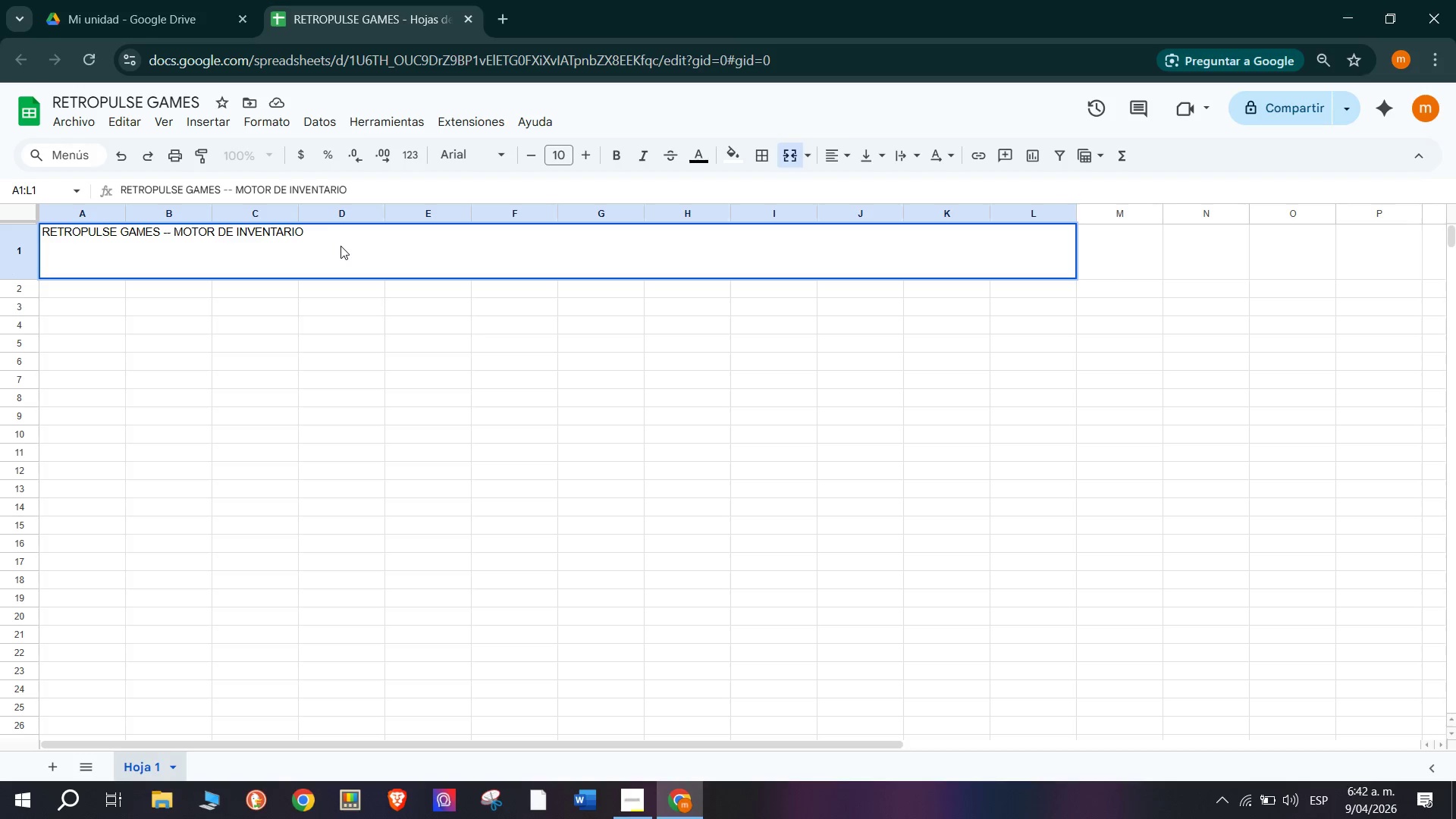 
type( INTELIGENTE)
 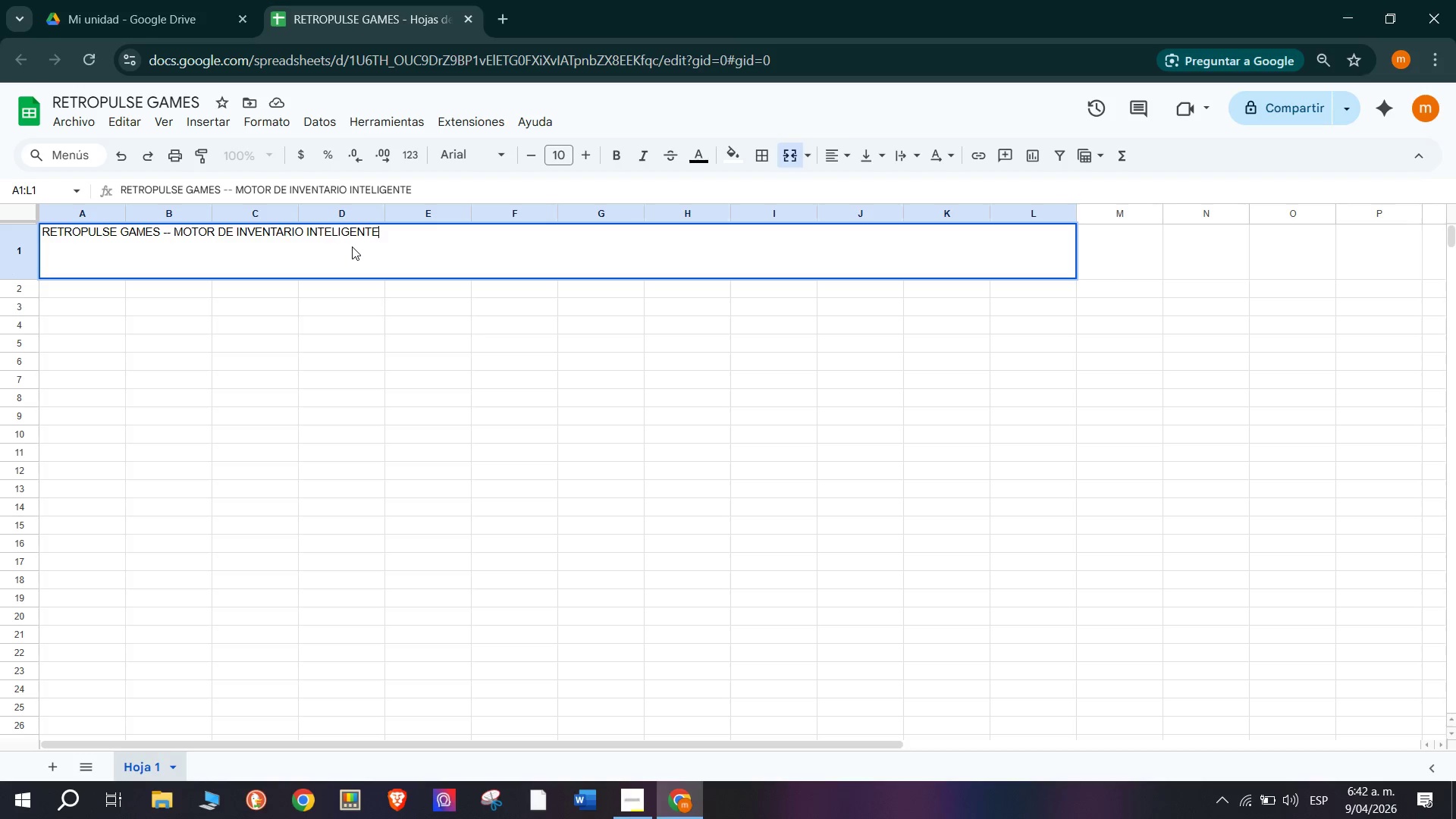 
wait(9.38)
 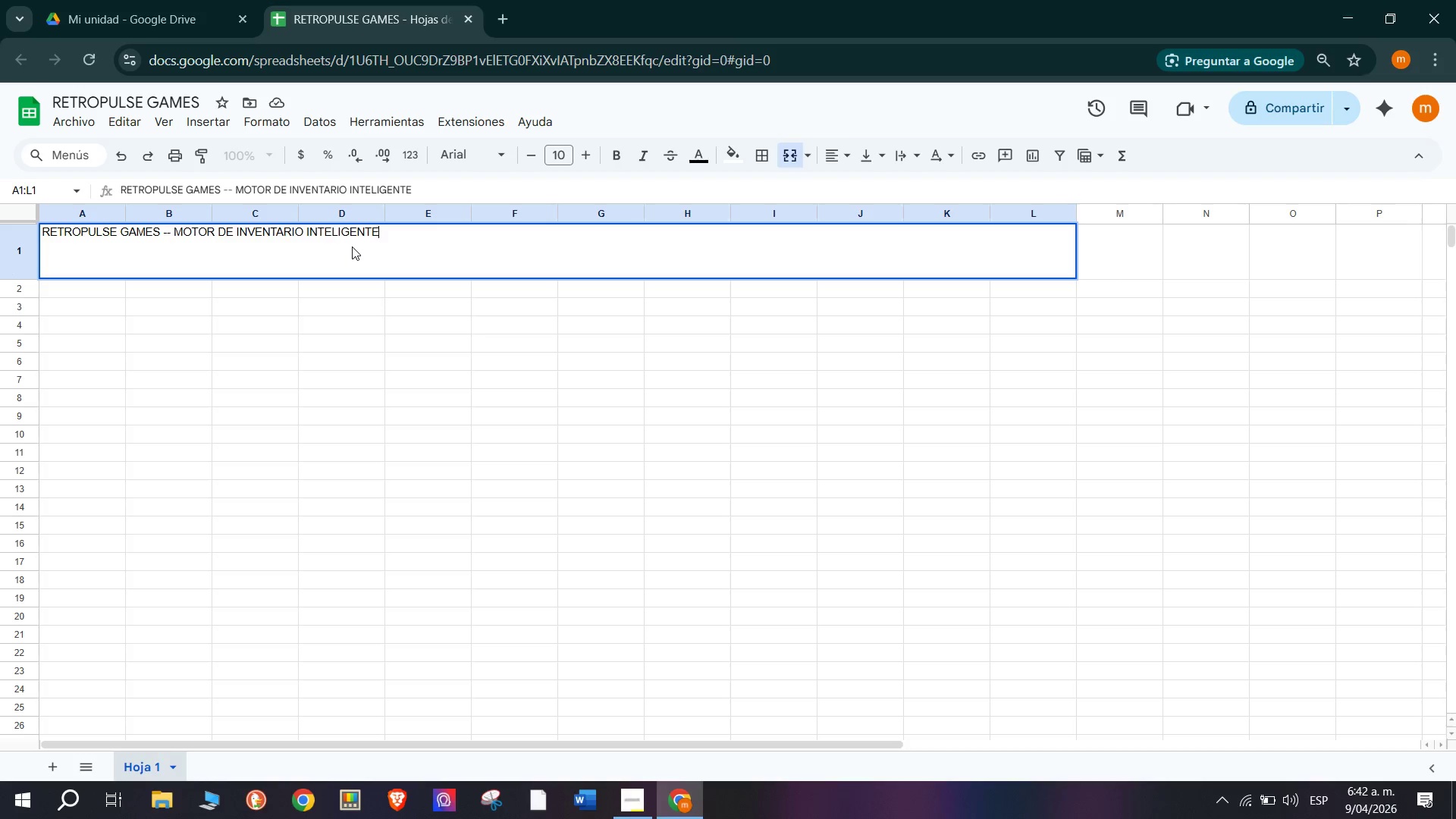 
left_click([396, 261])
 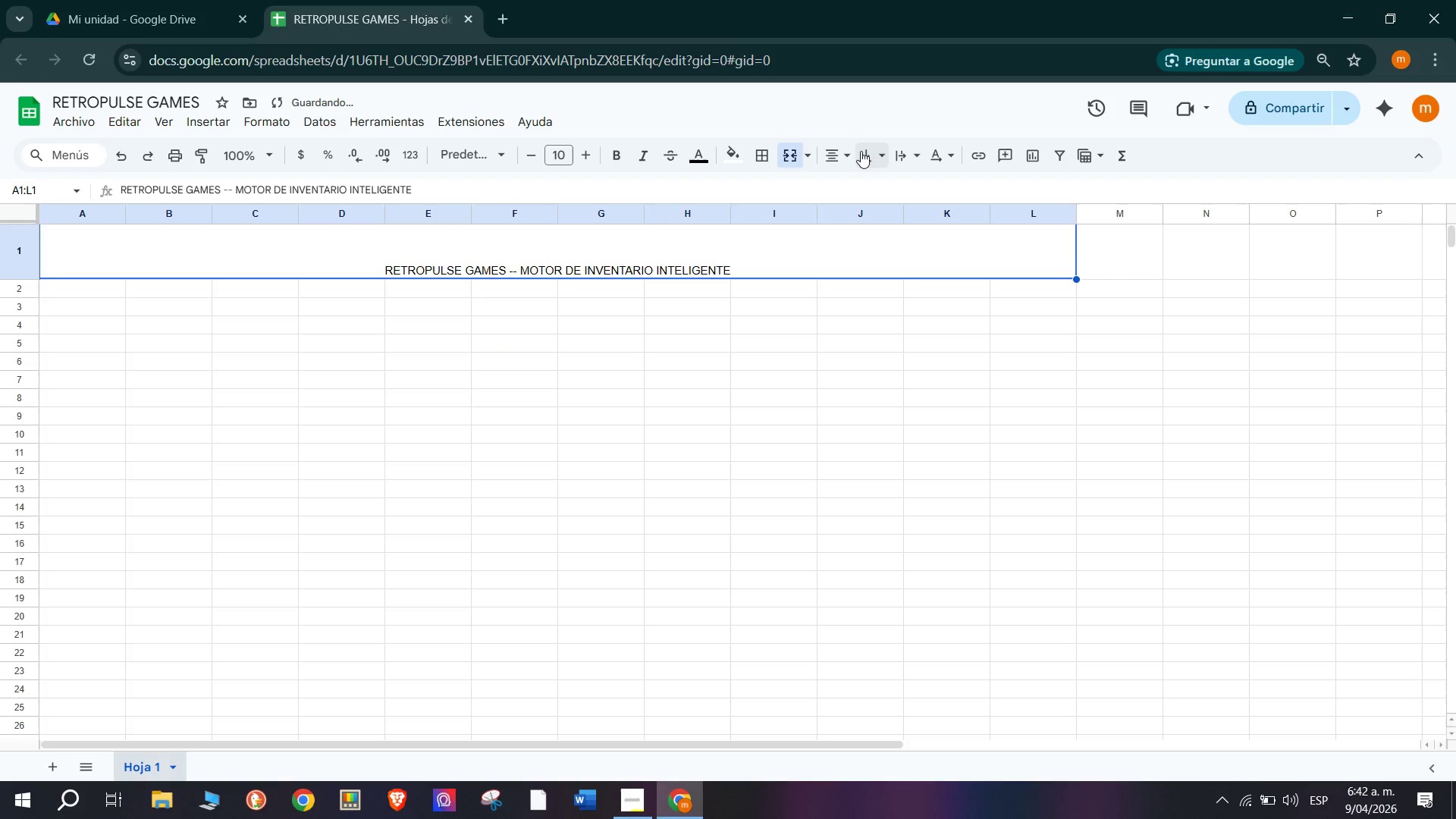 
left_click([872, 158])
 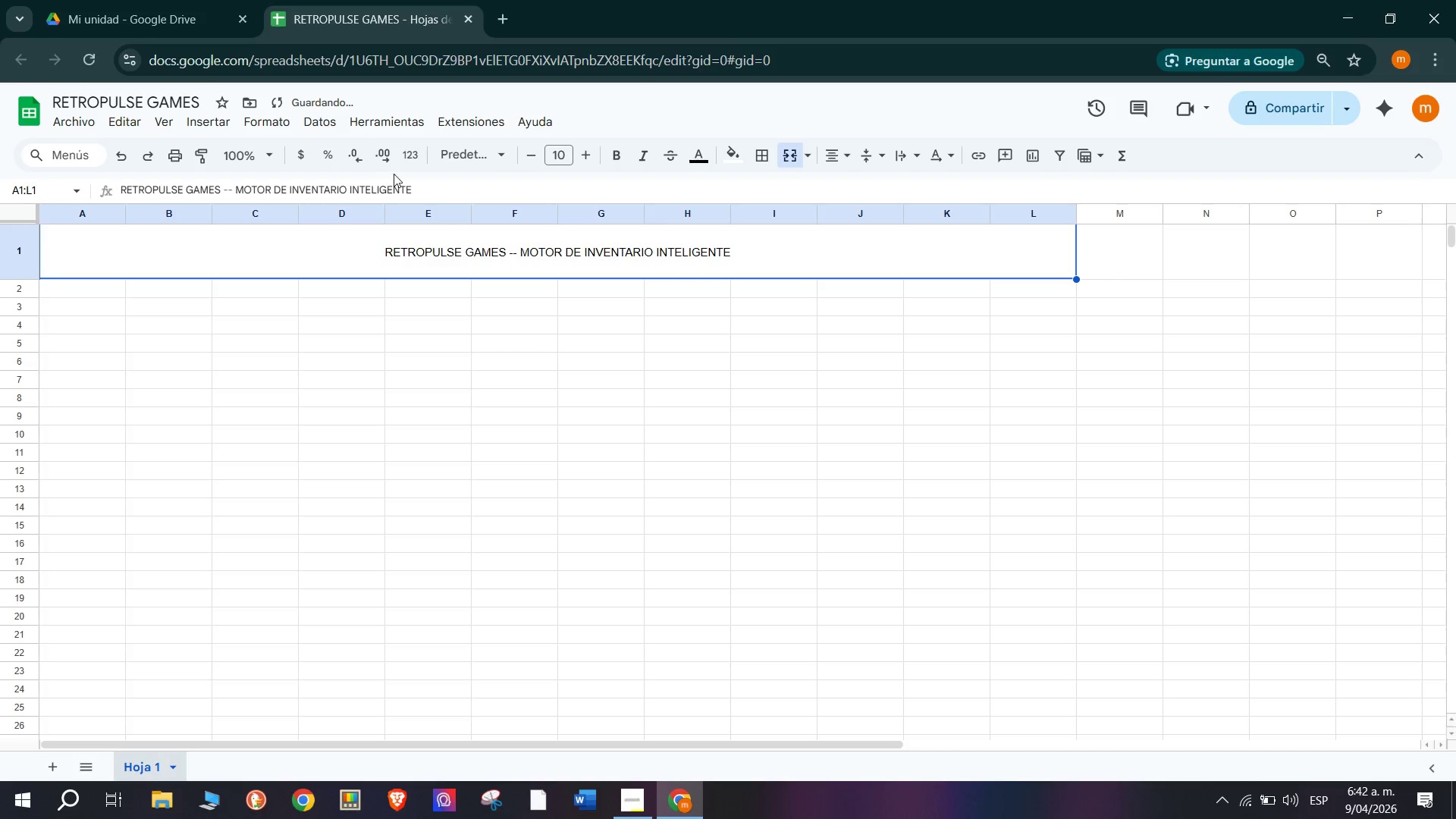 
double_click([585, 154])
 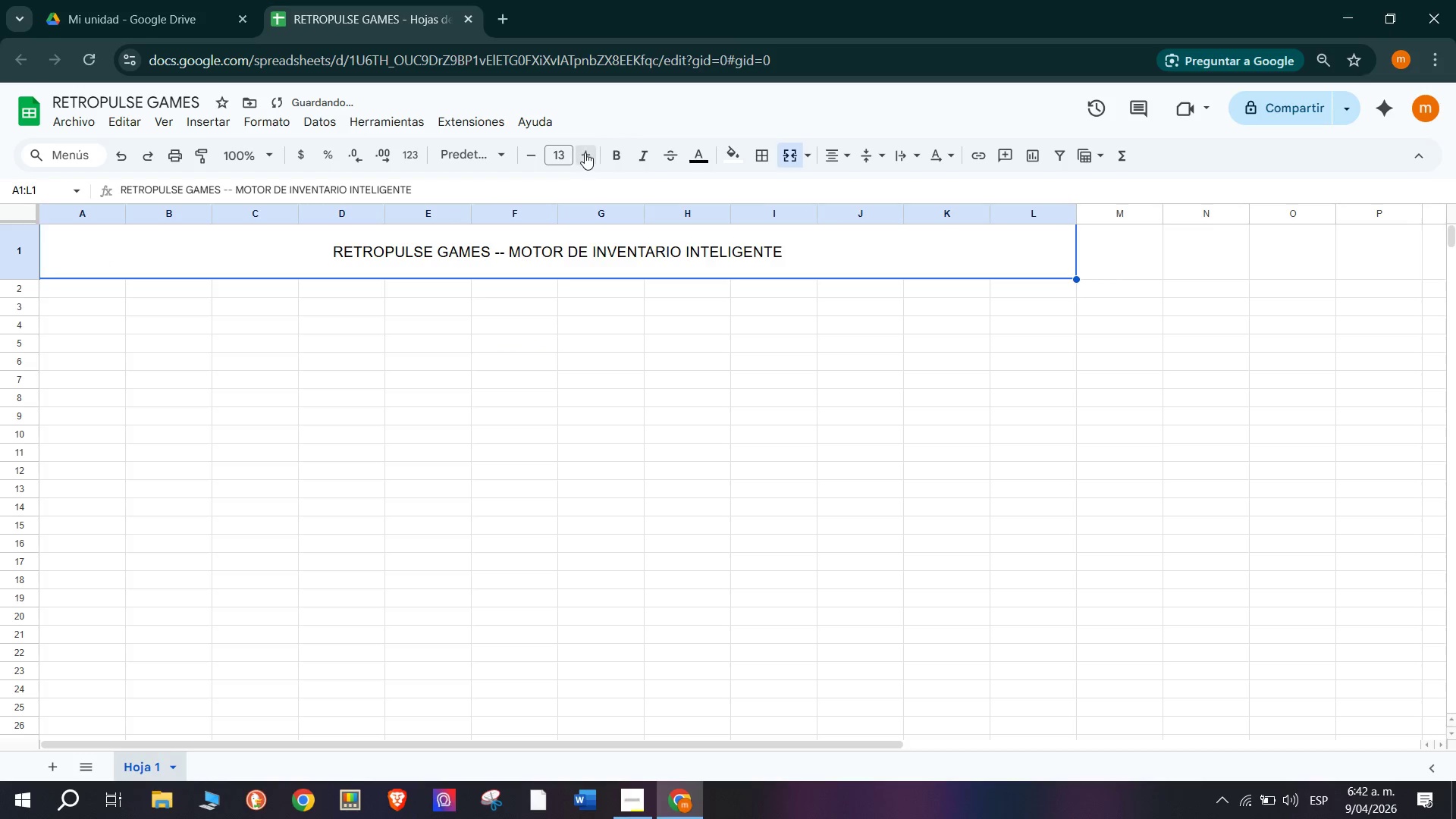 
triple_click([585, 152])
 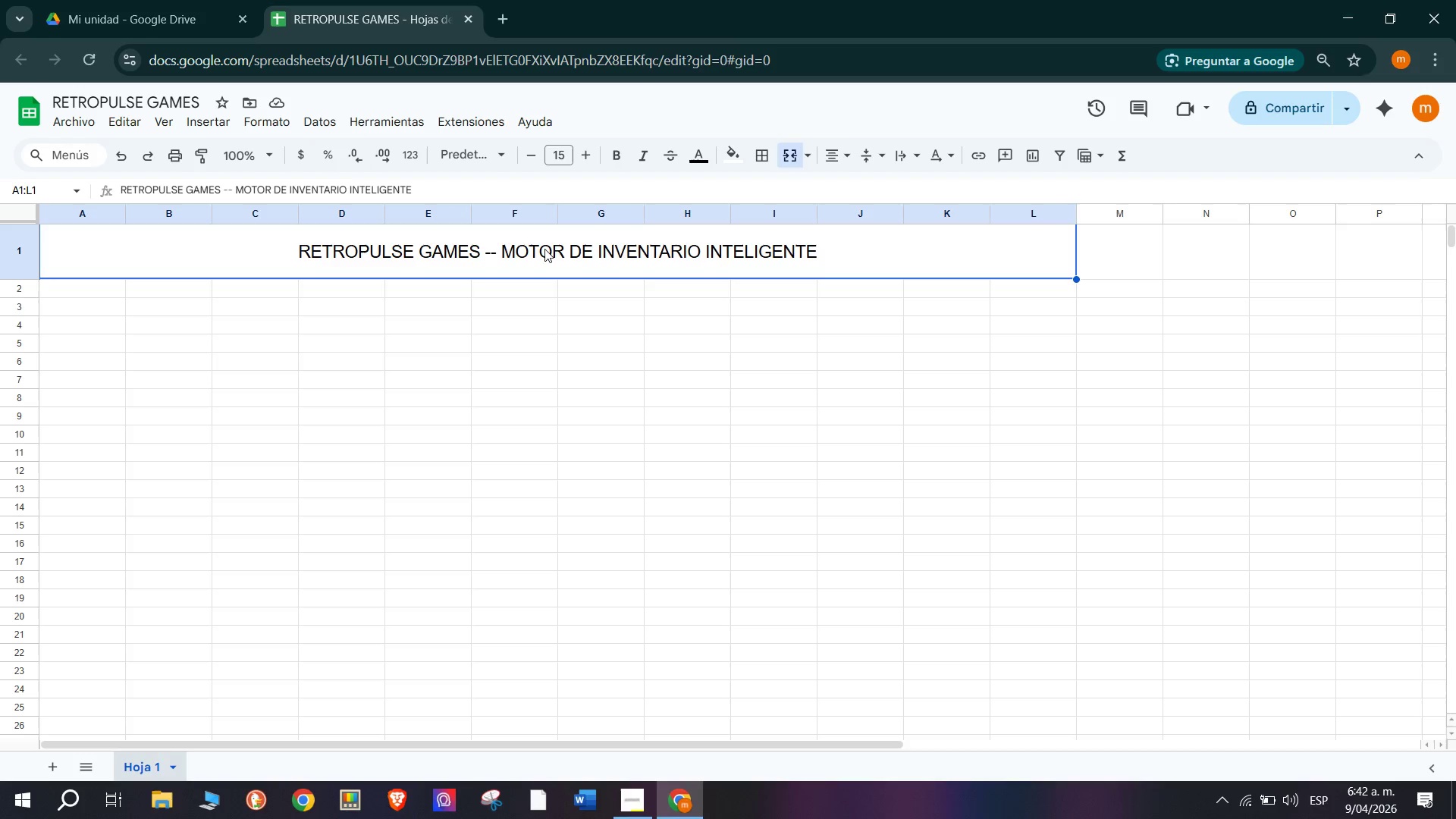 
wait(14.39)
 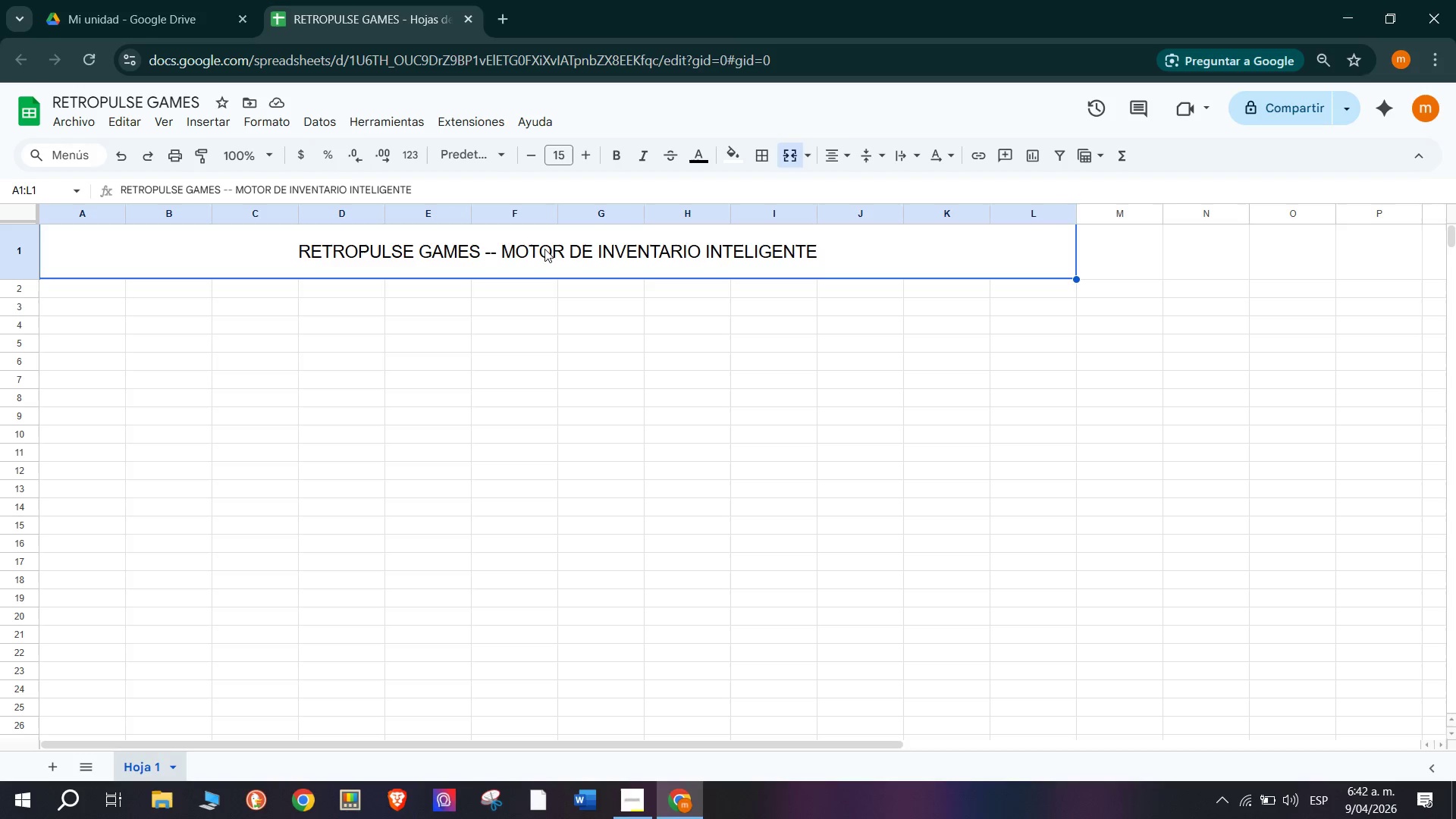 
left_click([742, 147])
 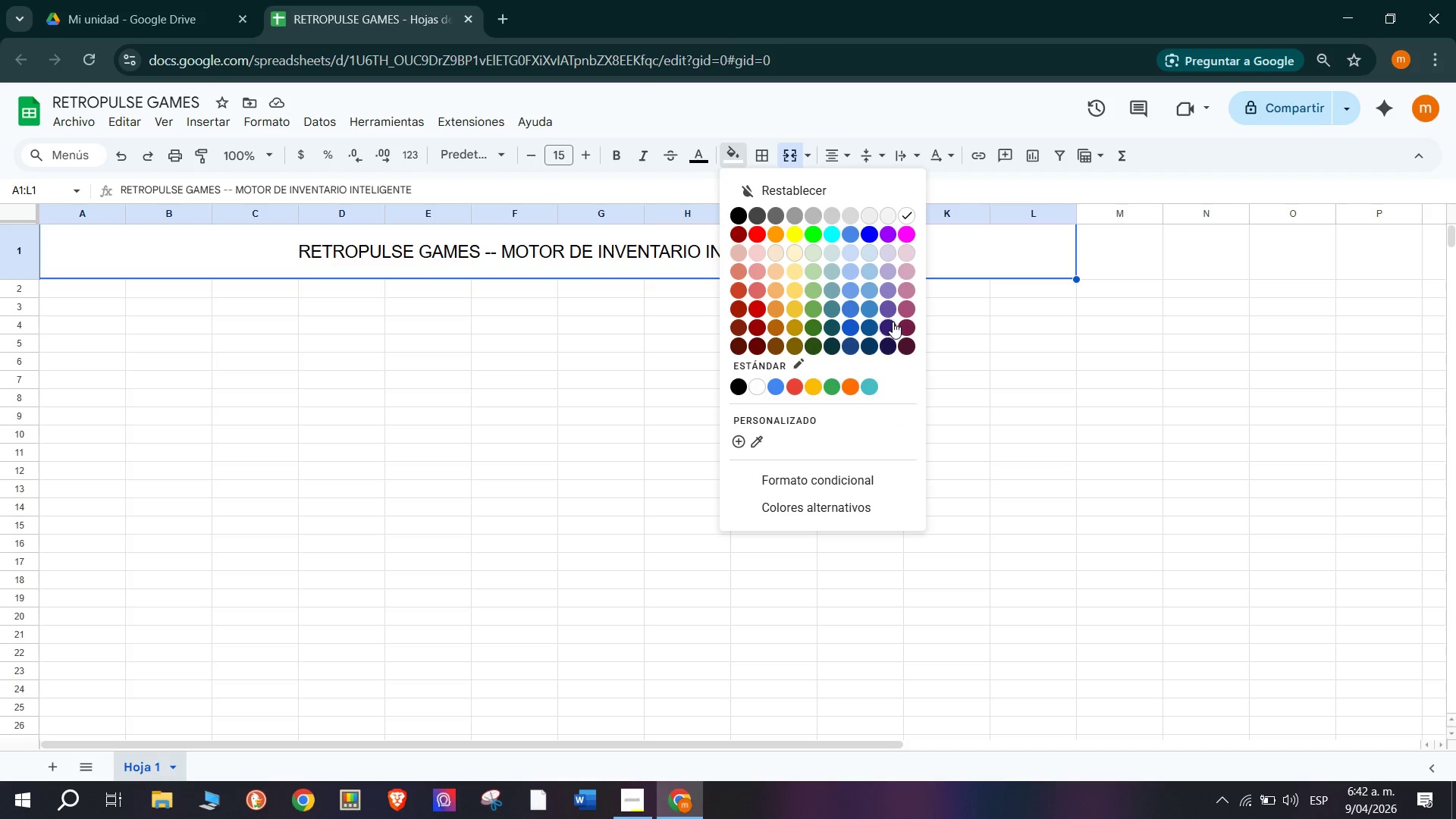 
left_click([891, 339])
 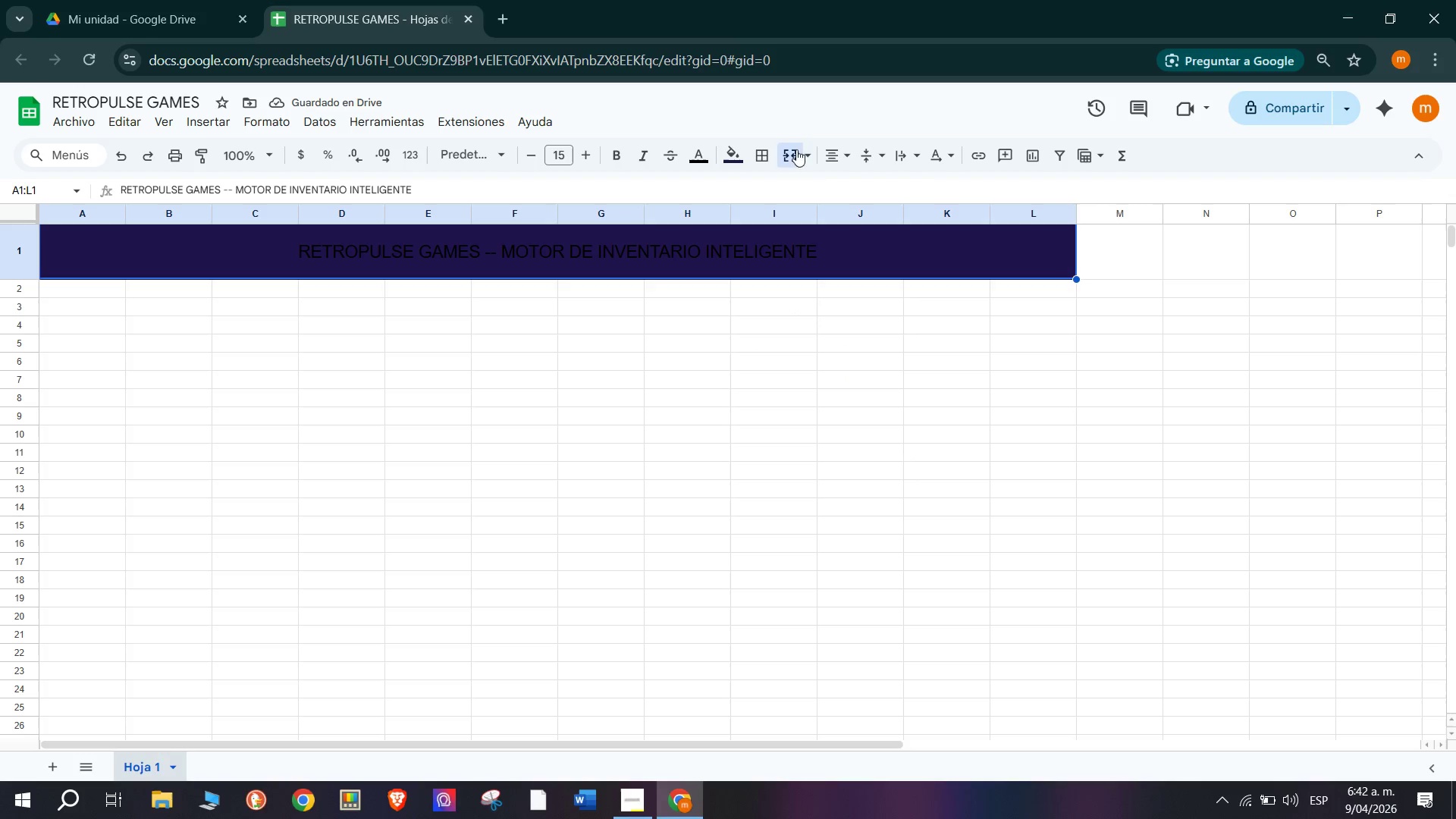 
mouse_move([712, 152])
 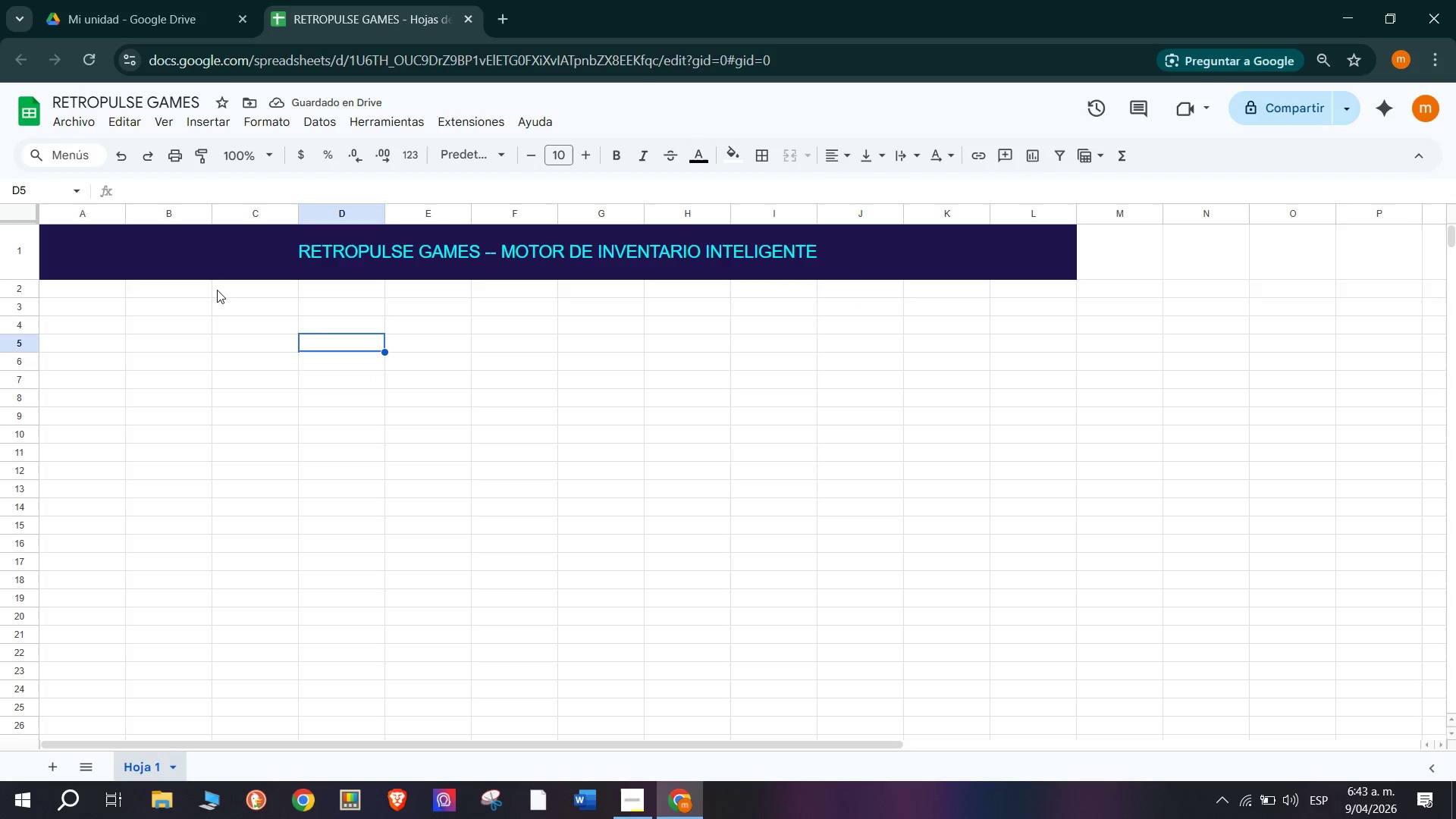 
wait(7.38)
 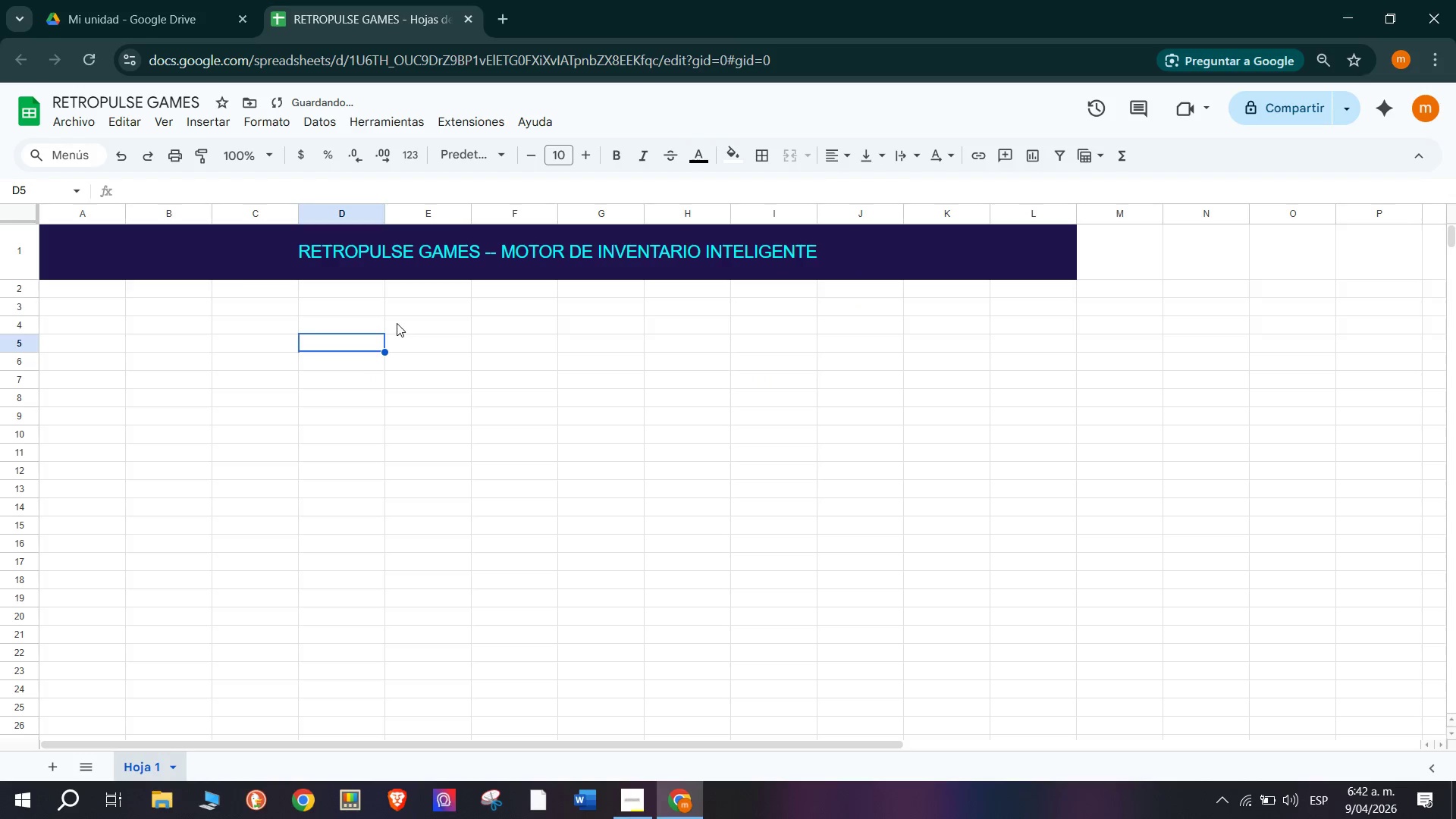 
left_click_drag(start_coordinate=[55, 289], to_coordinate=[1044, 293])
 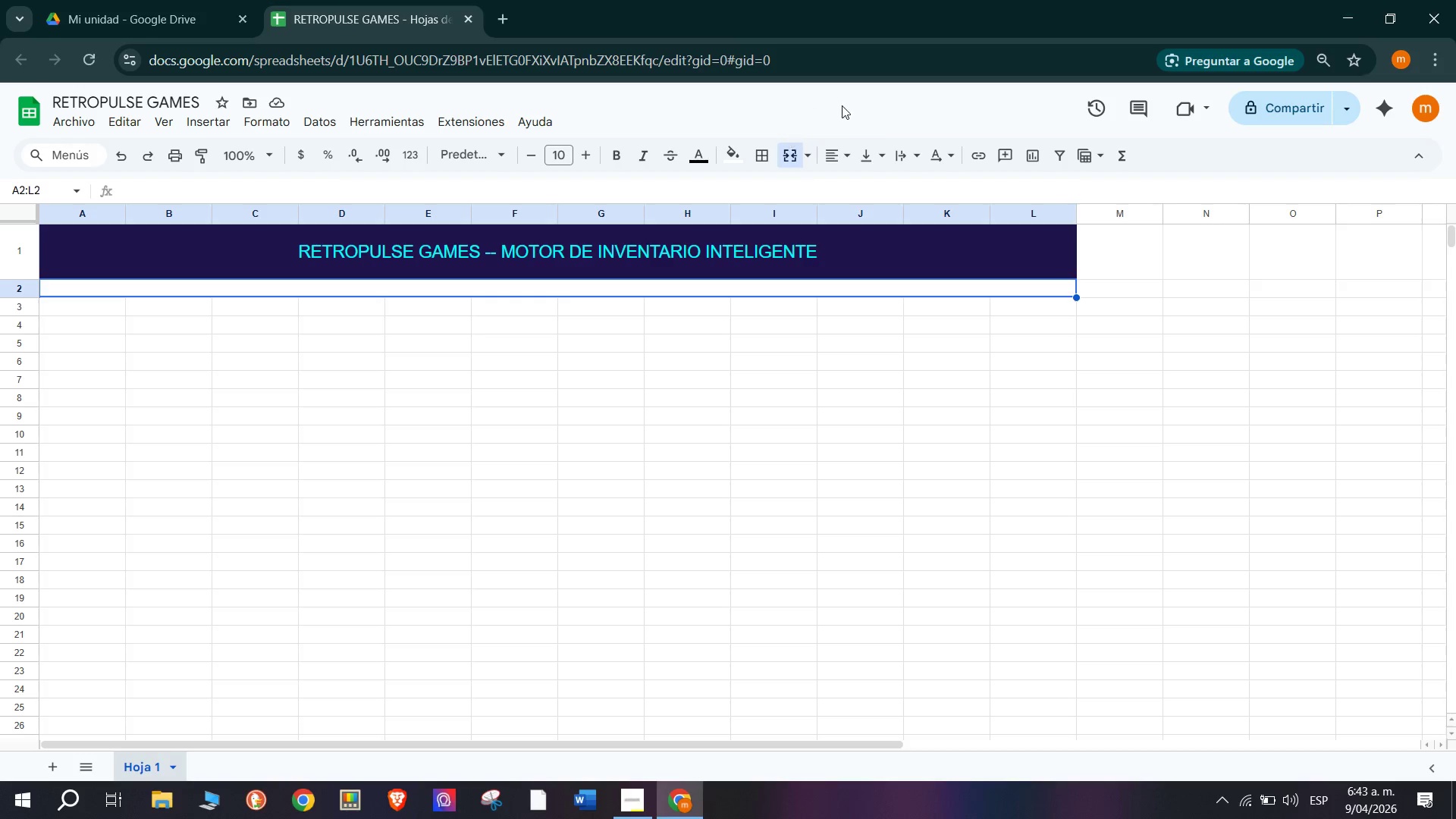 
wait(35.69)
 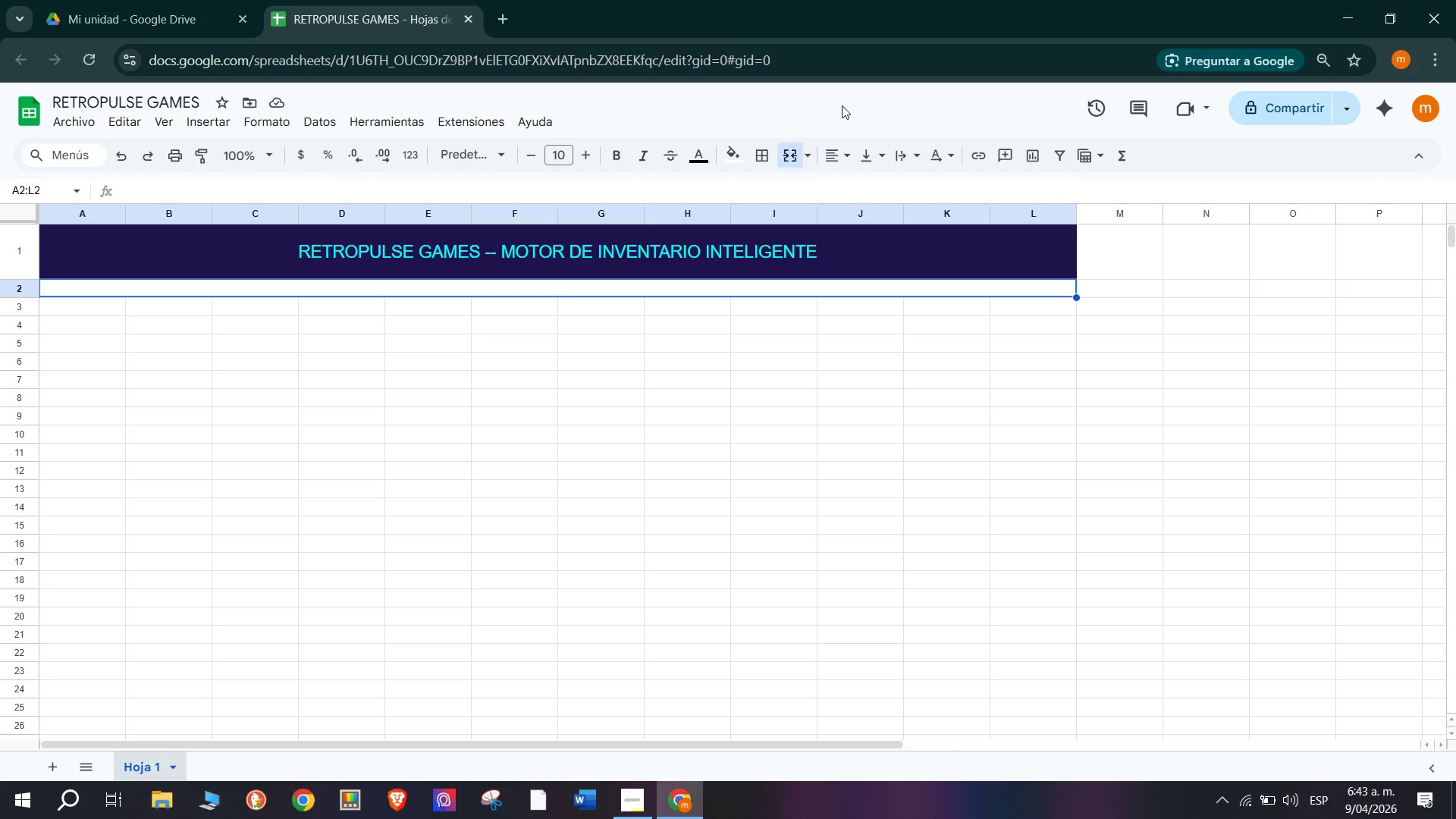 
left_click([419, 287])
 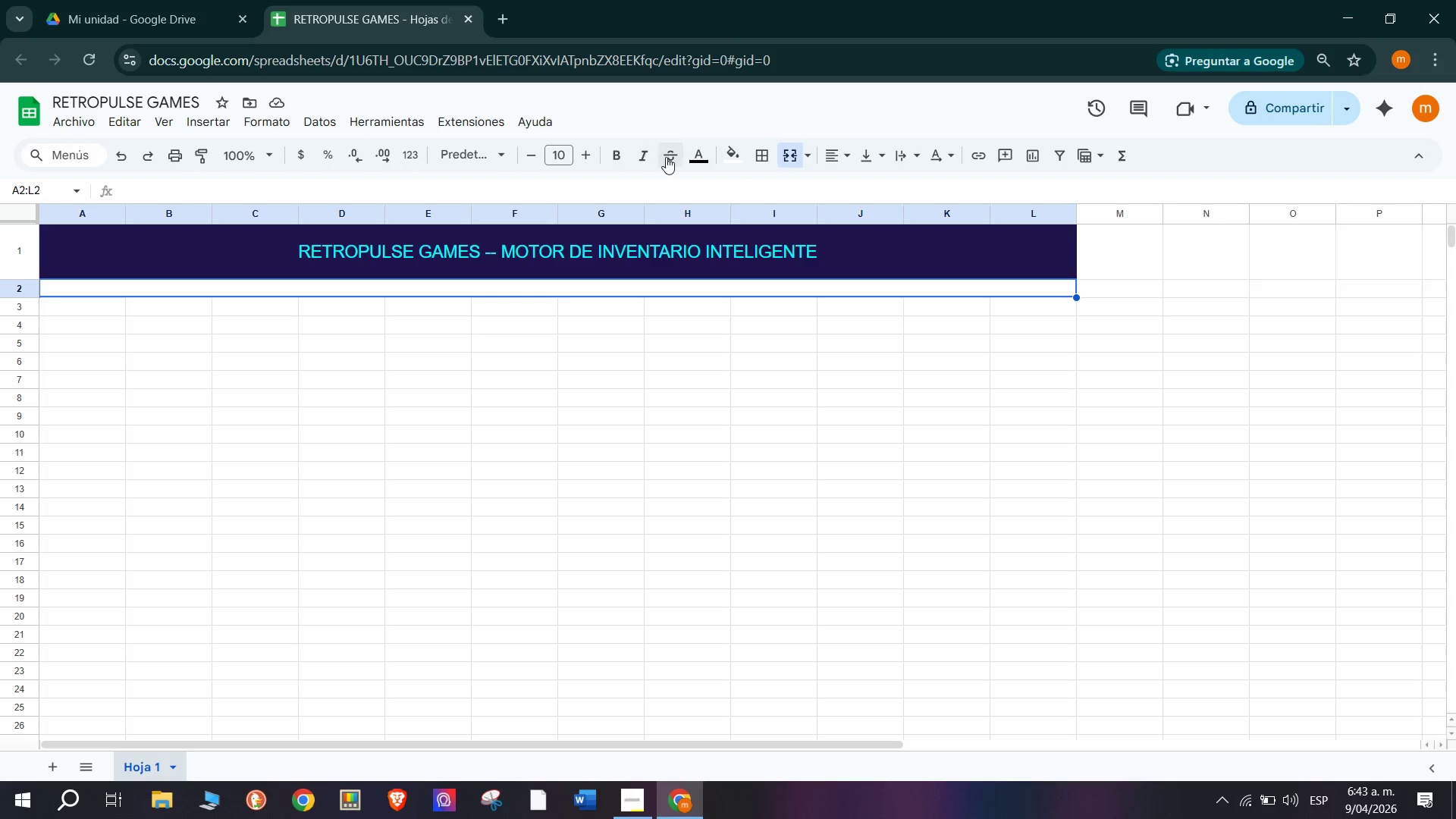 
double_click([436, 283])
 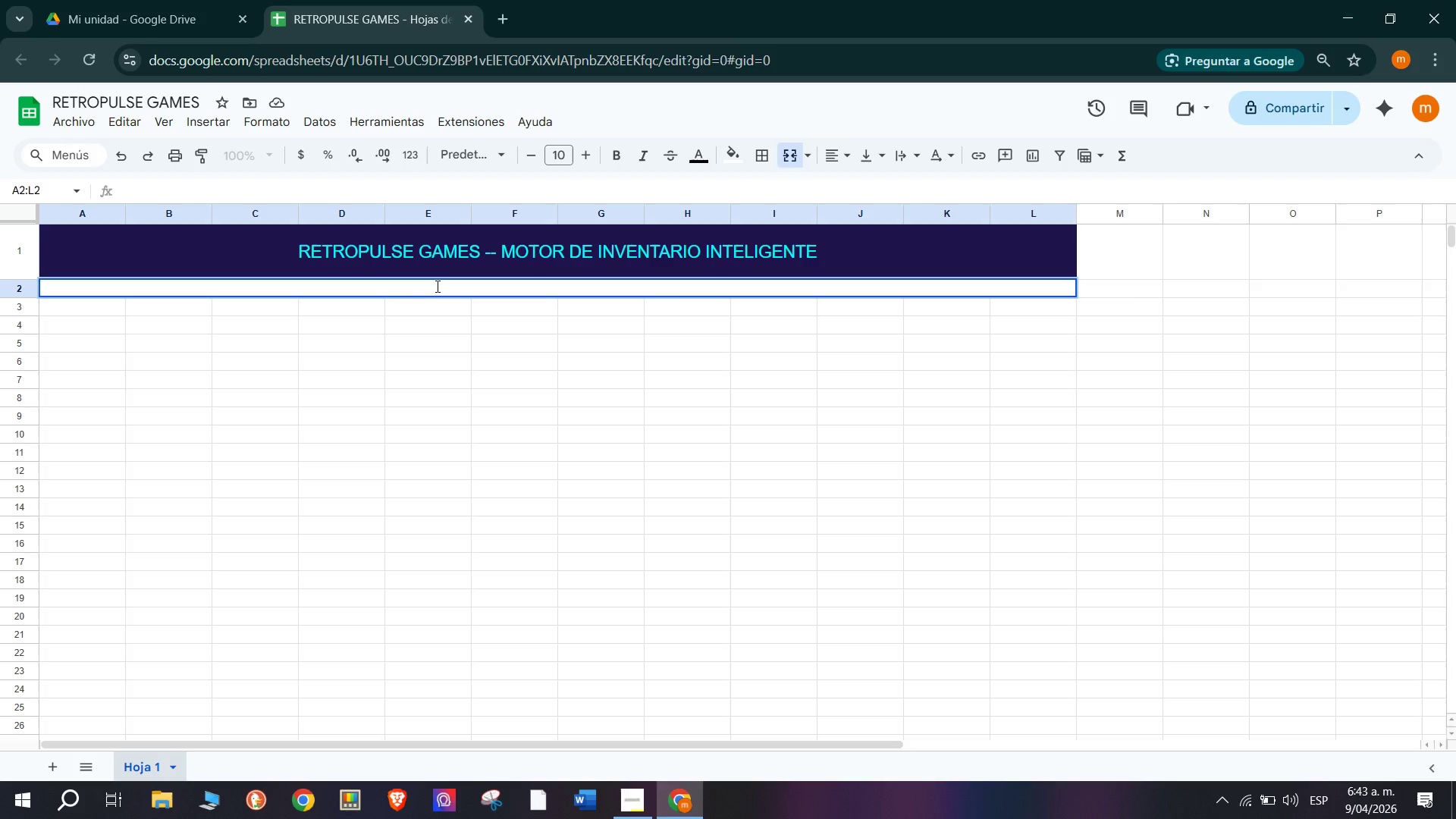 
mouse_move([441, 288])
 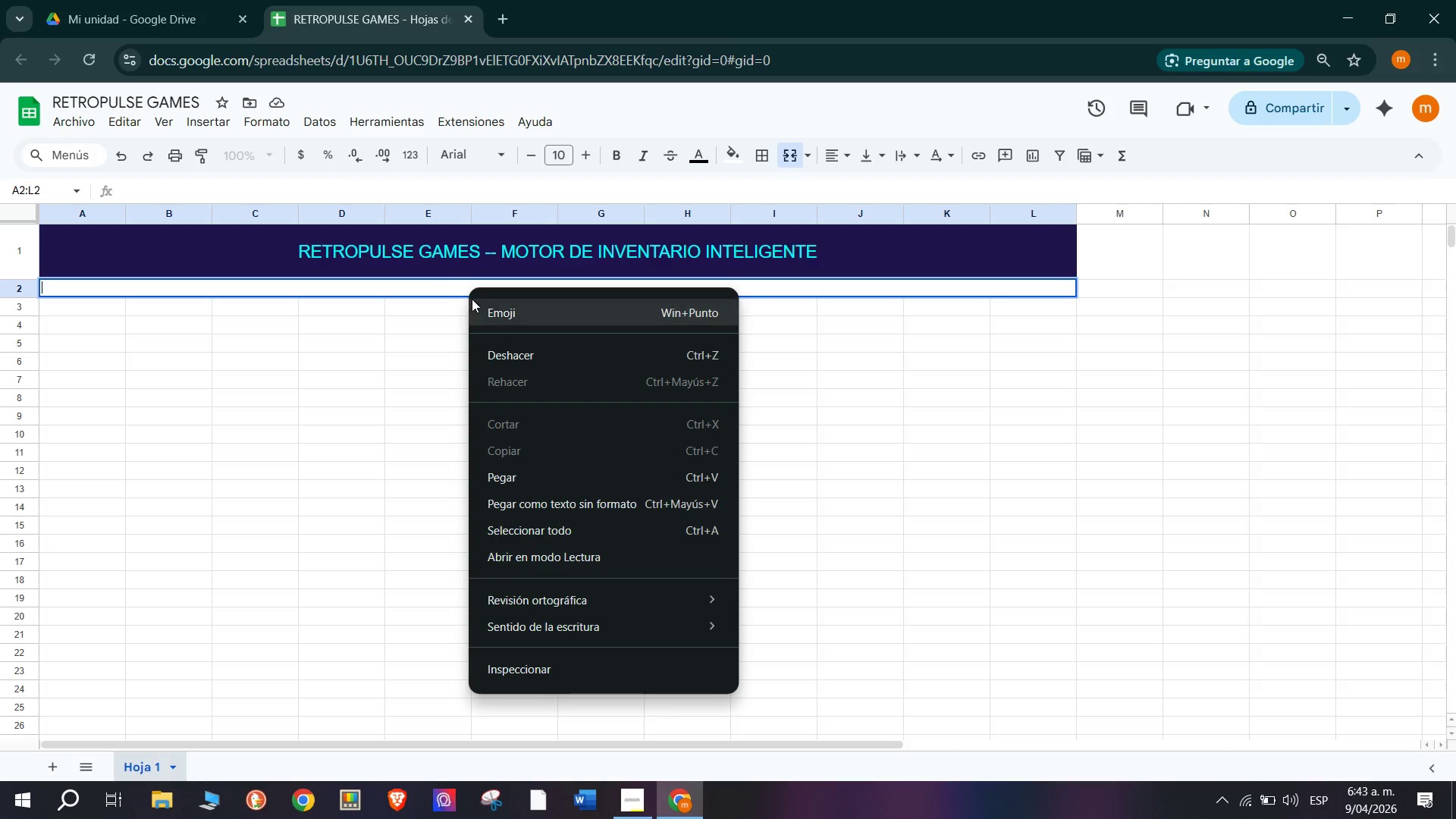 
key(Meta+MetaLeft)
 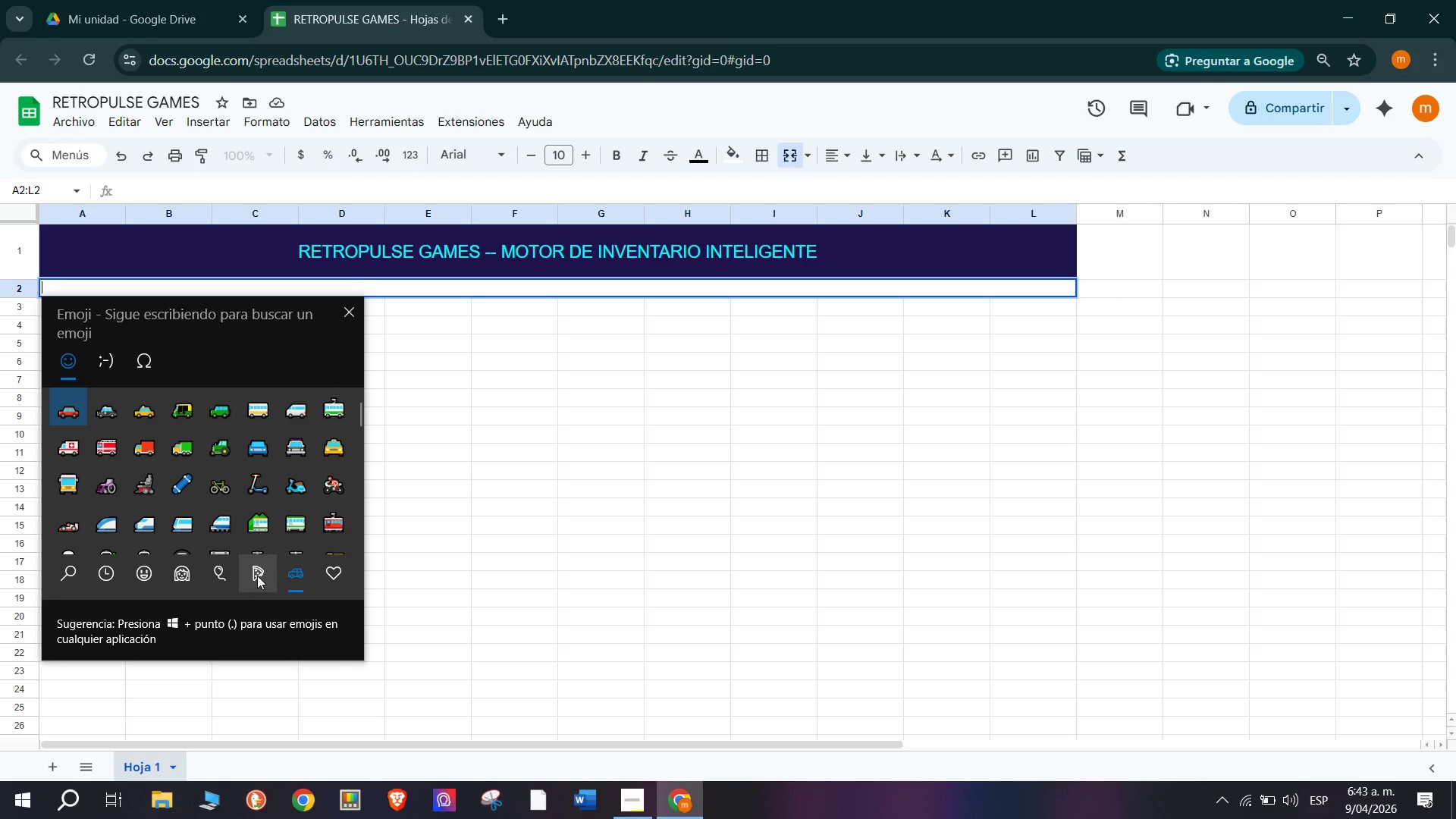 
key(Meta+Period)
 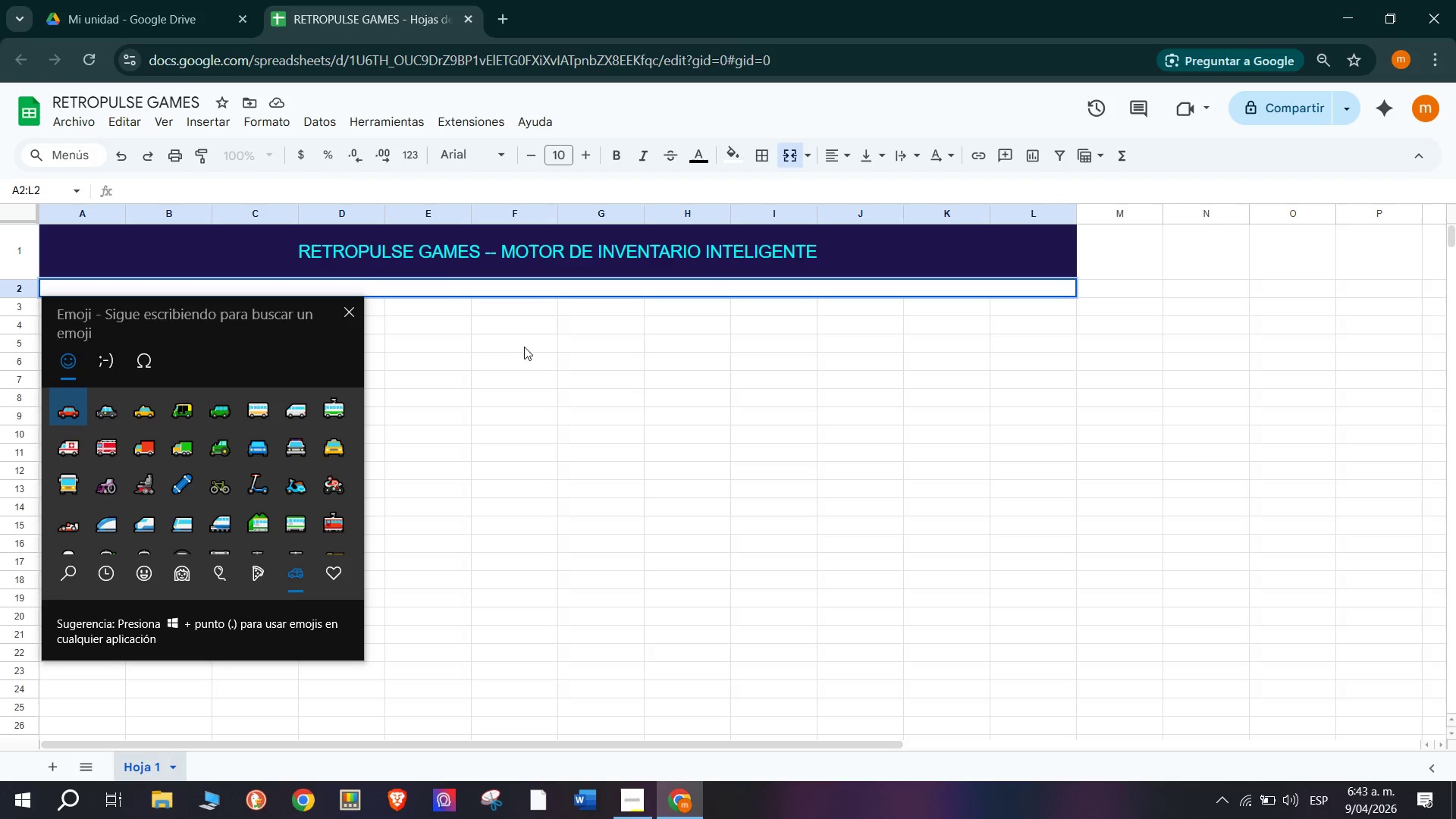 
left_click([315, 574])
 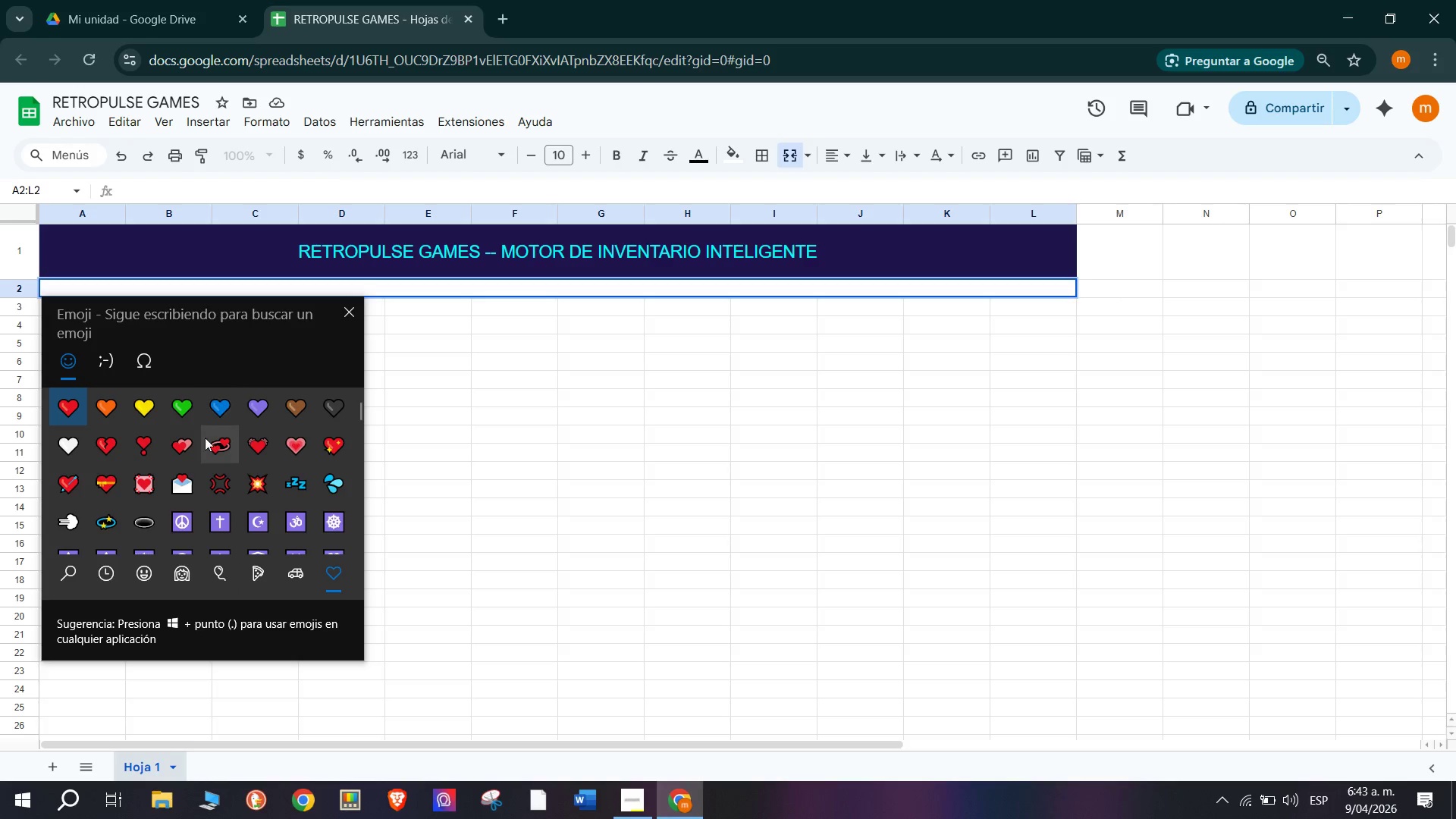 
scroll: coordinate [206, 441], scroll_direction: down, amount: 13.0
 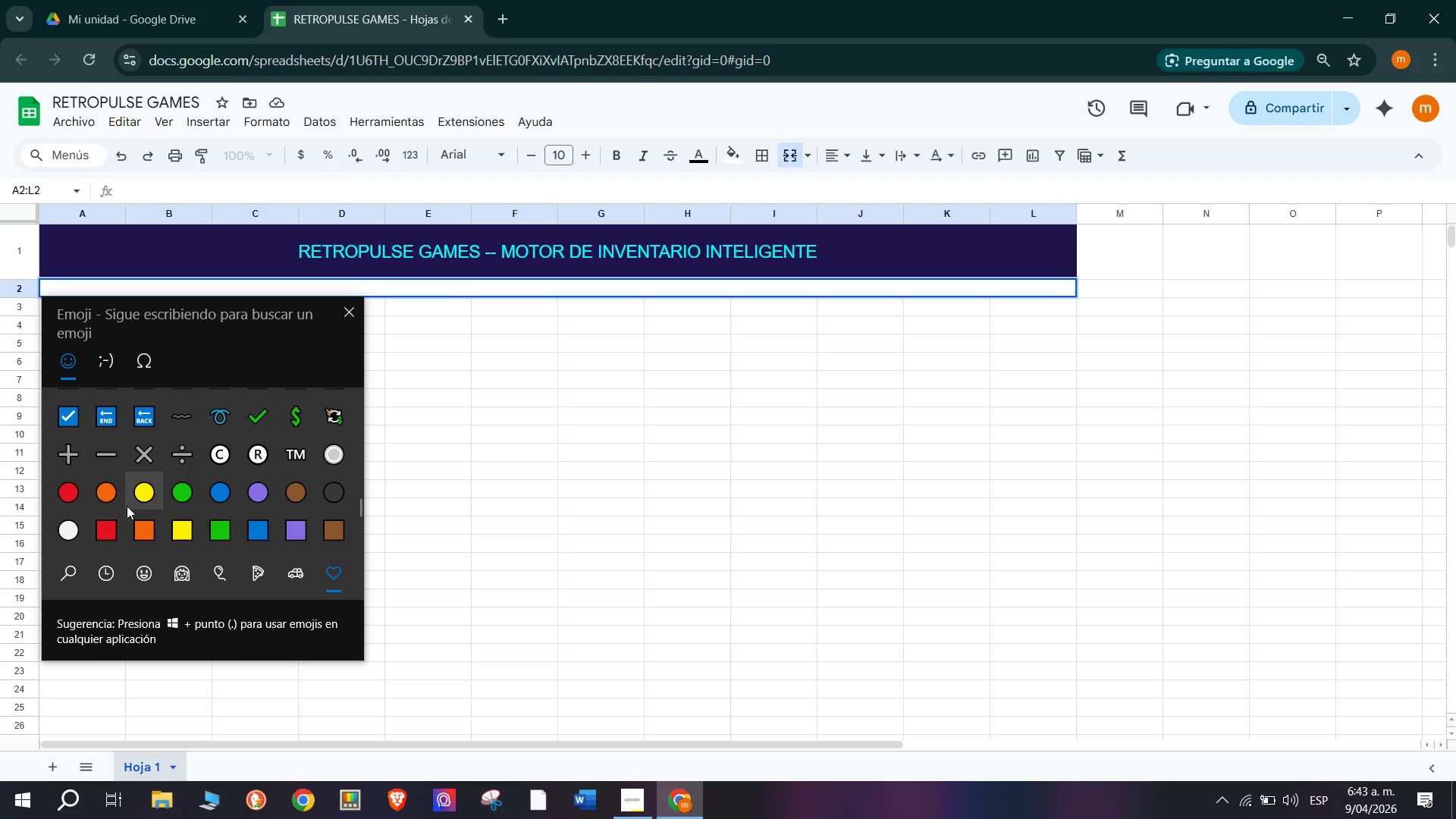 
left_click([70, 501])
 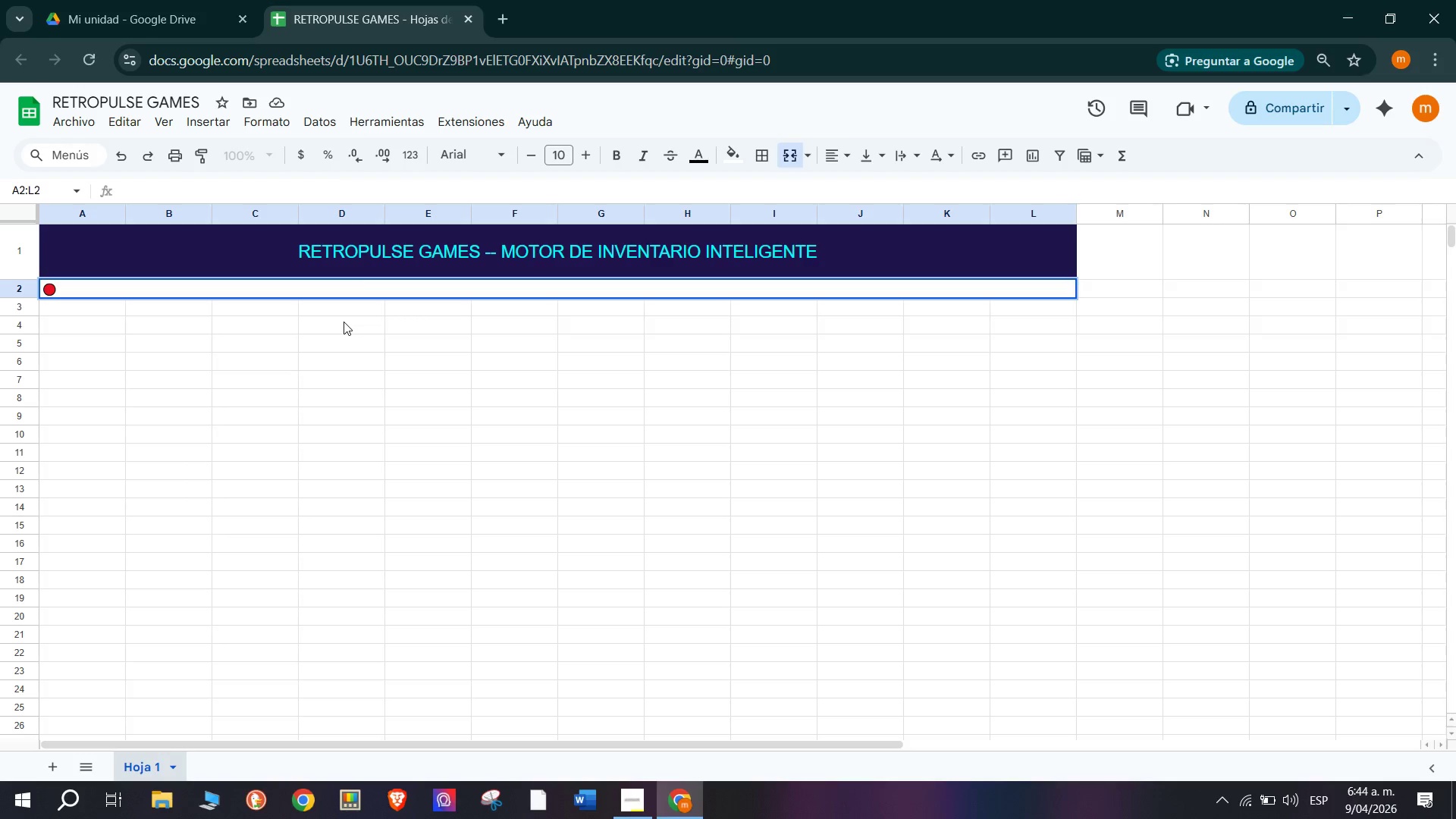 
type( Agotado> 0 u)
key(Backspace)
type(Unds)
key(Backspace)
key(Backspace)
type(d)
key(Backspace)
key(Backspace)
type(ds )
 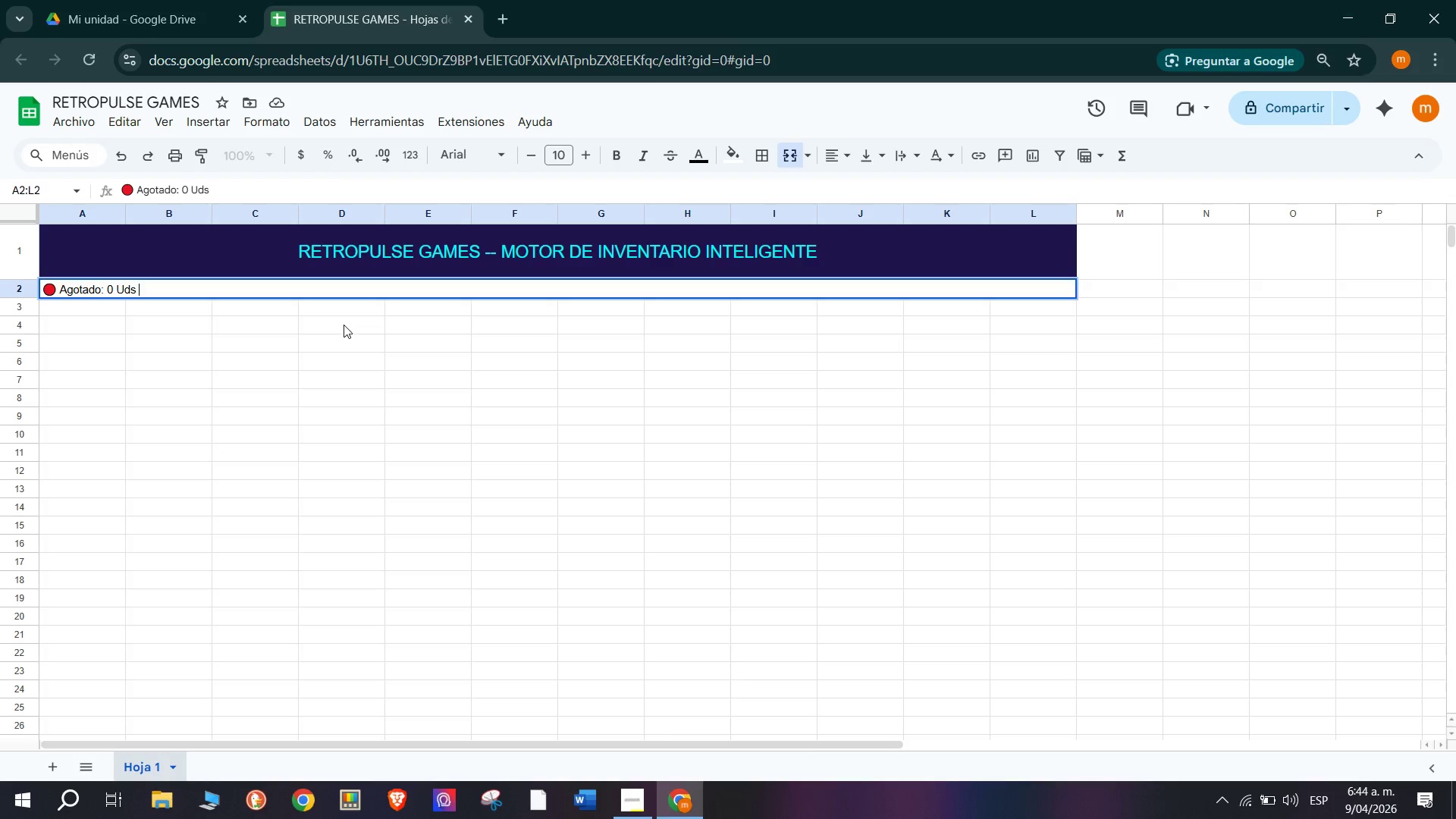 
left_click([290, 314])
 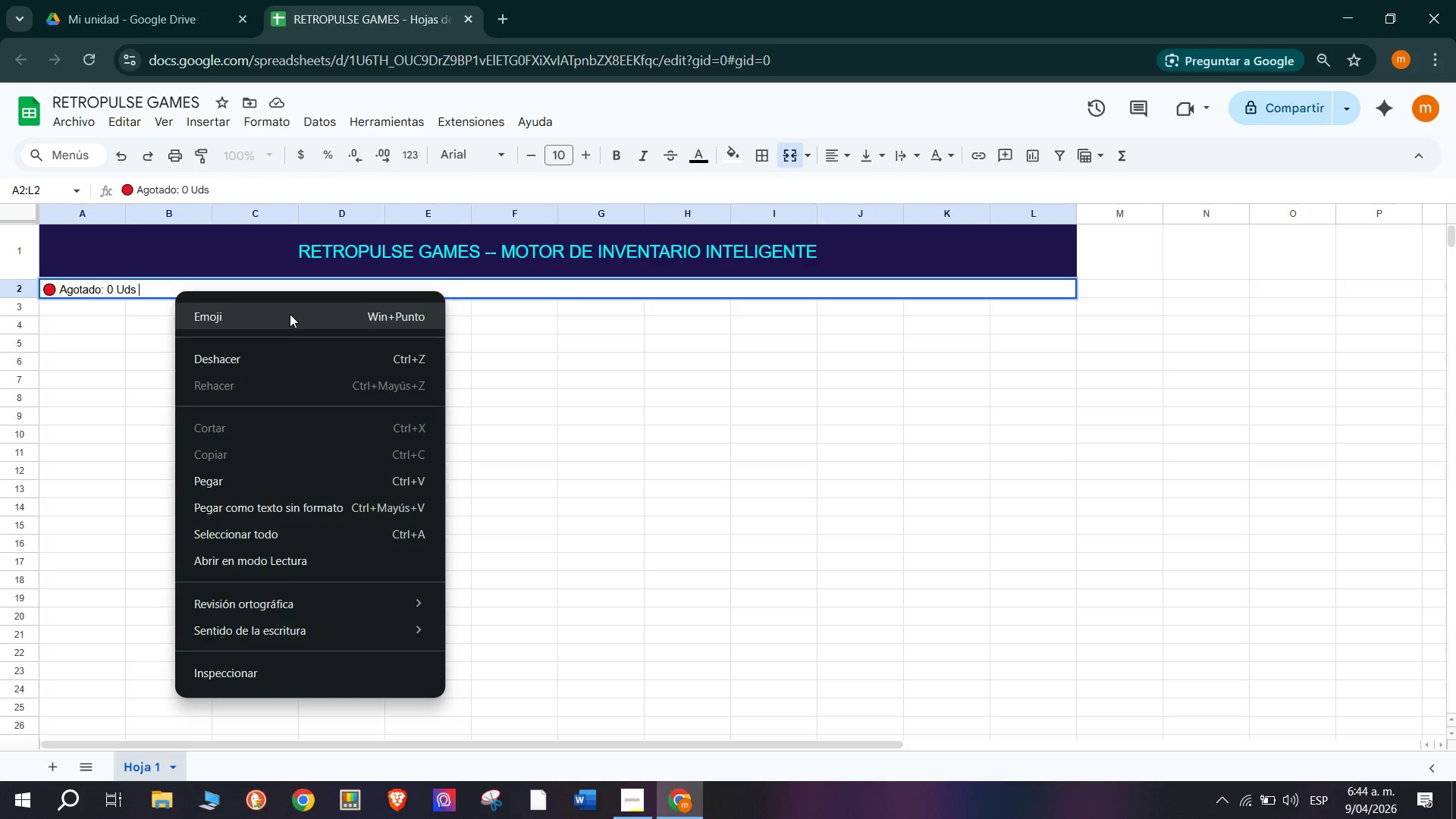 
key(Meta+Period)
 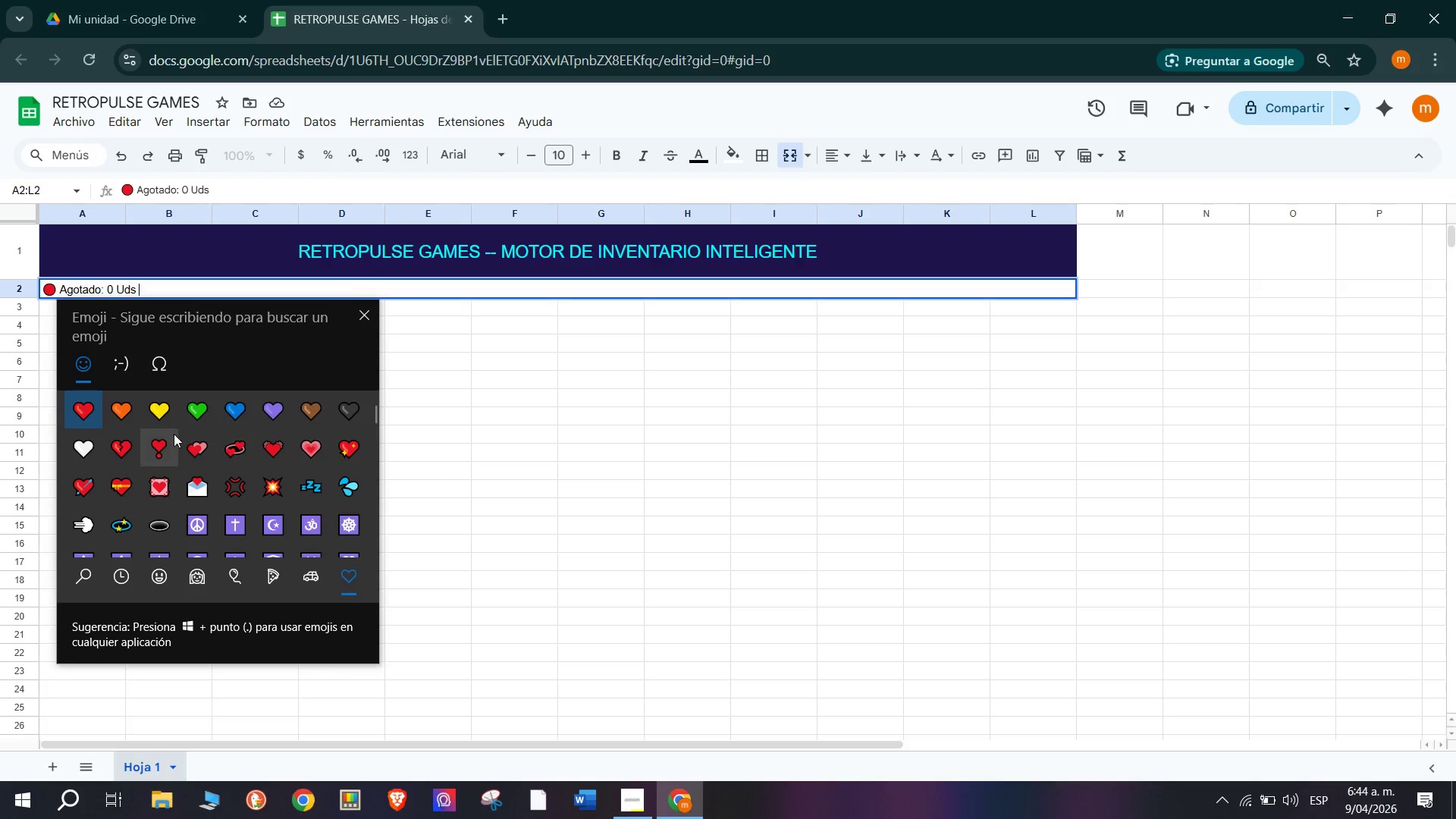 
key(Meta+MetaLeft)
 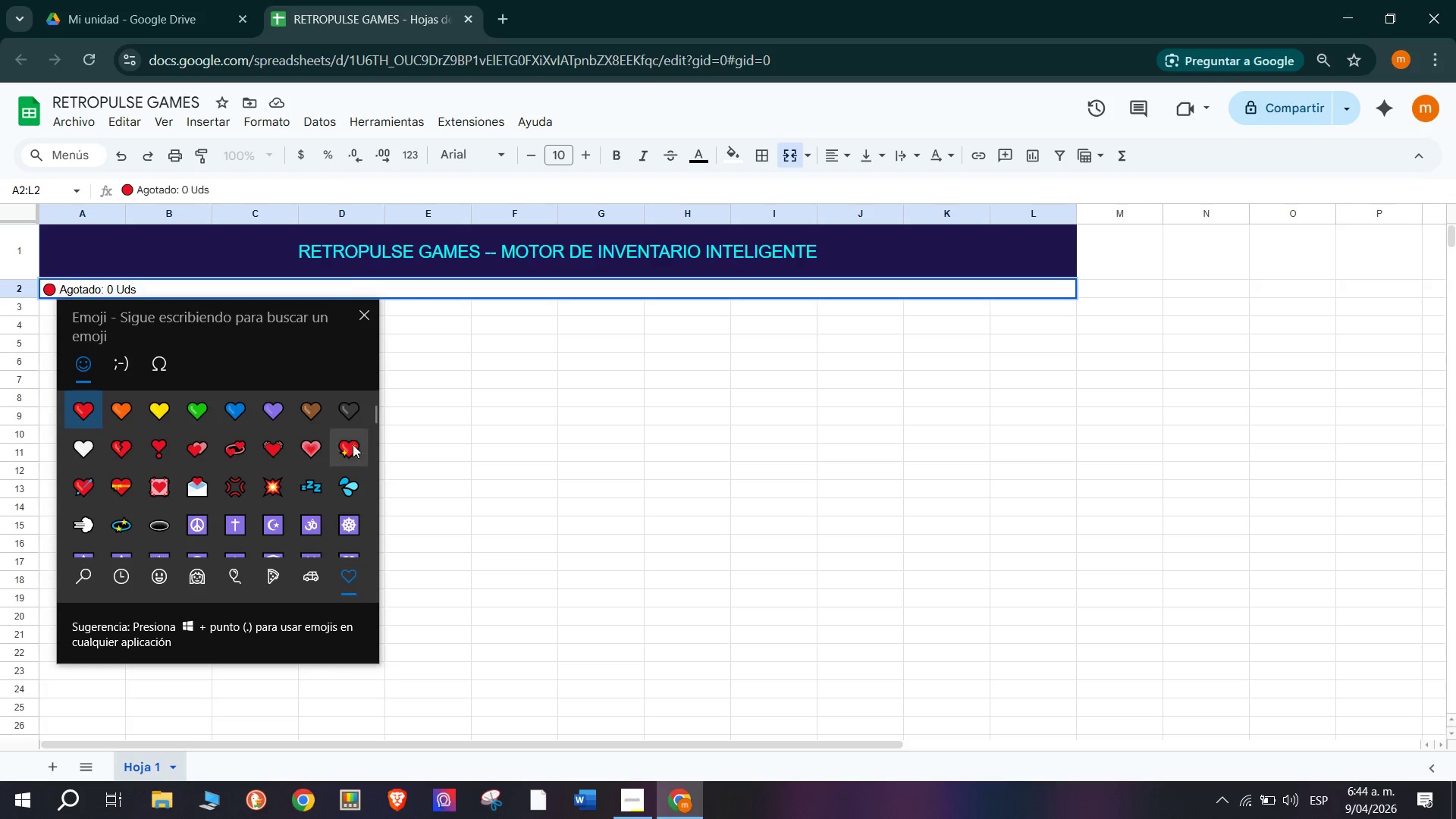 
scroll: coordinate [209, 480], scroll_direction: down, amount: 17.0
 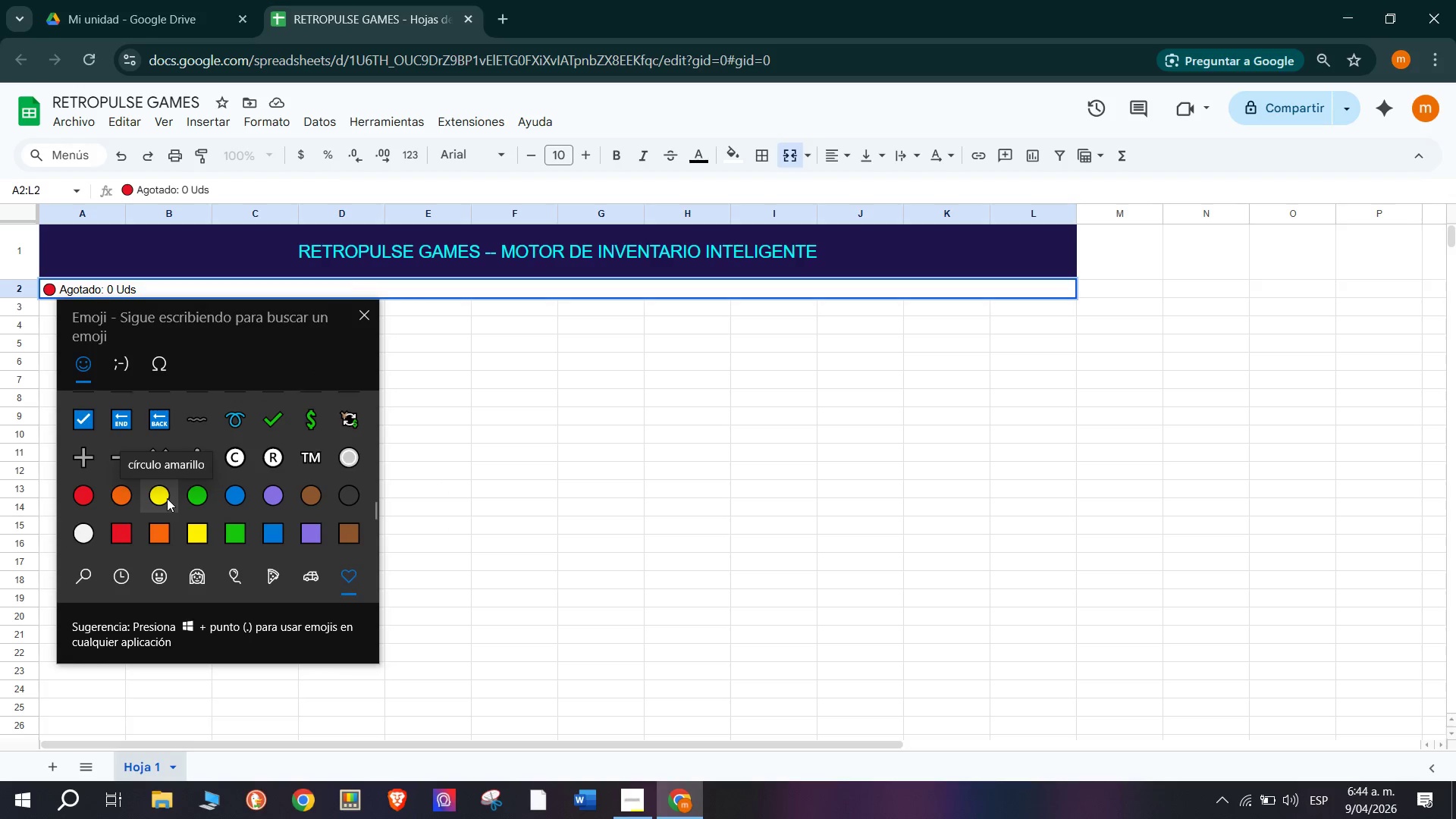 
left_click([167, 498])
 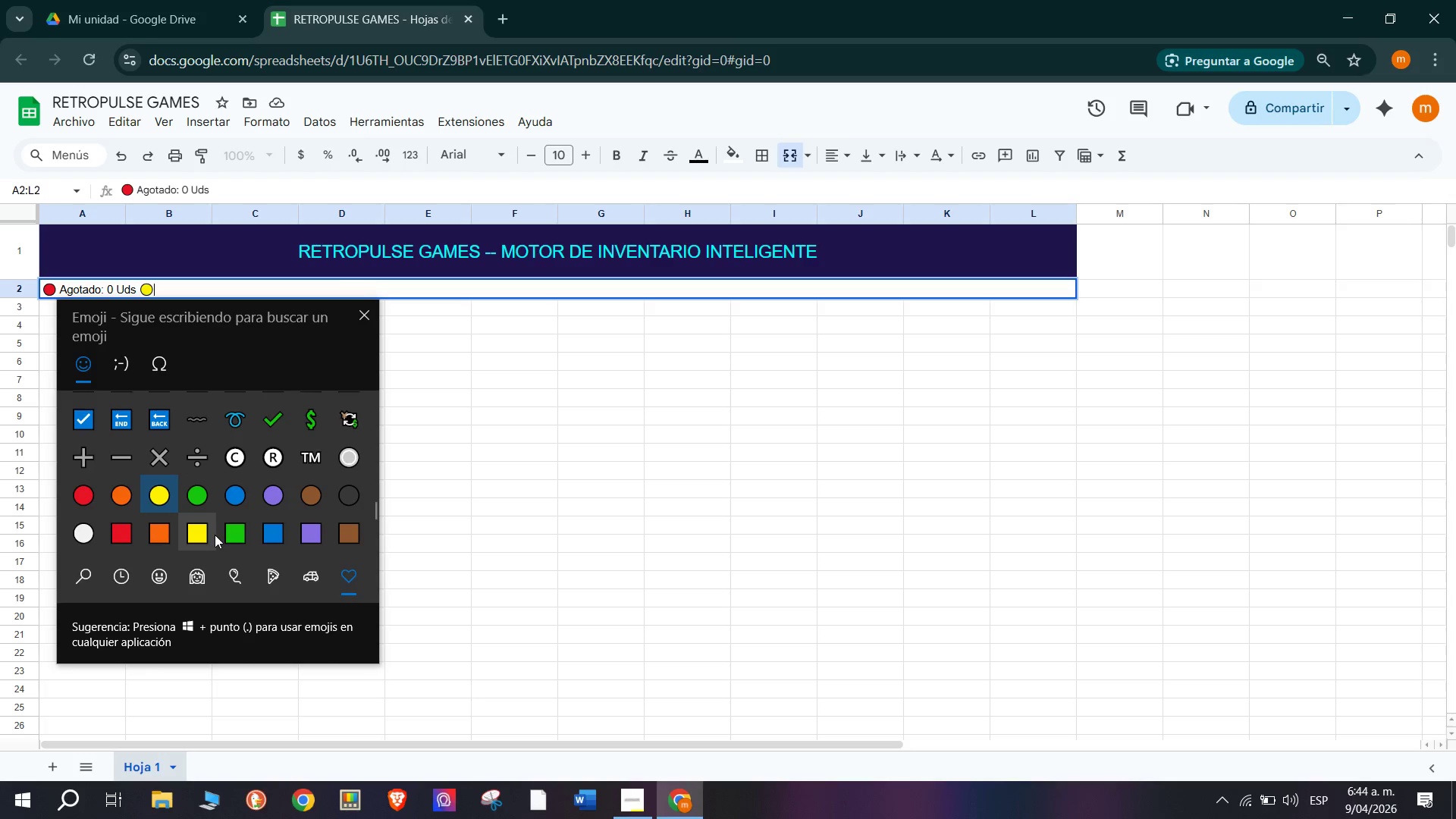 
key(Space)
 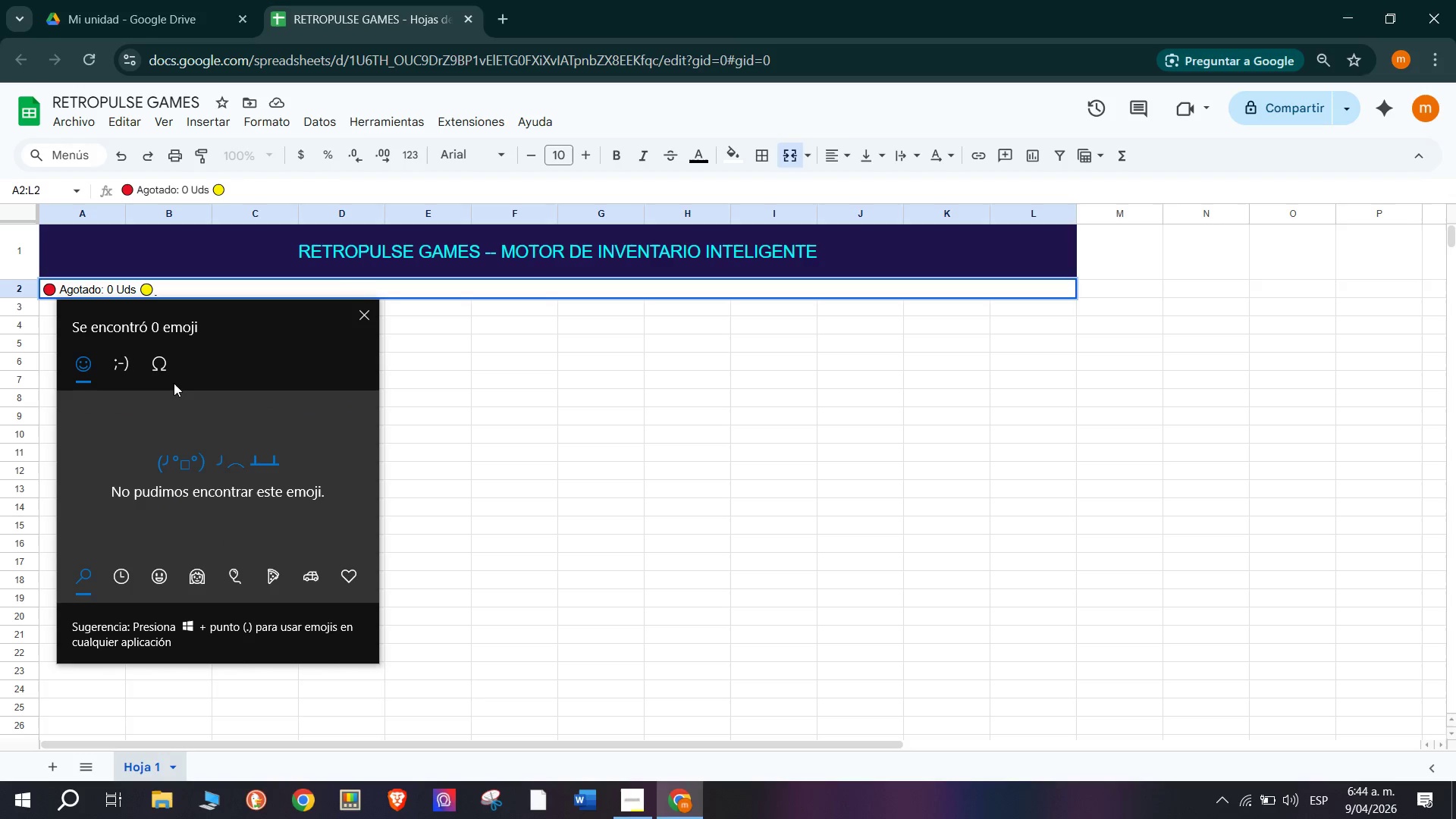 
key(Backspace)
 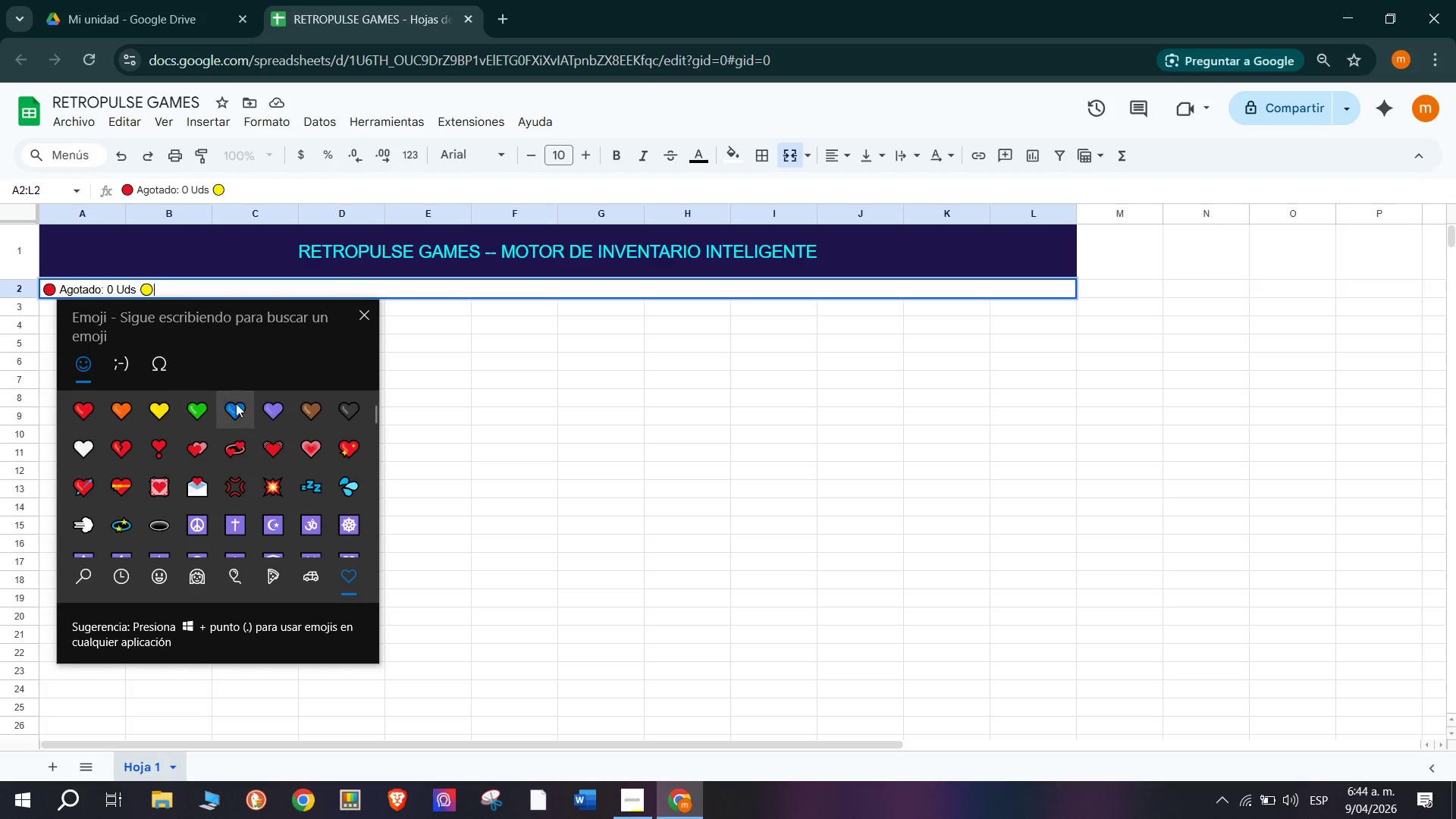 
scroll: coordinate [253, 489], scroll_direction: down, amount: 6.0
 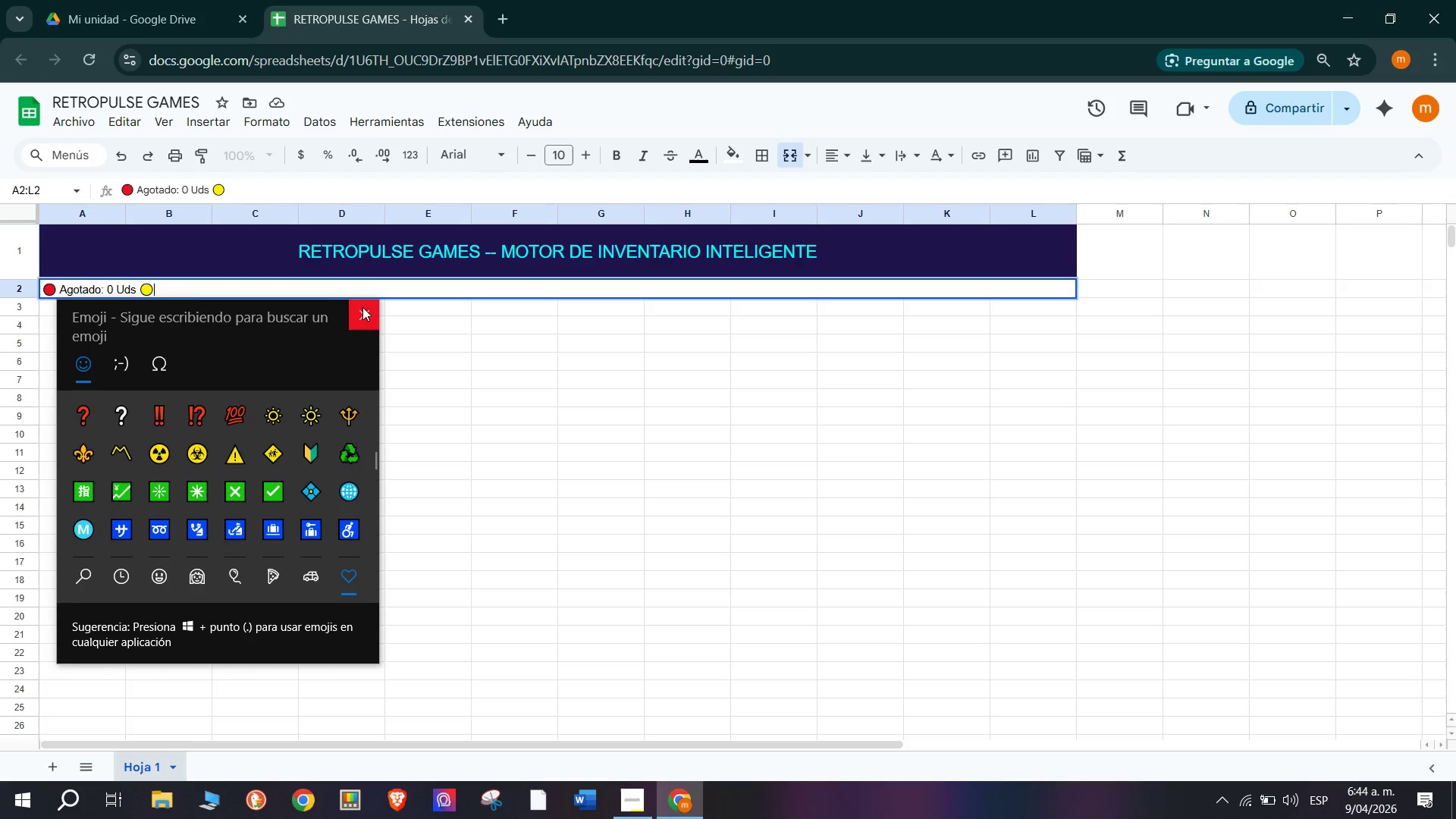 
left_click([366, 307])
 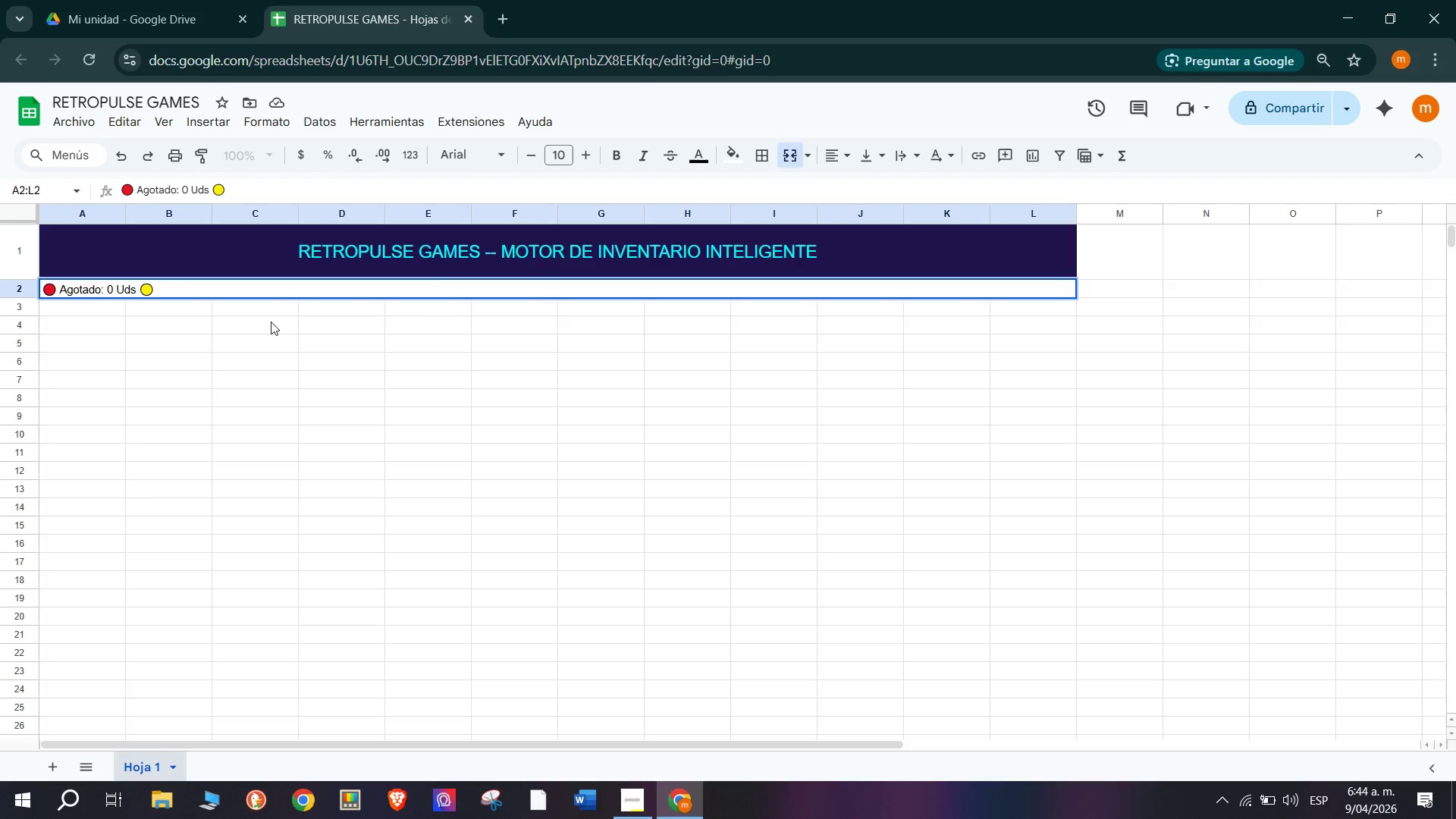 
type(Stock Bajo 1-5 uds )
 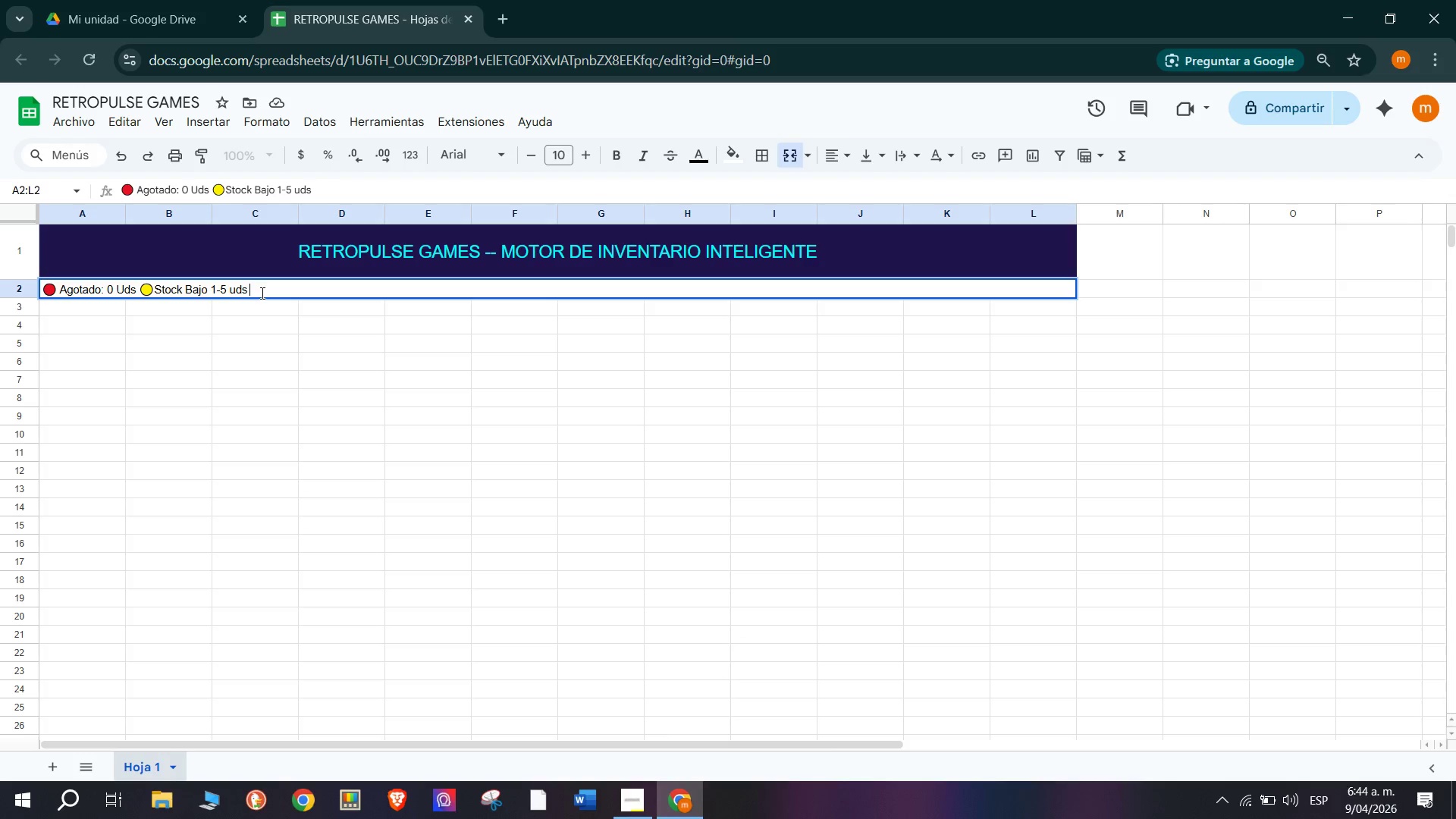 
wait(6.08)
 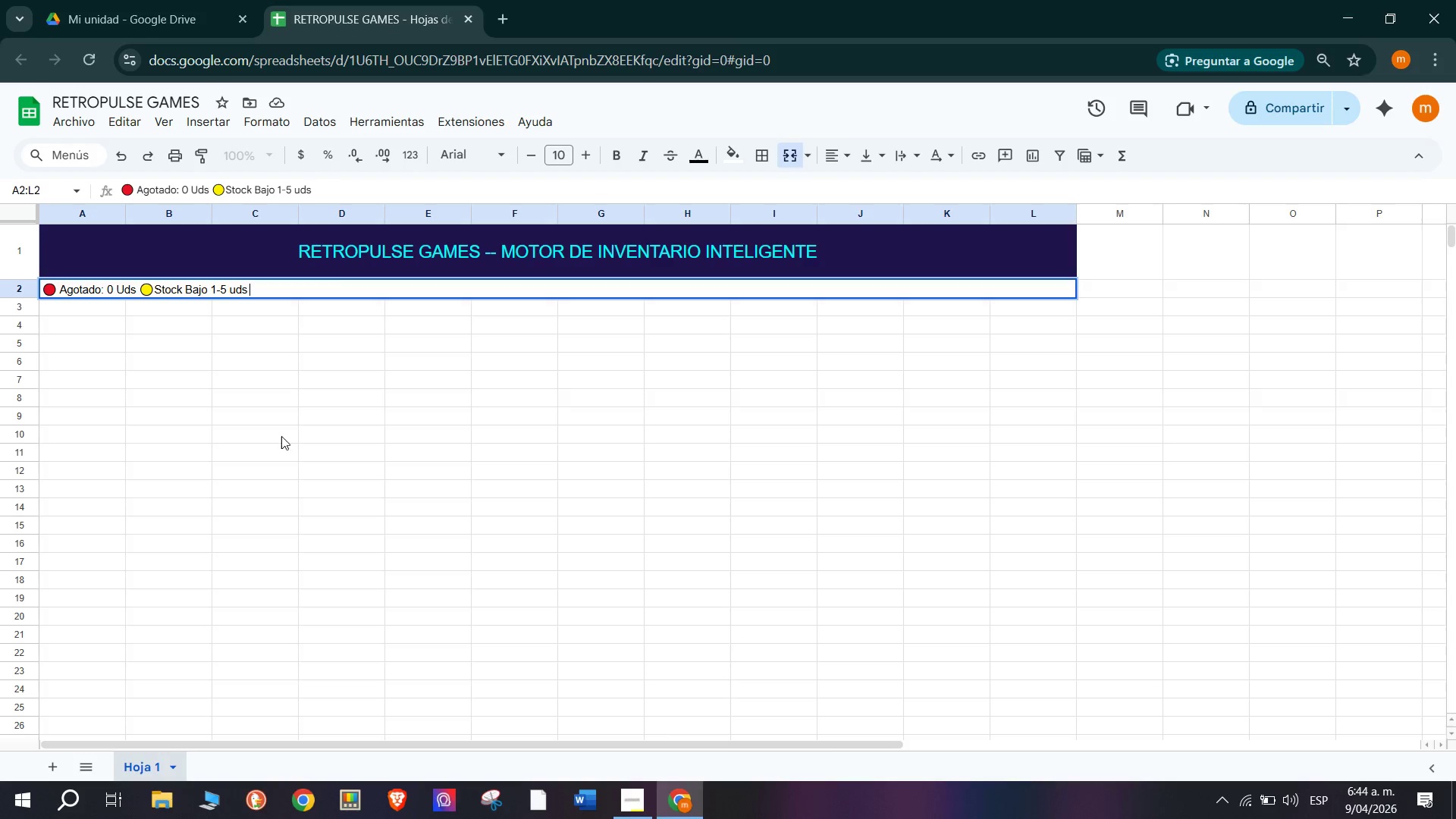 
left_click([377, 308])
 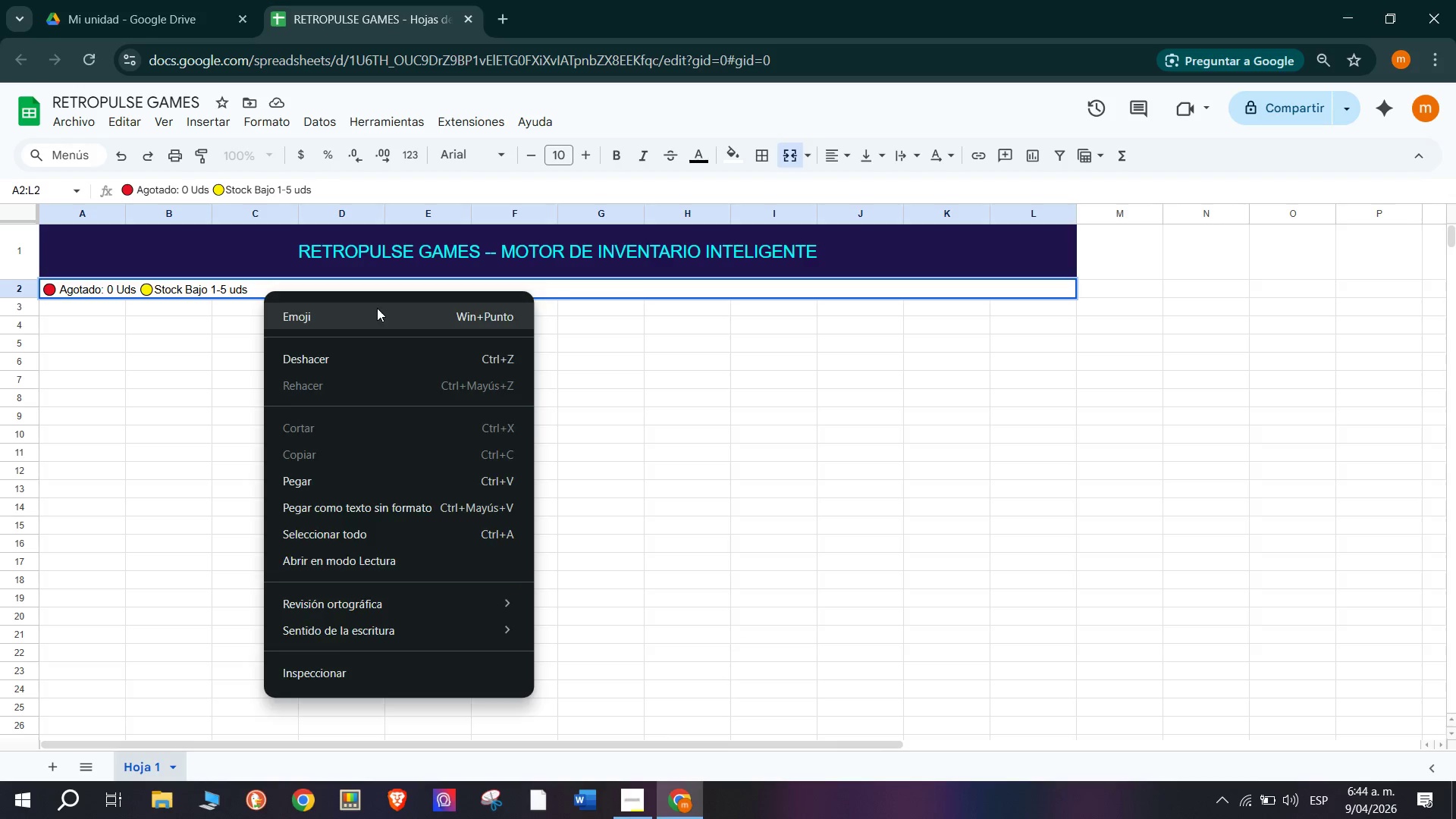 
key(Meta+MetaLeft)
 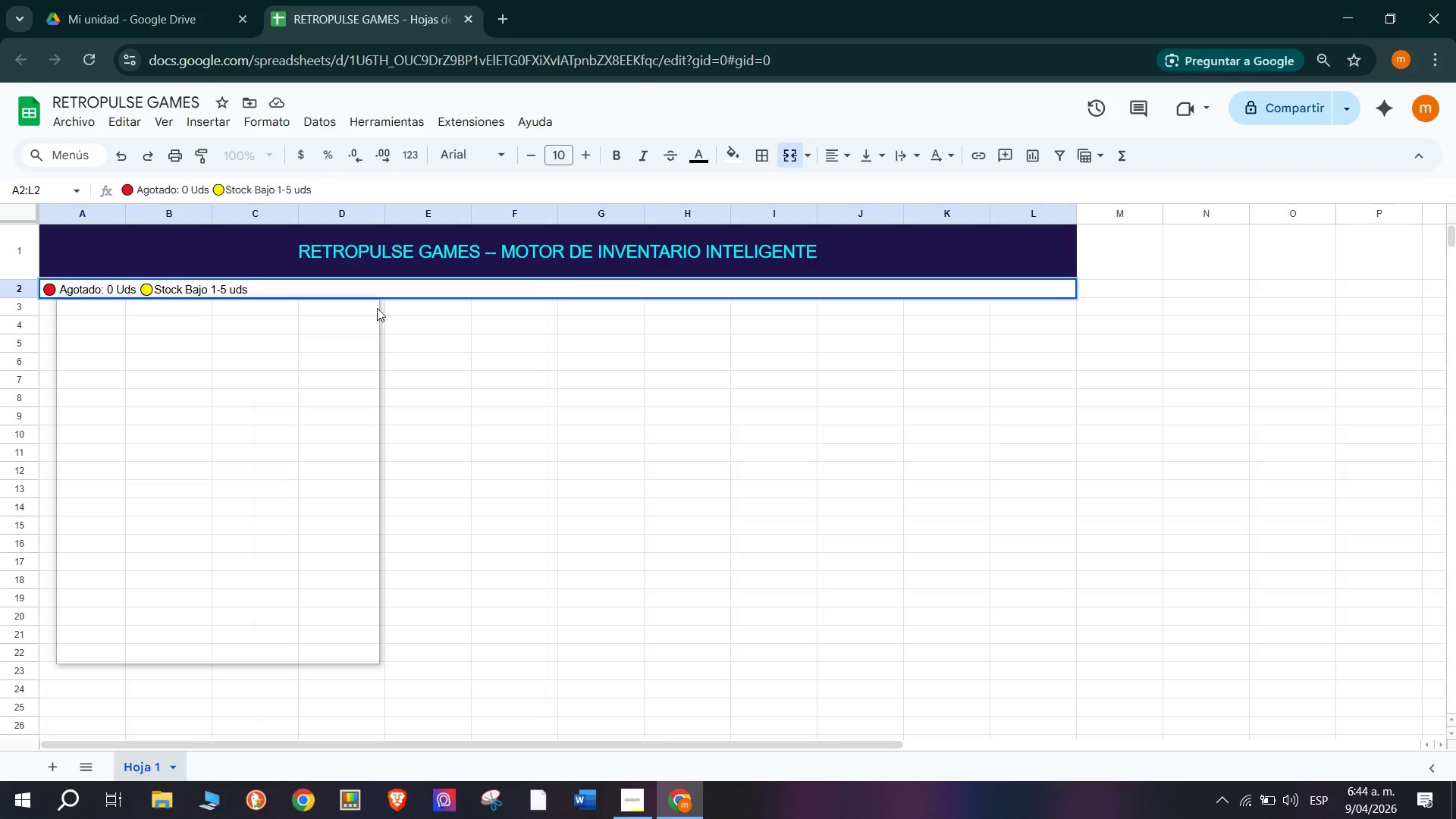 
hold_key(key=Period, duration=17.12)
 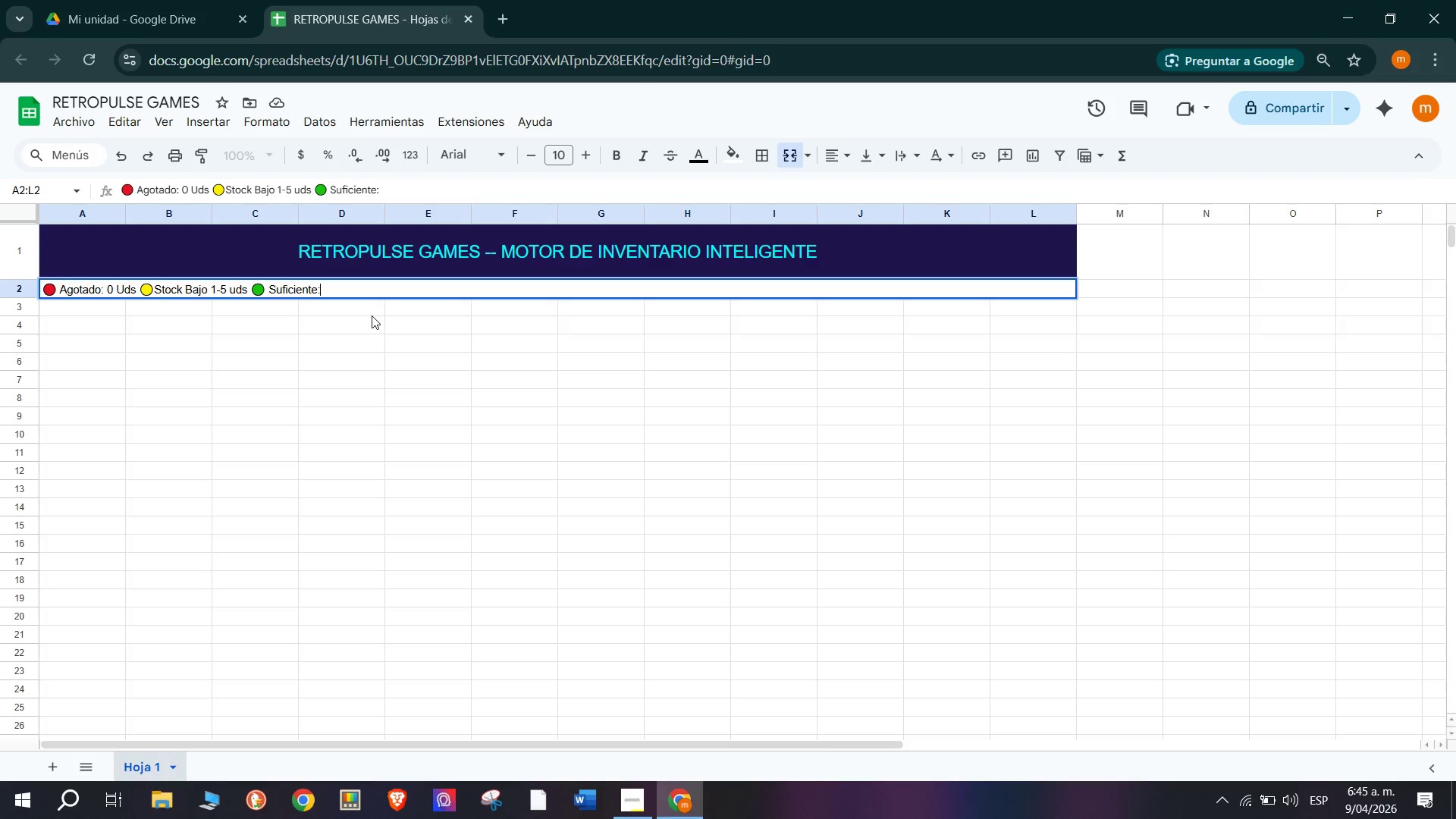 
scroll: coordinate [178, 509], scroll_direction: down, amount: 17.0
 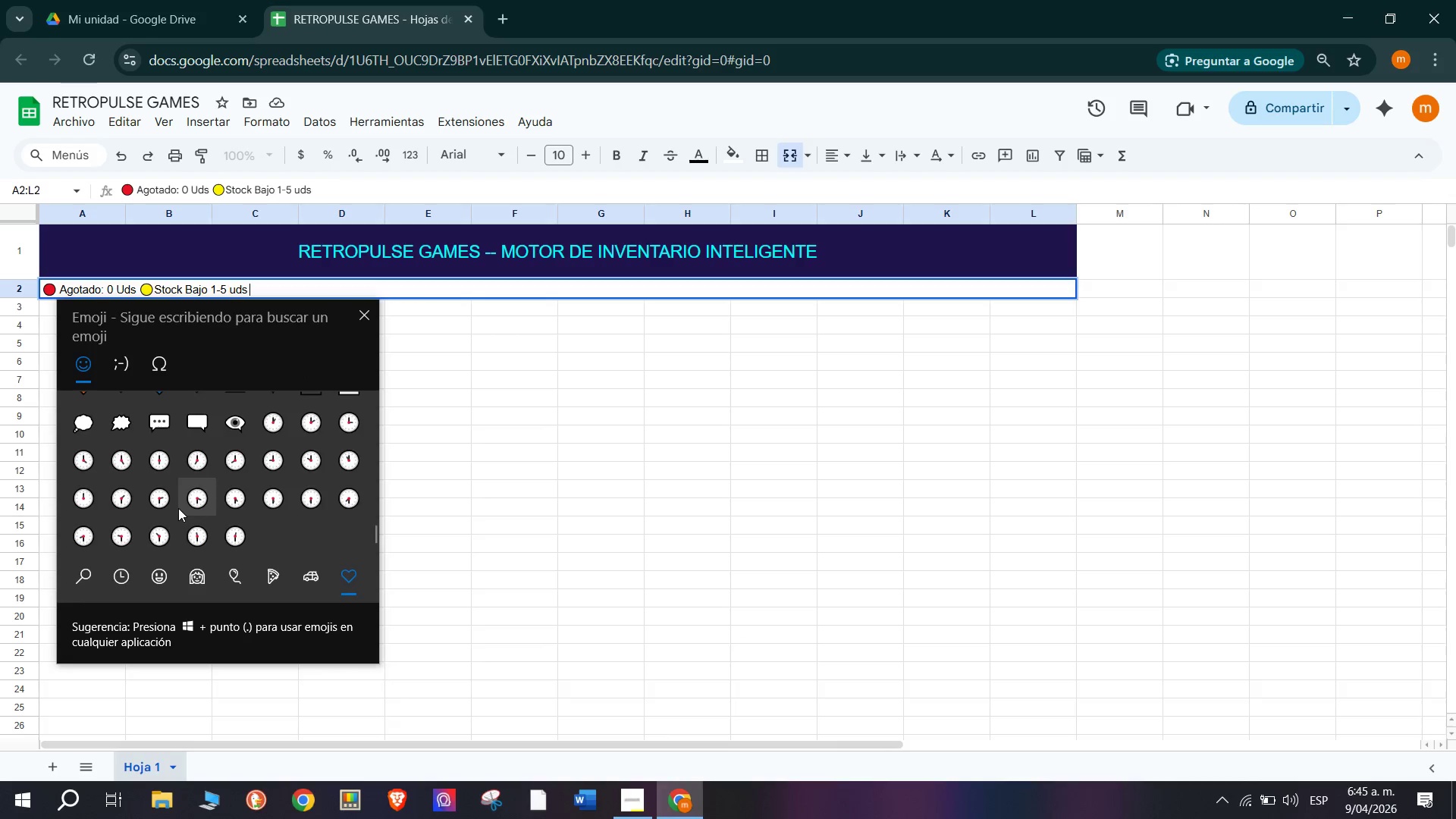 
scroll: coordinate [178, 508], scroll_direction: up, amount: 3.0
 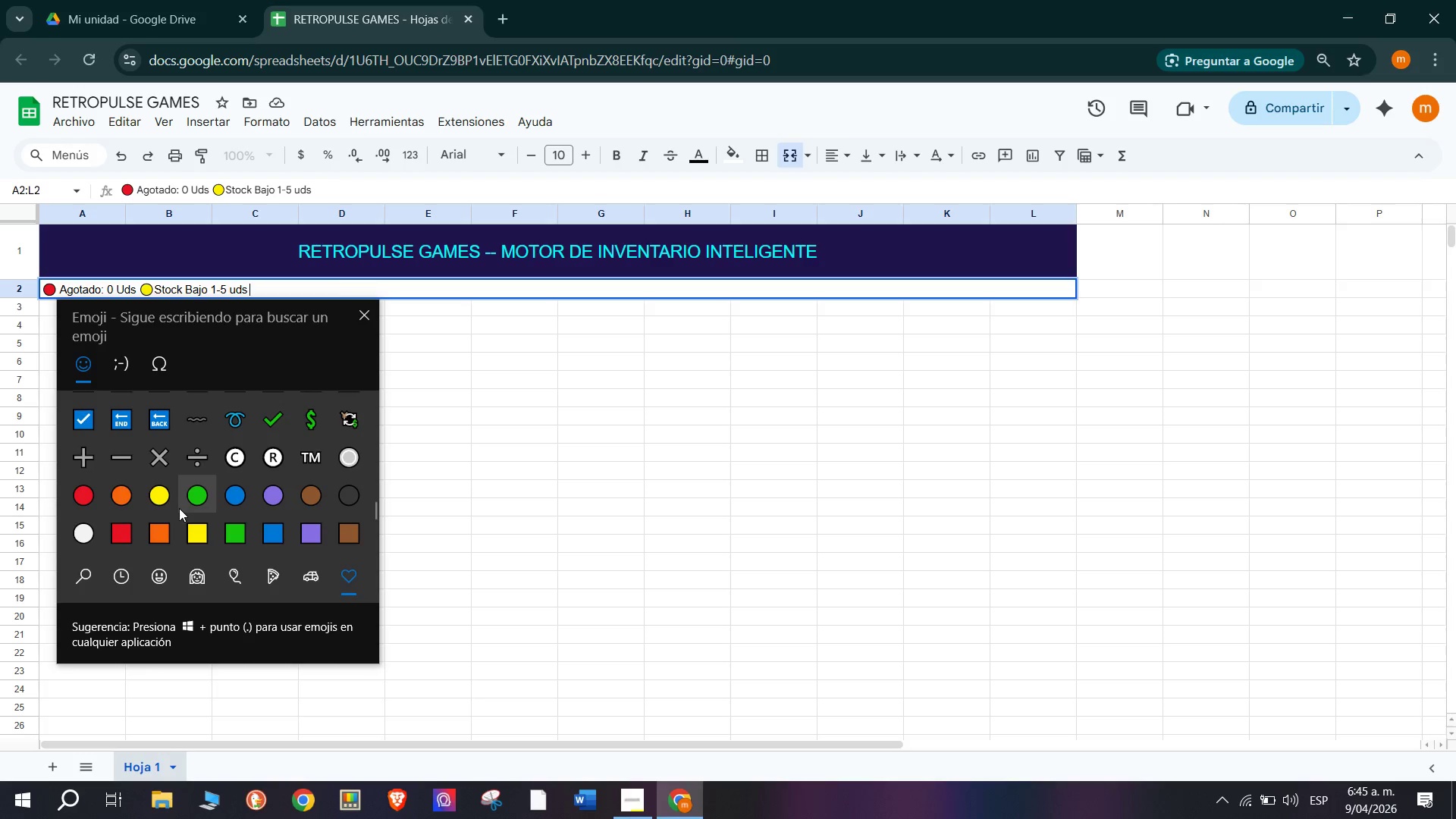 
left_click([179, 508])
 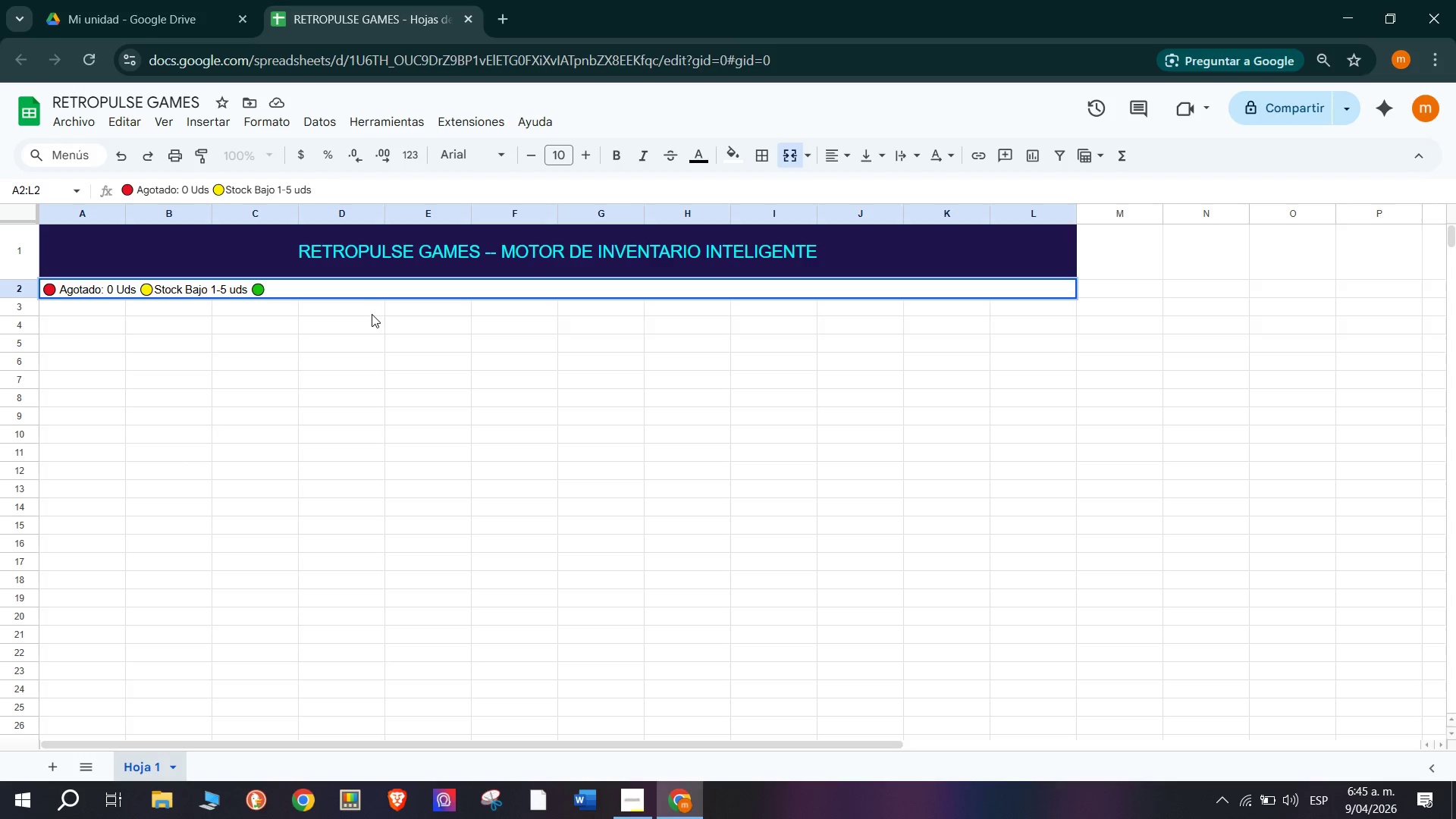 
type( Suficiente)
 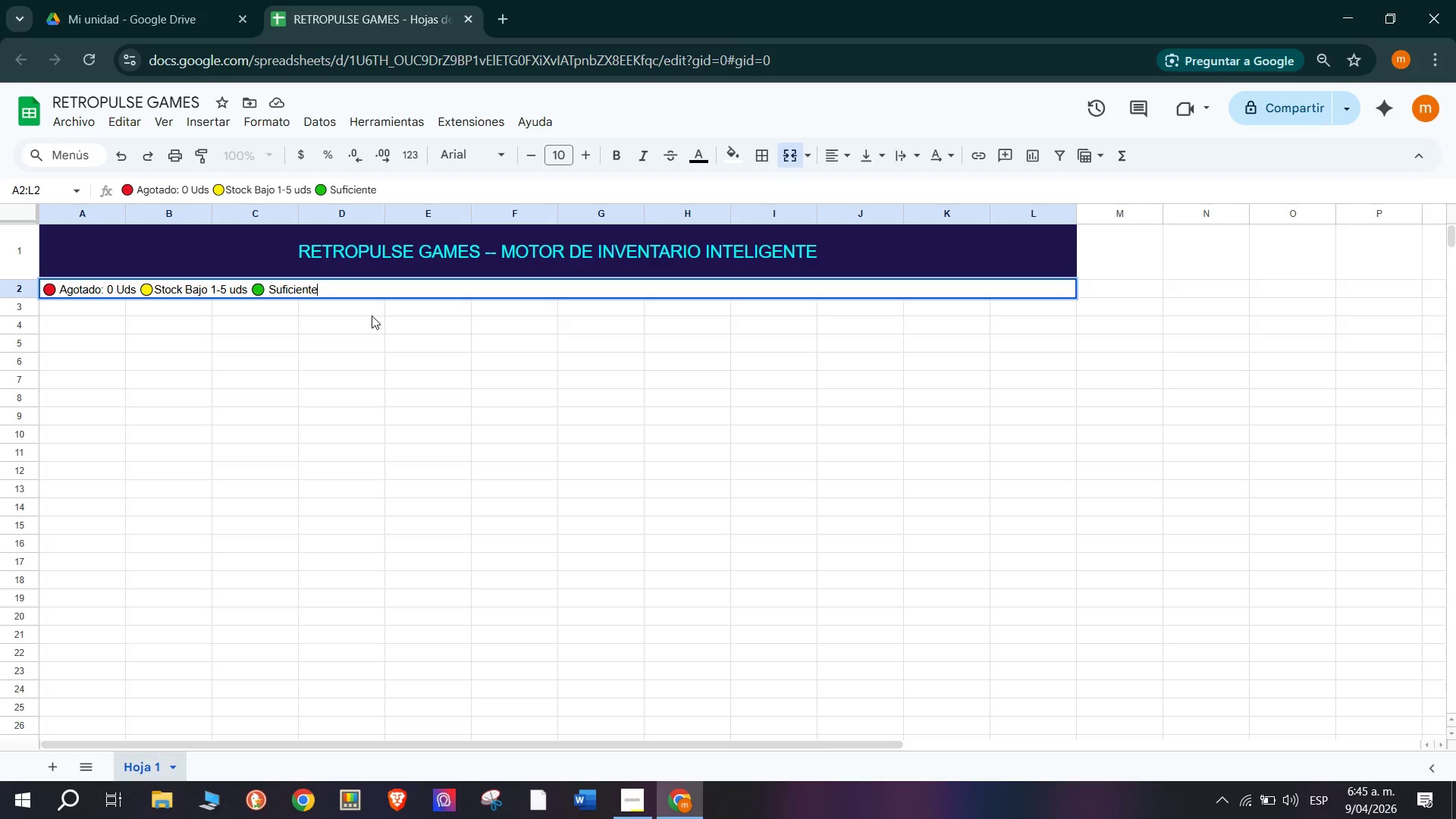 
hold_key(key=ShiftRight, duration=0.34)
 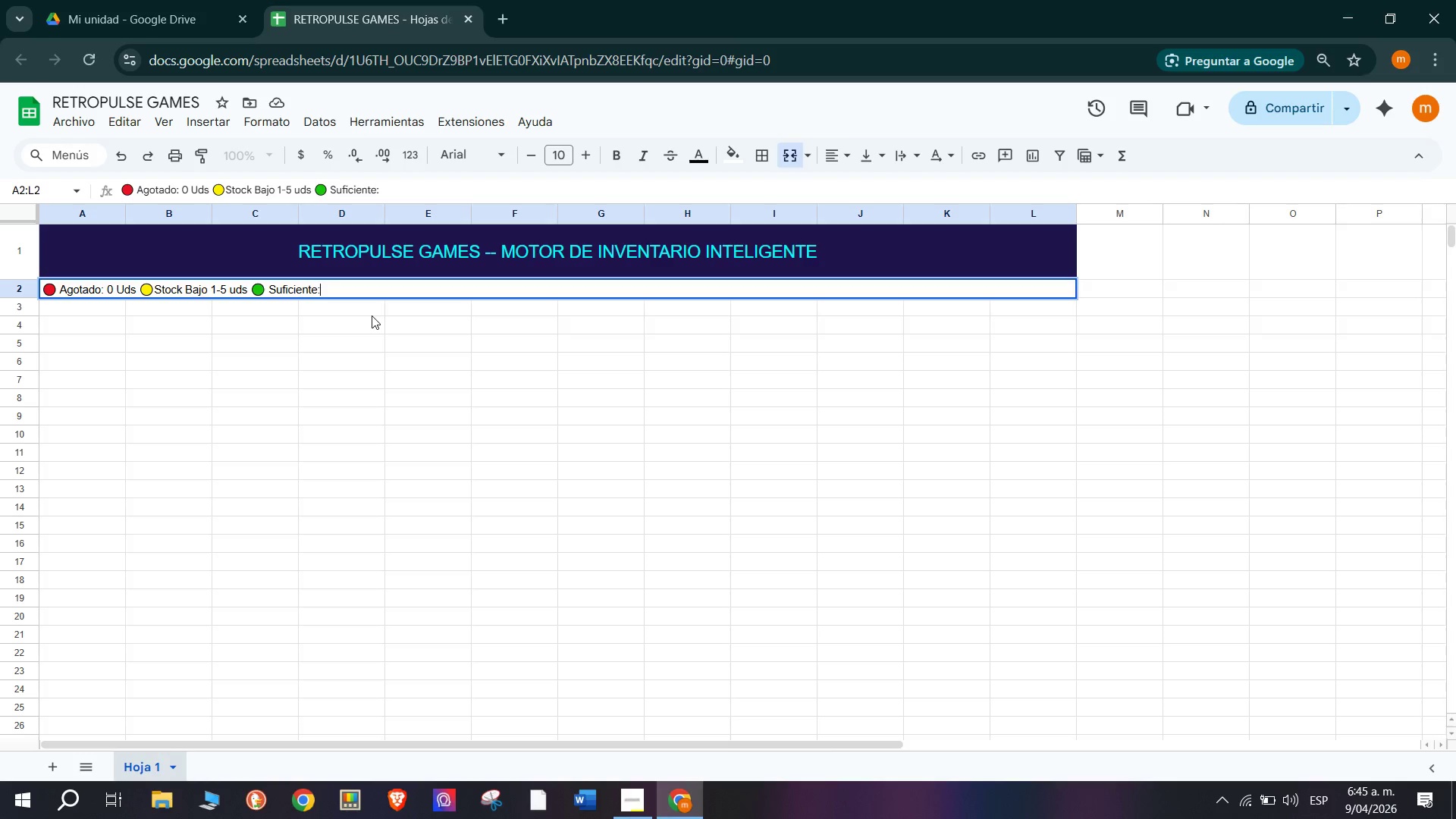 
type( [Break])
key(Backspace)
type([Break]5 uds )
 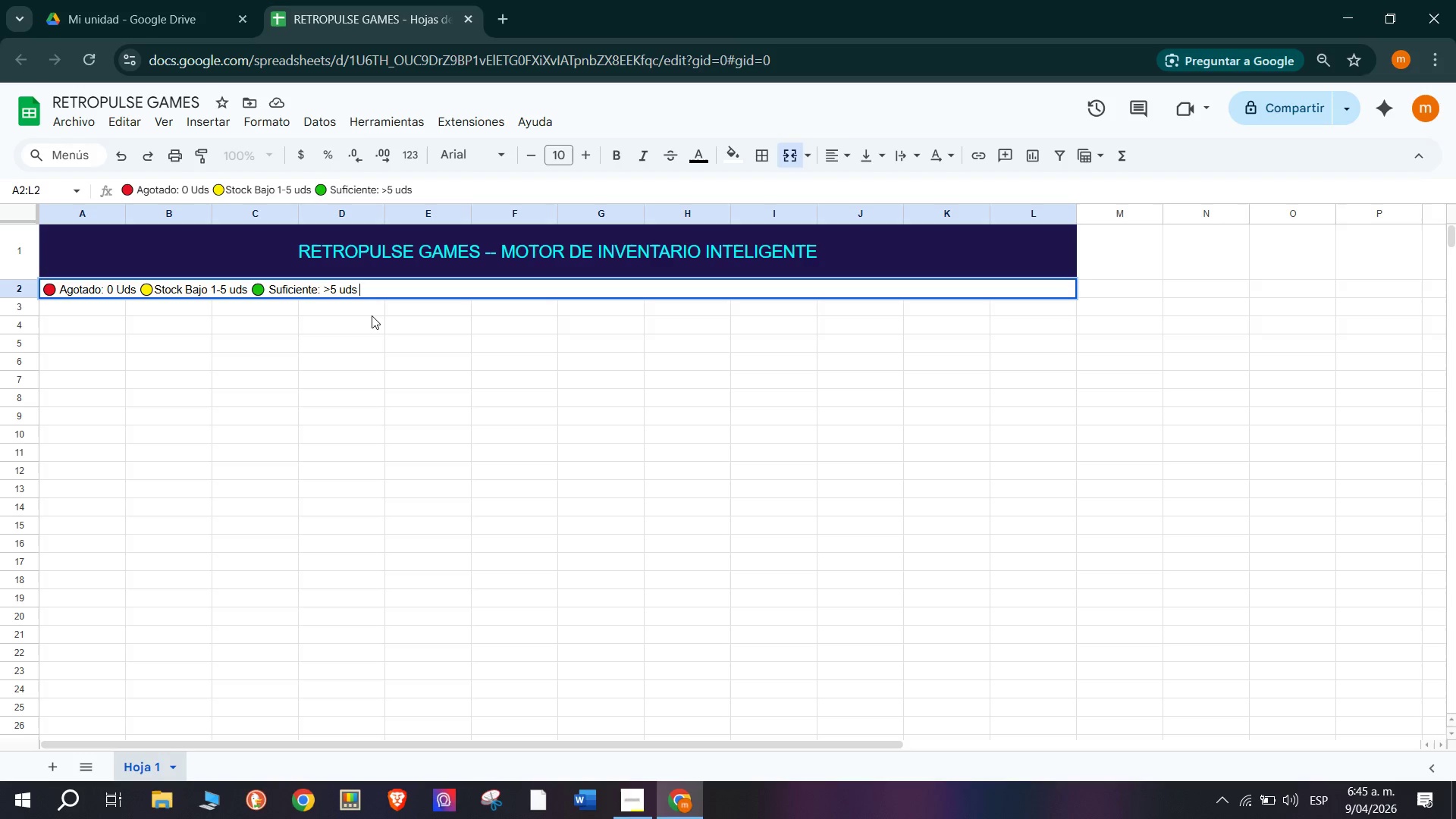 
left_click([296, 326])
 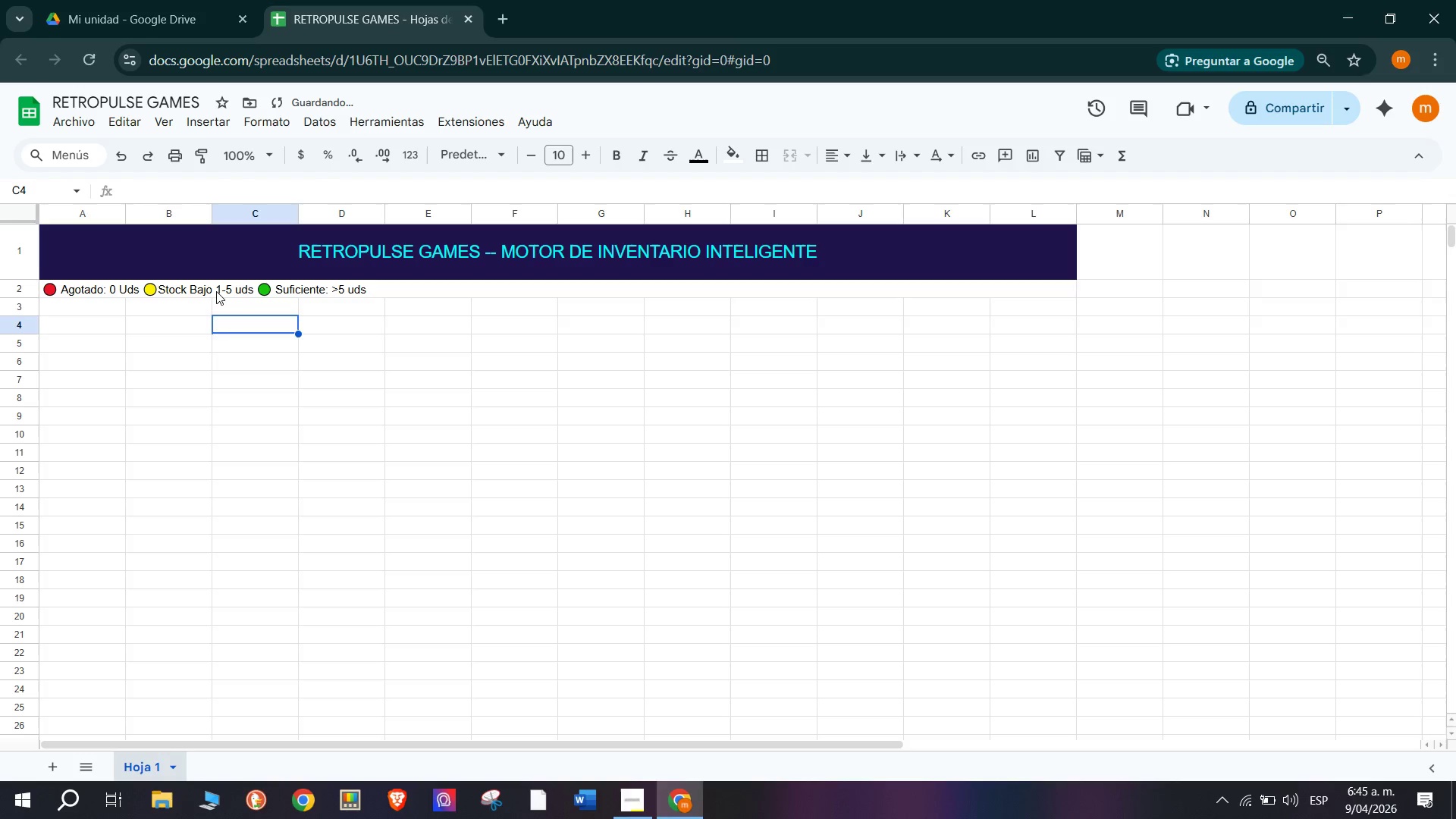 
left_click([216, 291])
 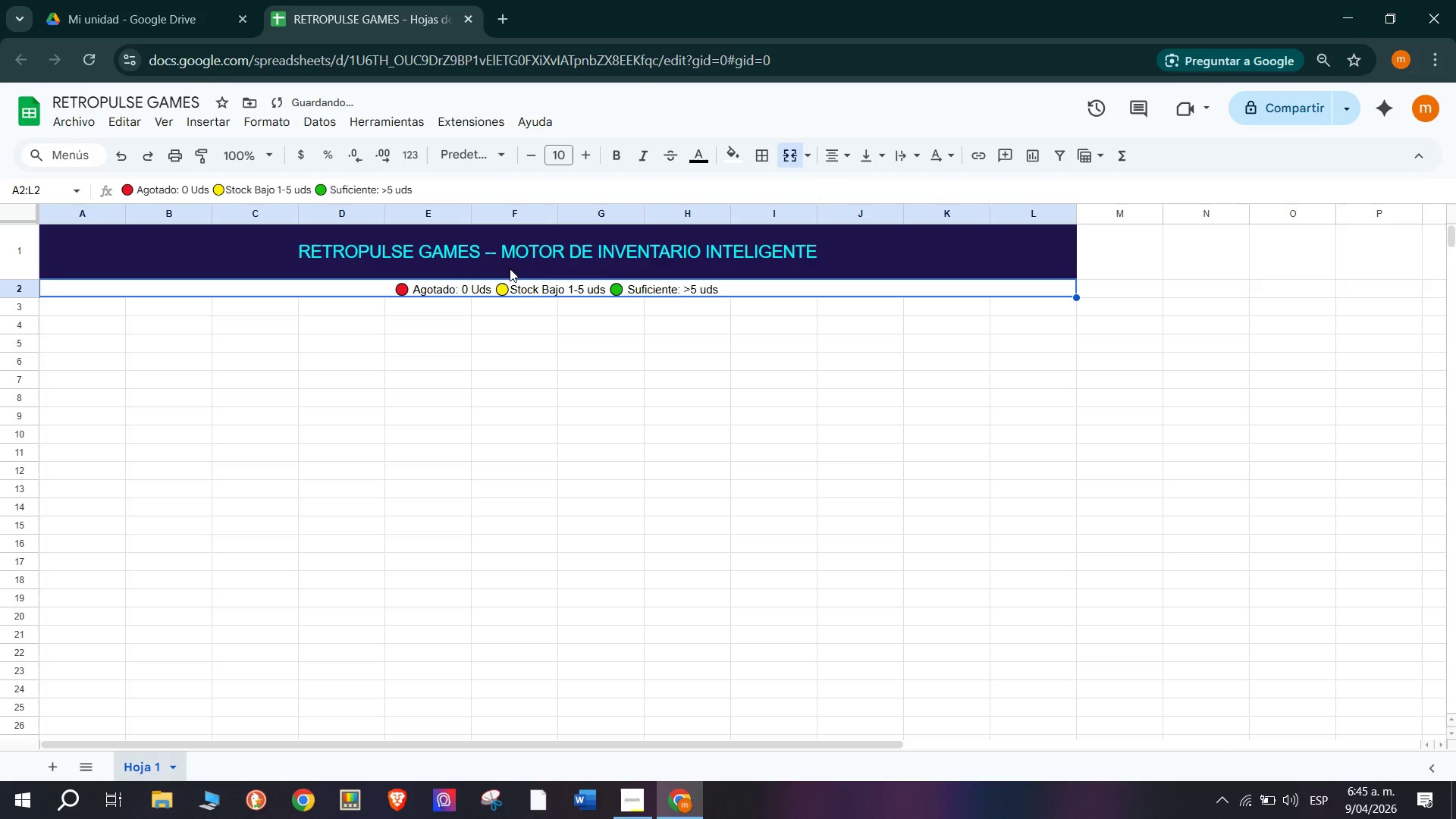 
left_click_drag(start_coordinate=[24, 300], to_coordinate=[24, 309])
 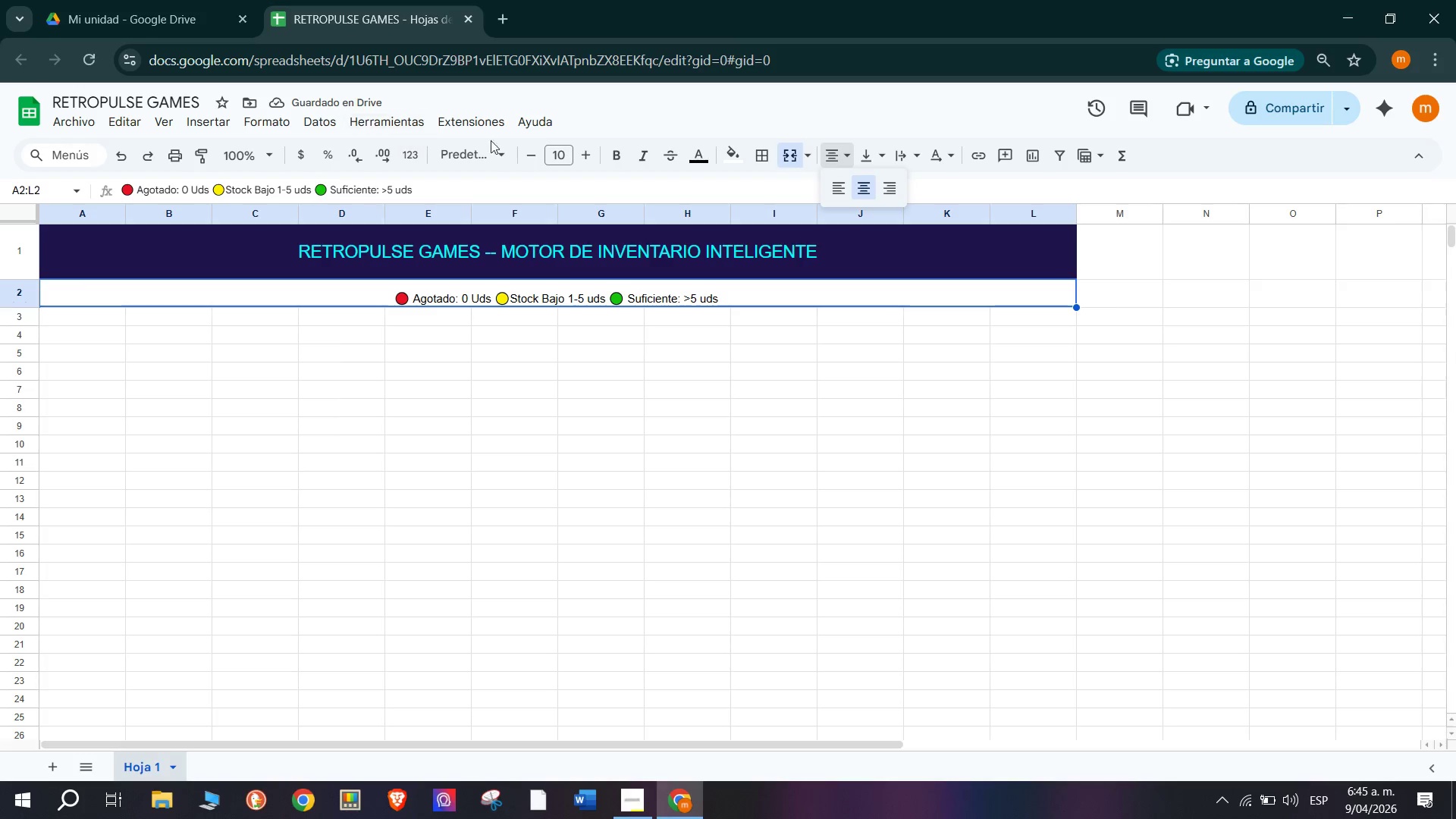 
left_click([453, 181])
 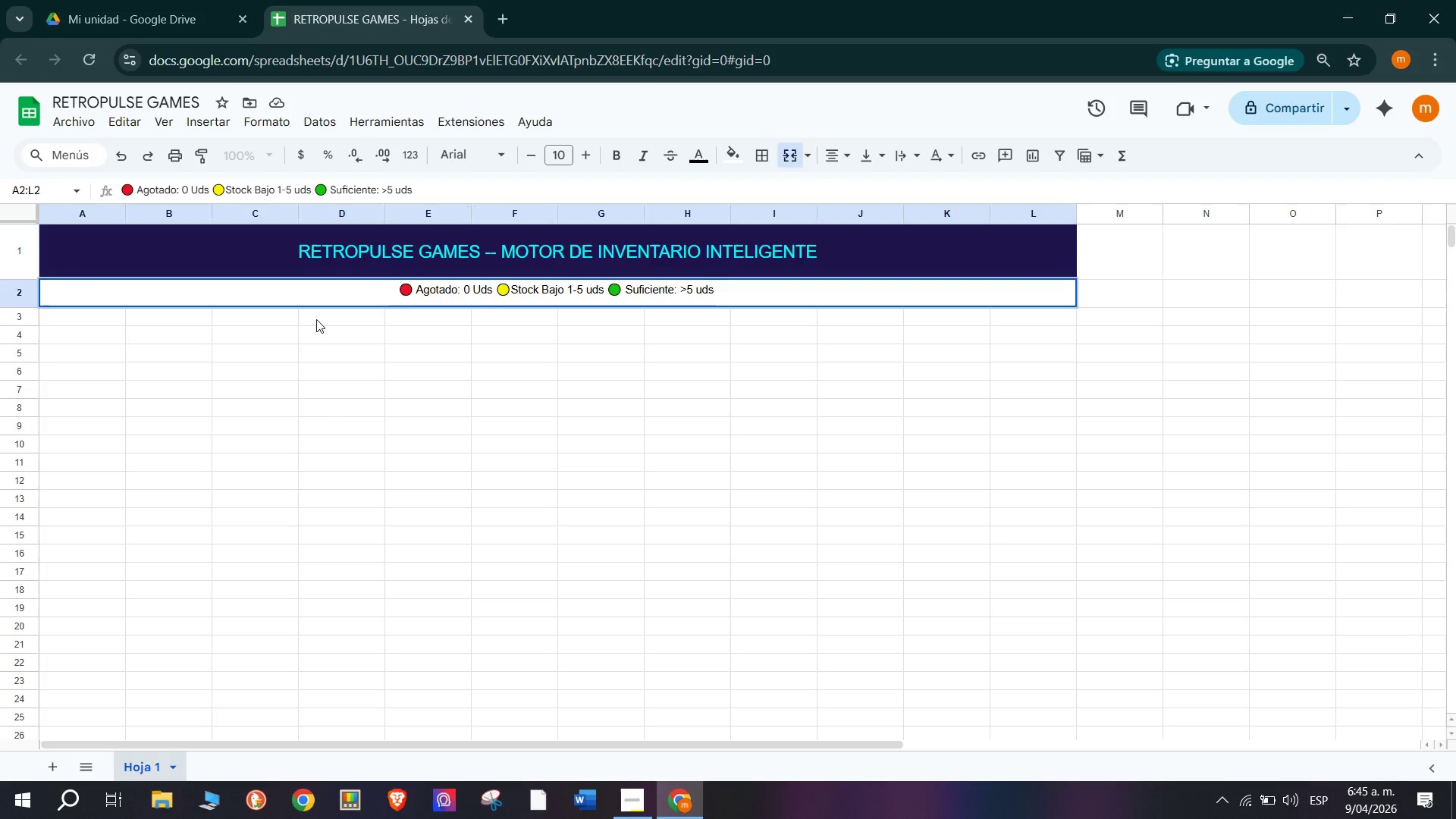 
double_click([357, 289])
 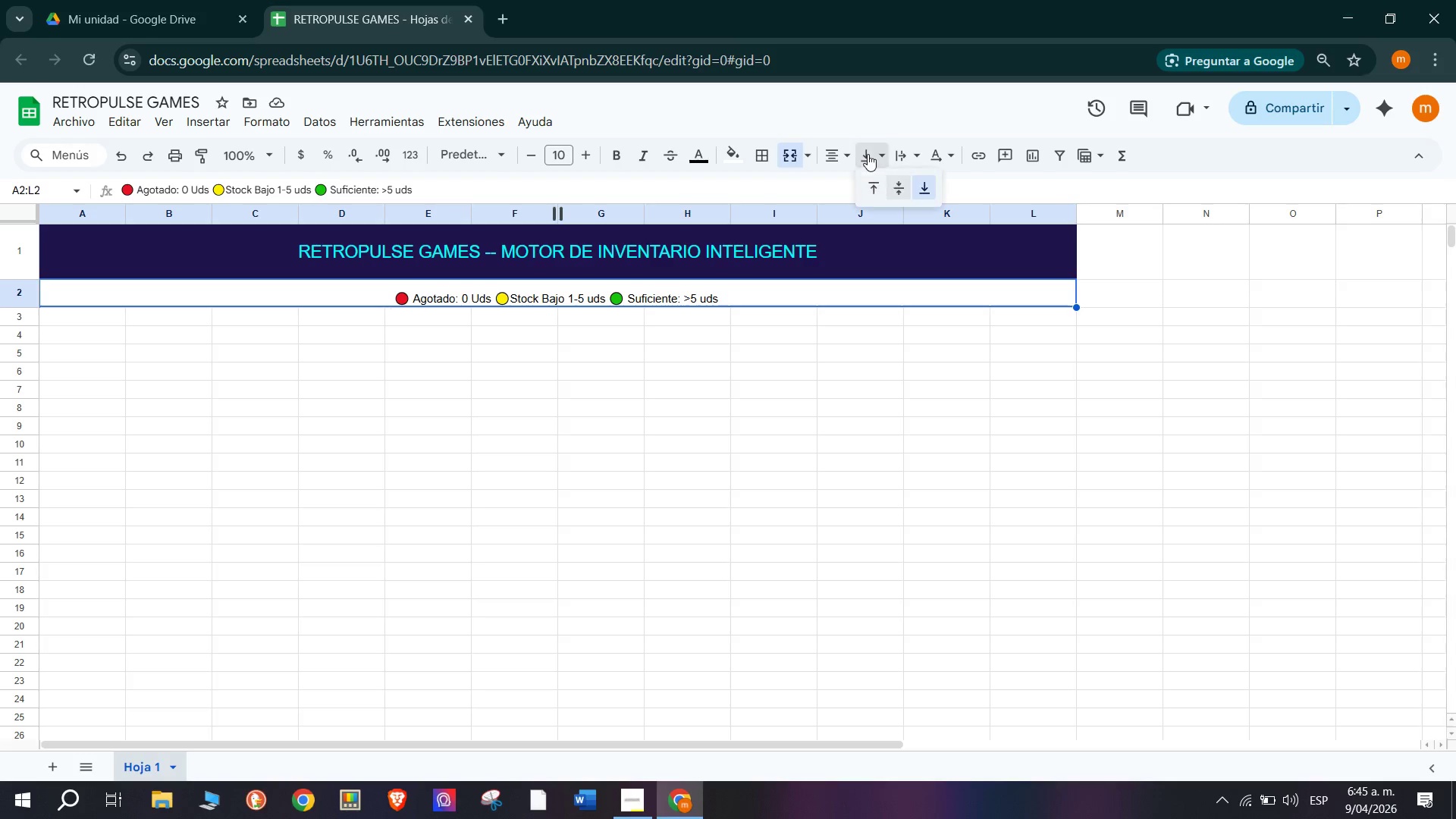 
double_click([905, 187])
 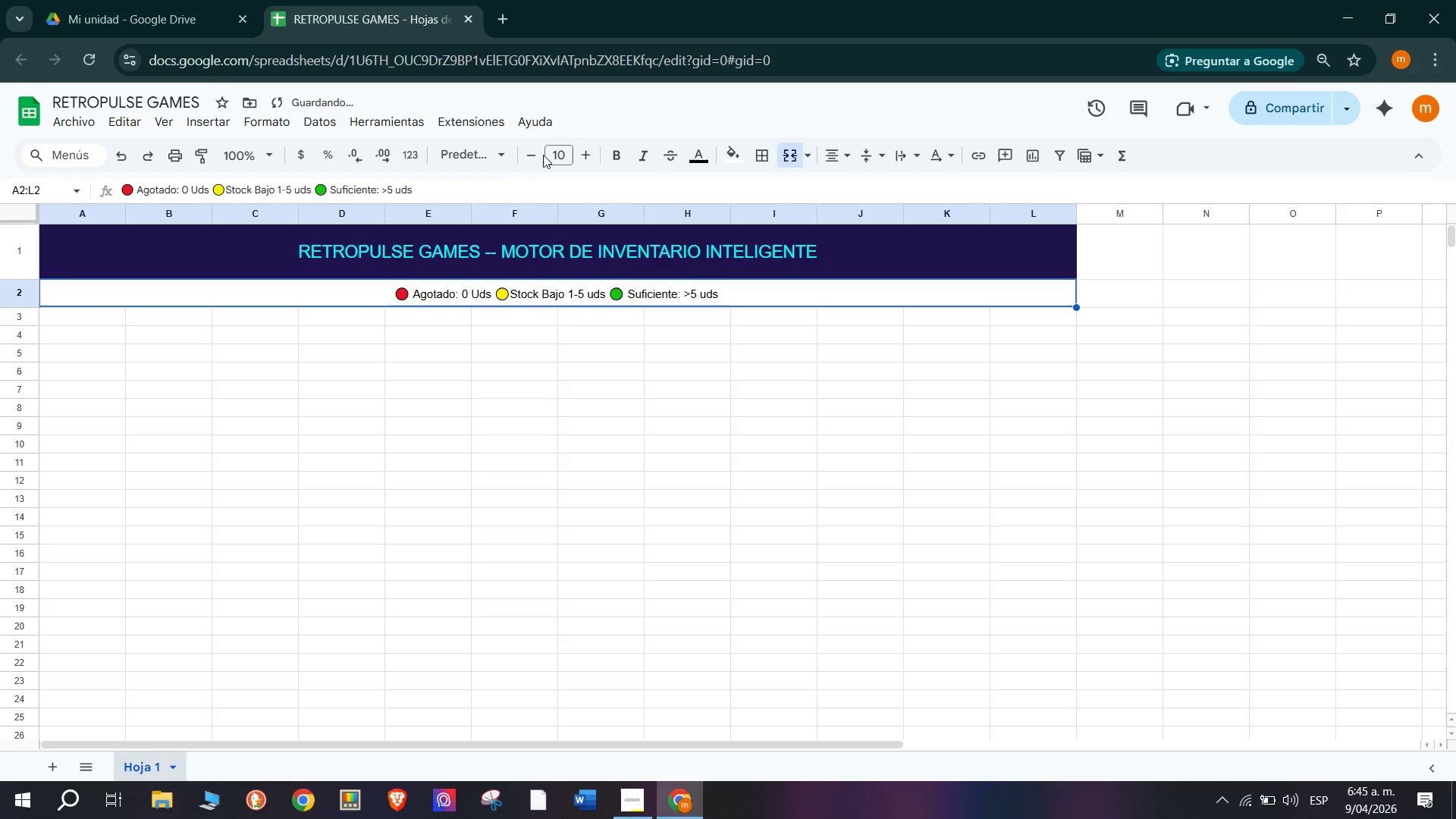 
double_click([581, 152])
 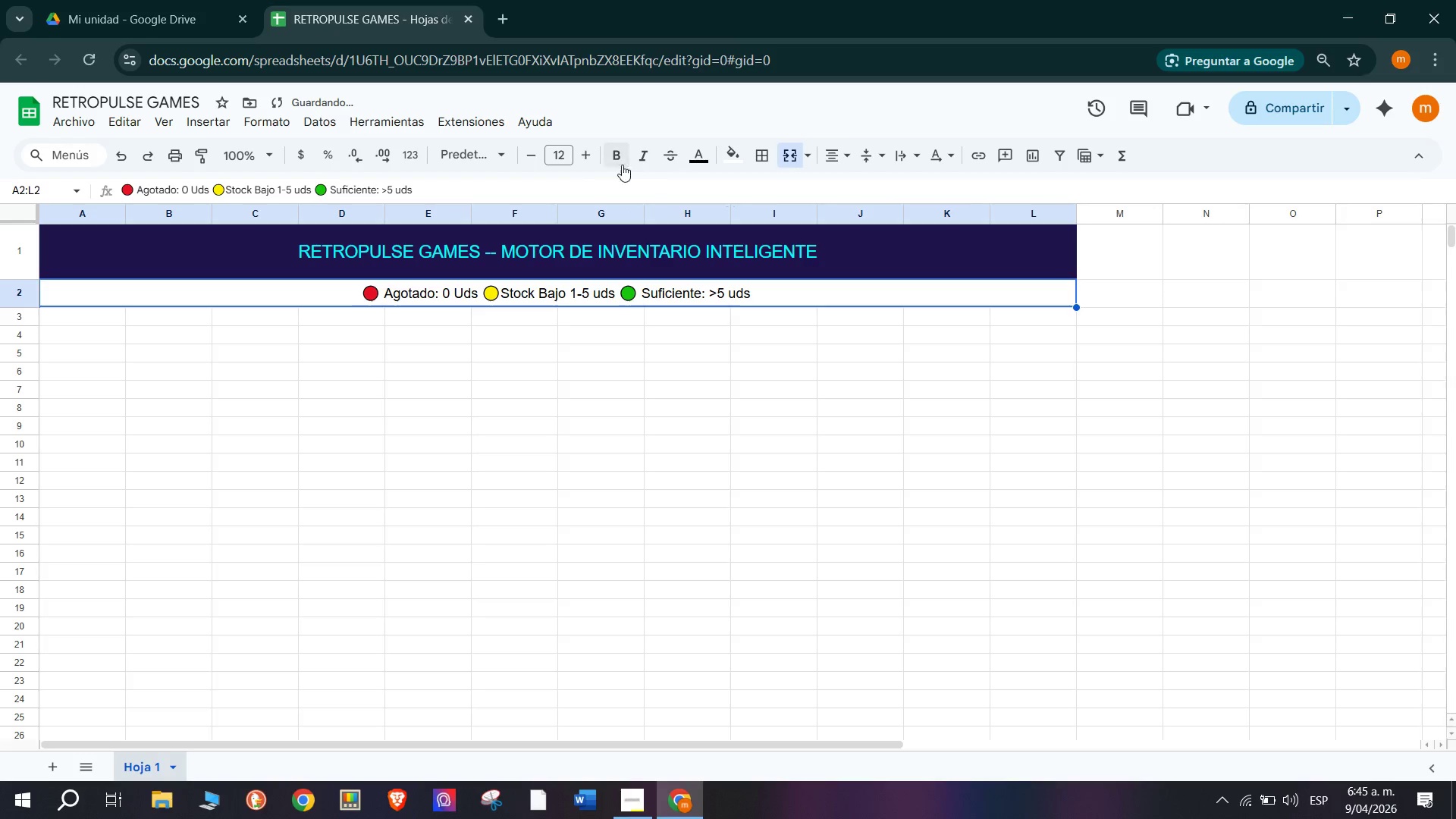 
left_click([529, 152])
 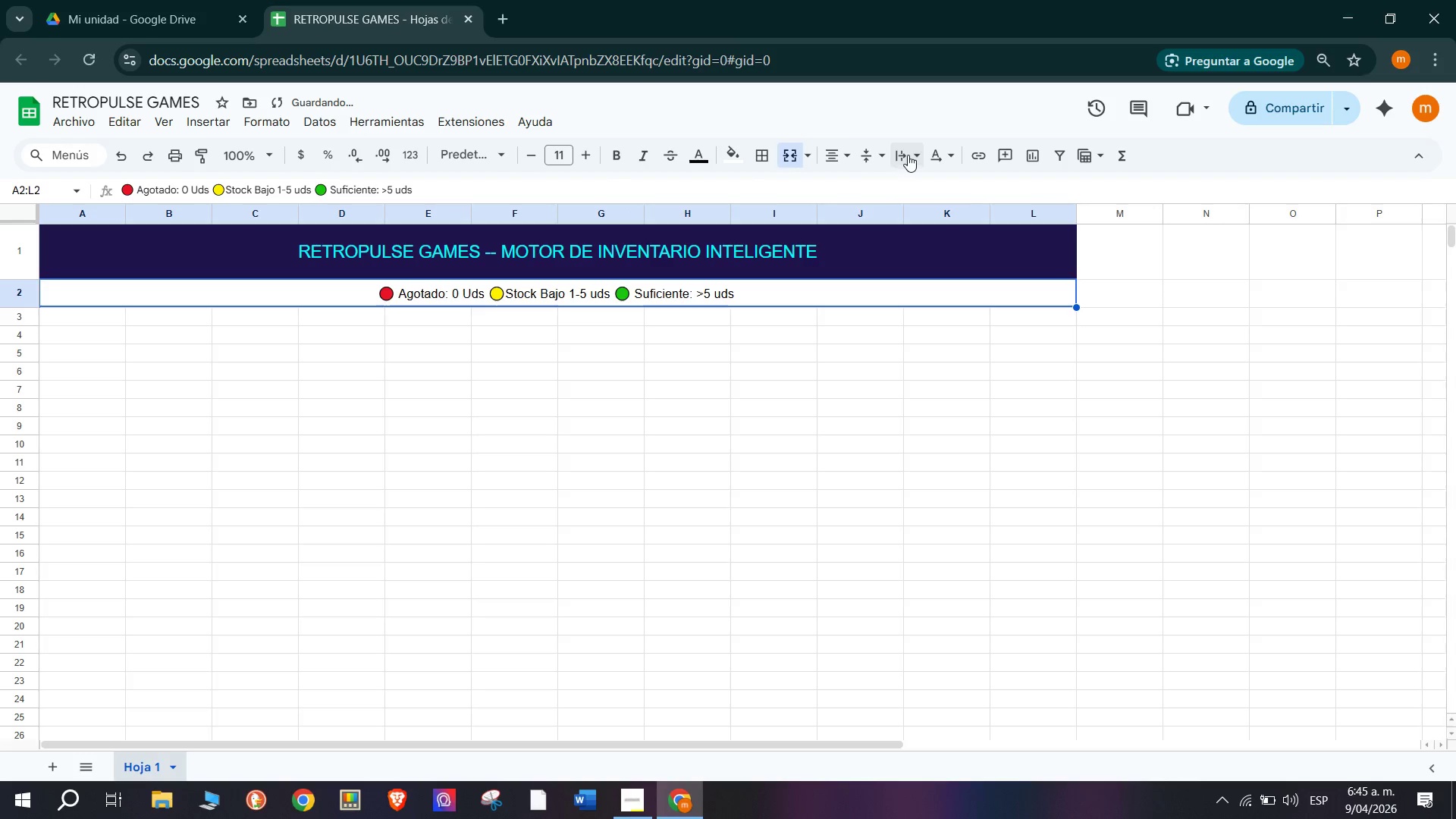 
left_click([888, 238])
 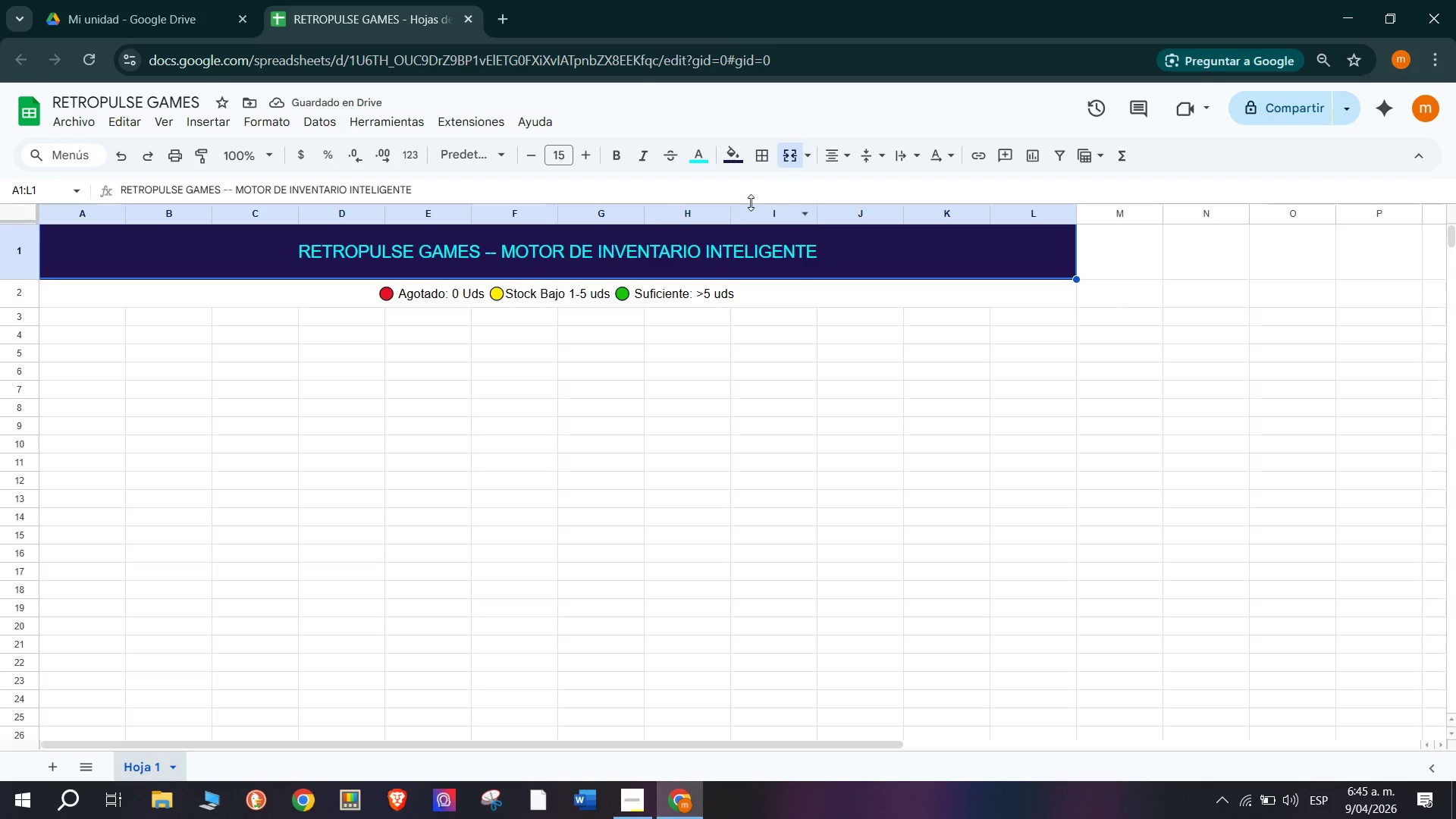 
mouse_move([713, 177])
 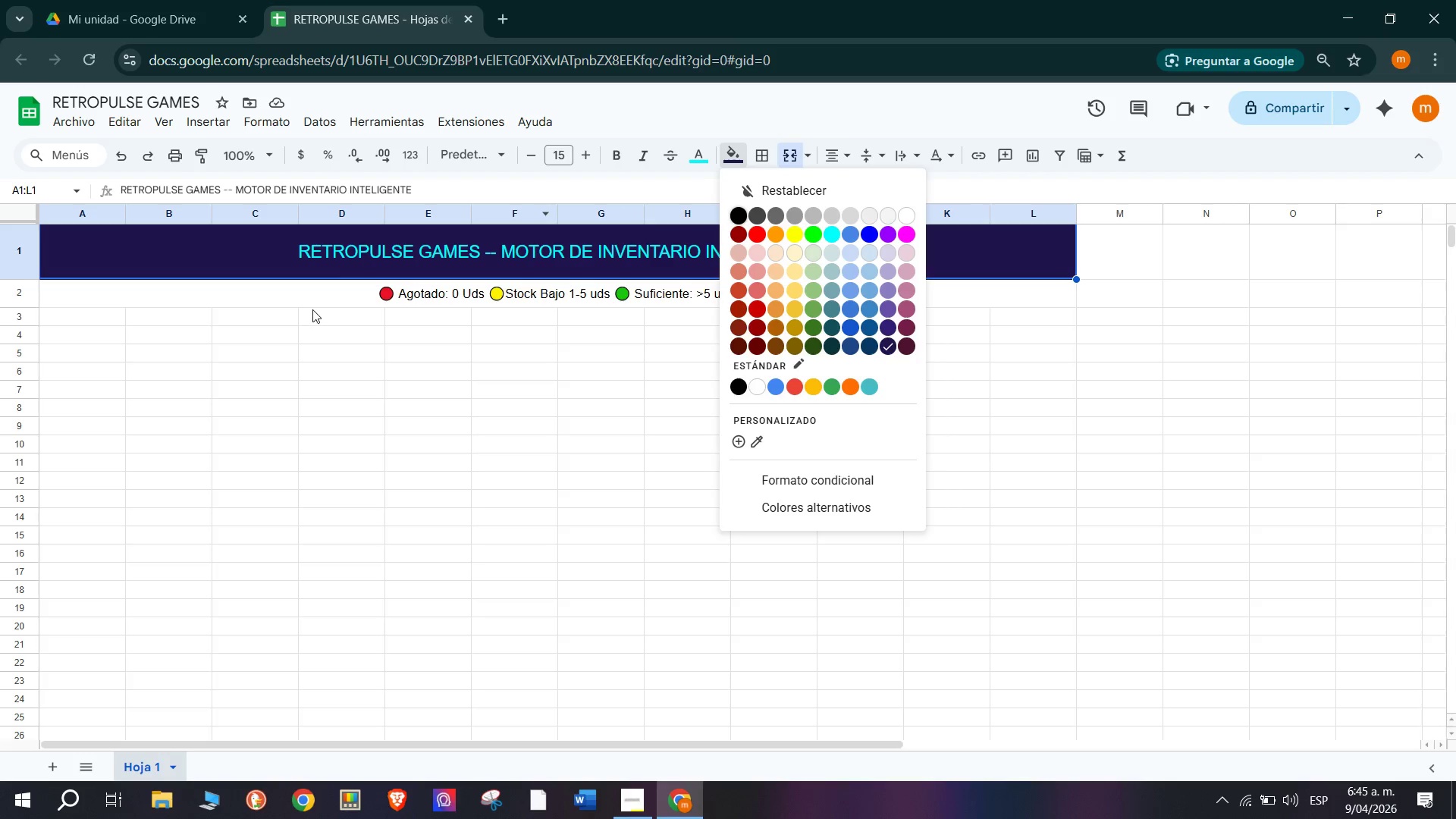 
left_click([302, 293])
 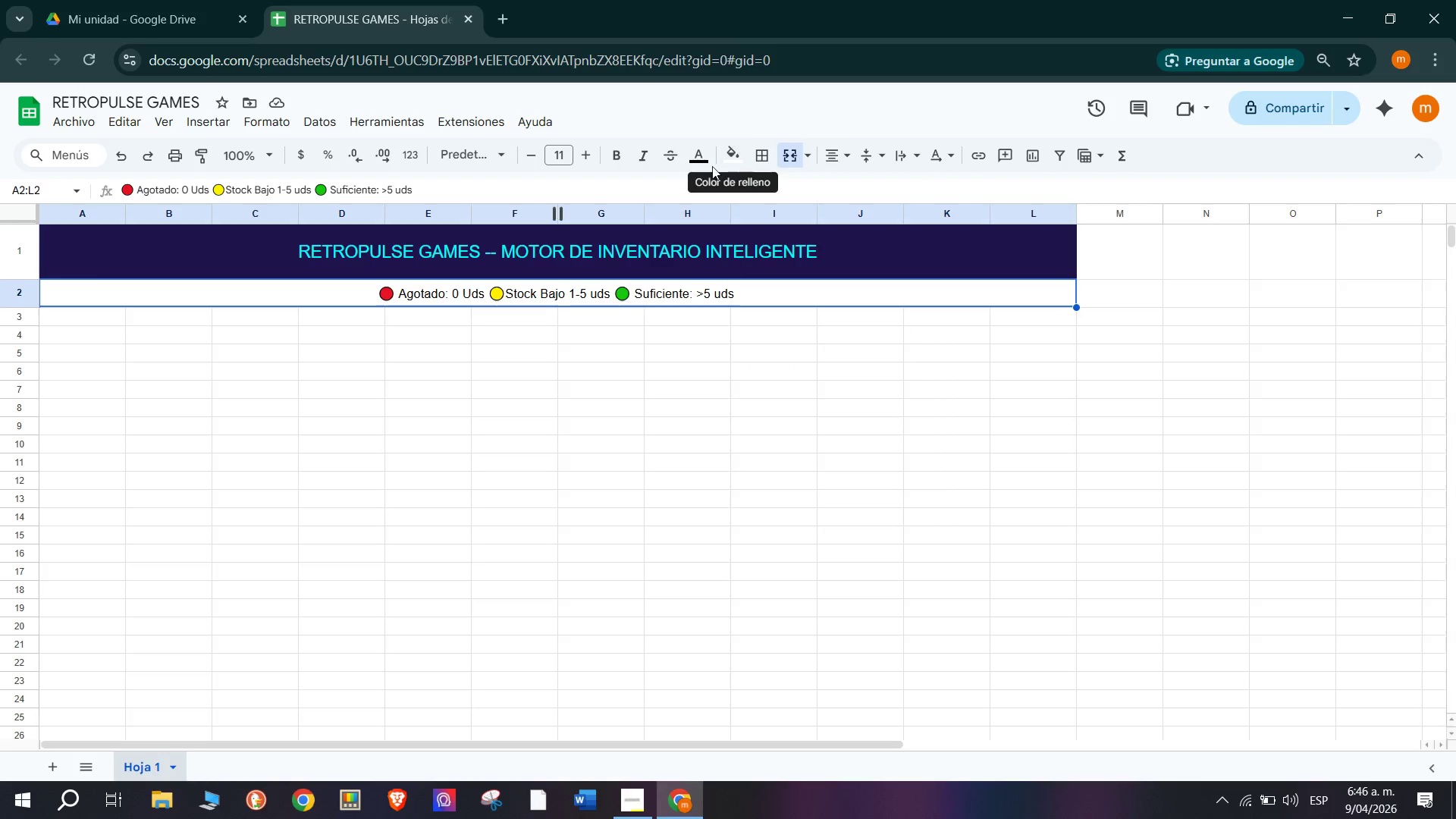 
left_click([914, 231])
 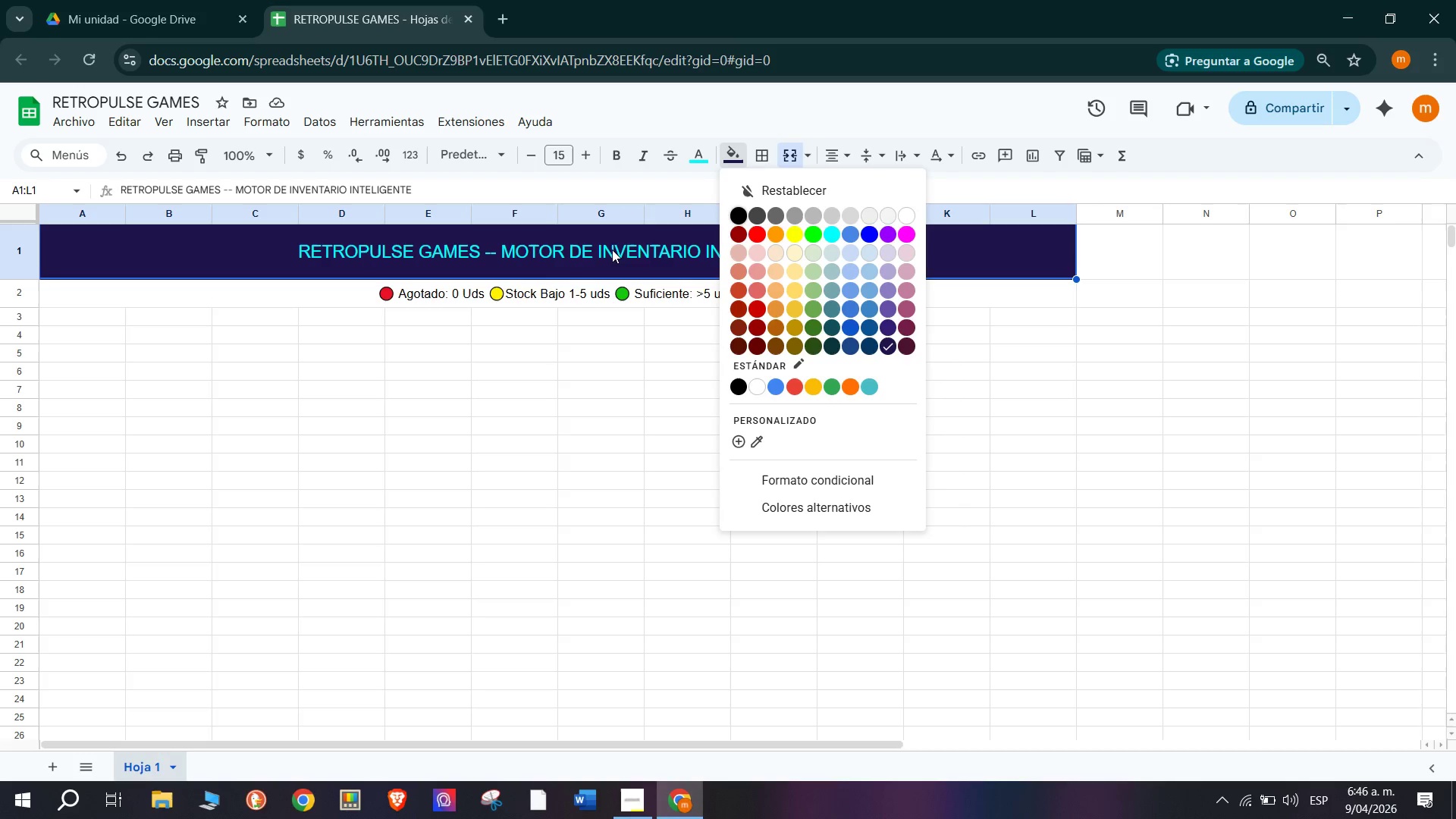 
left_click([373, 290])
 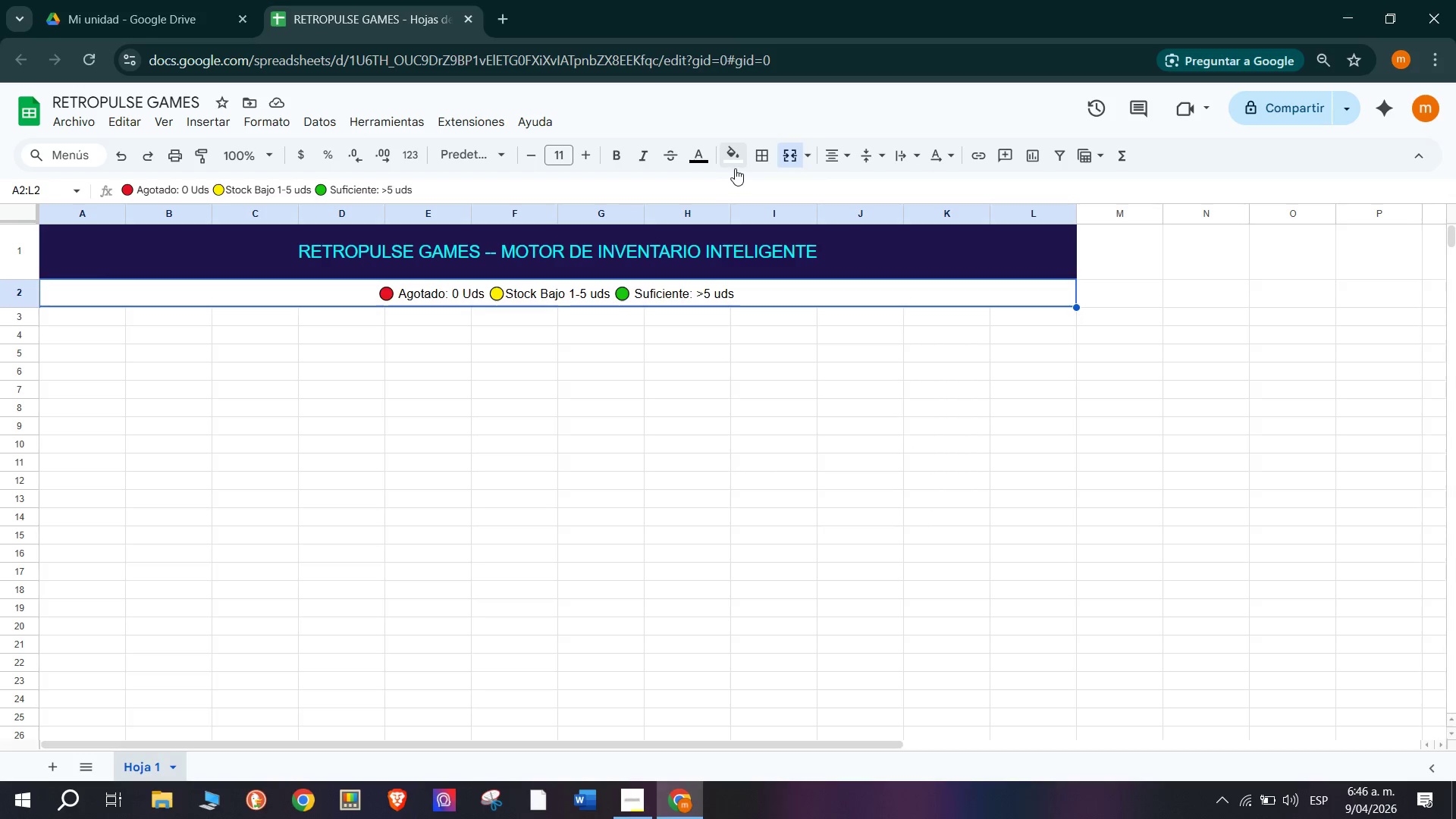 
left_click([735, 167])
 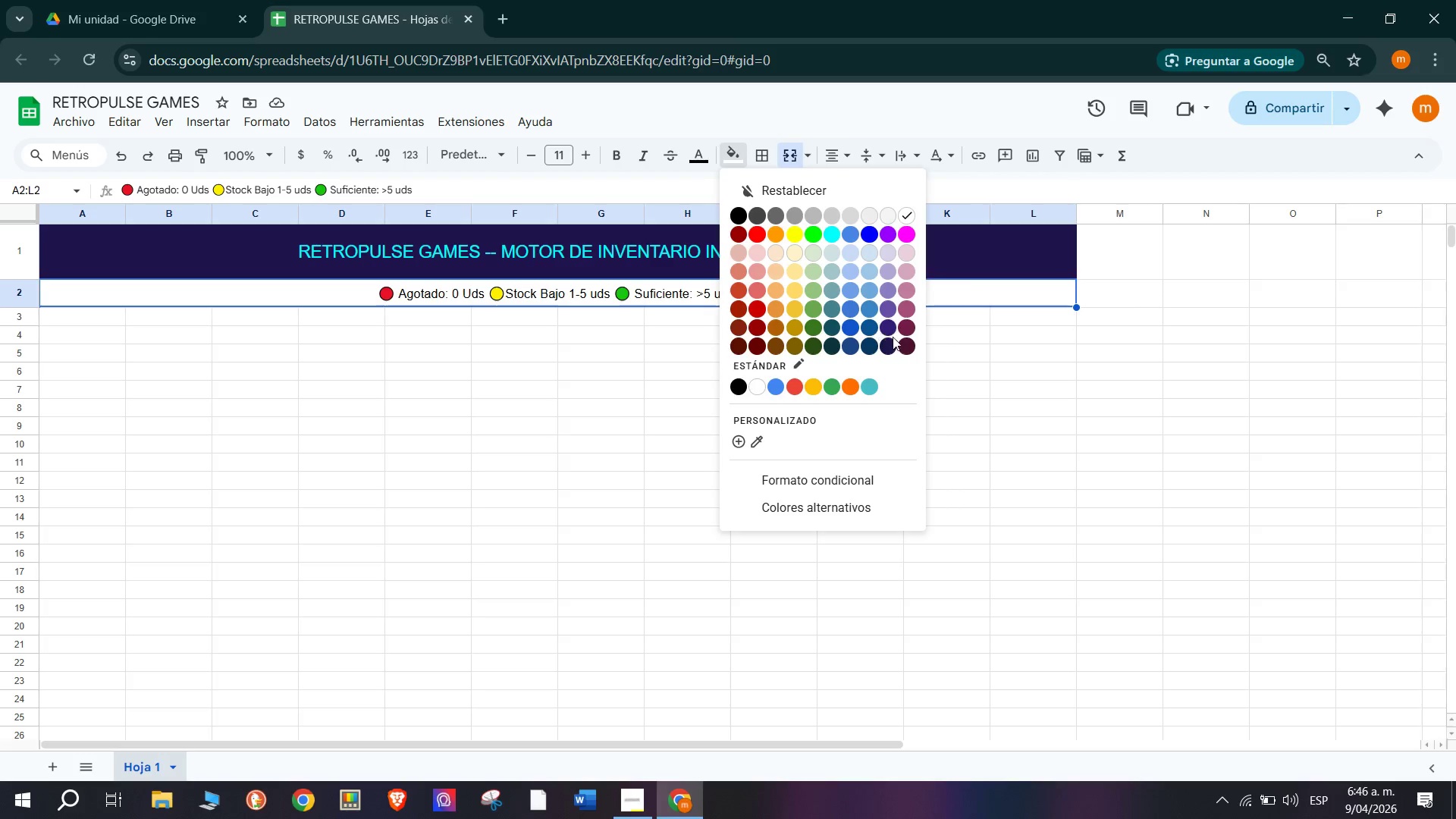 
left_click([893, 341])
 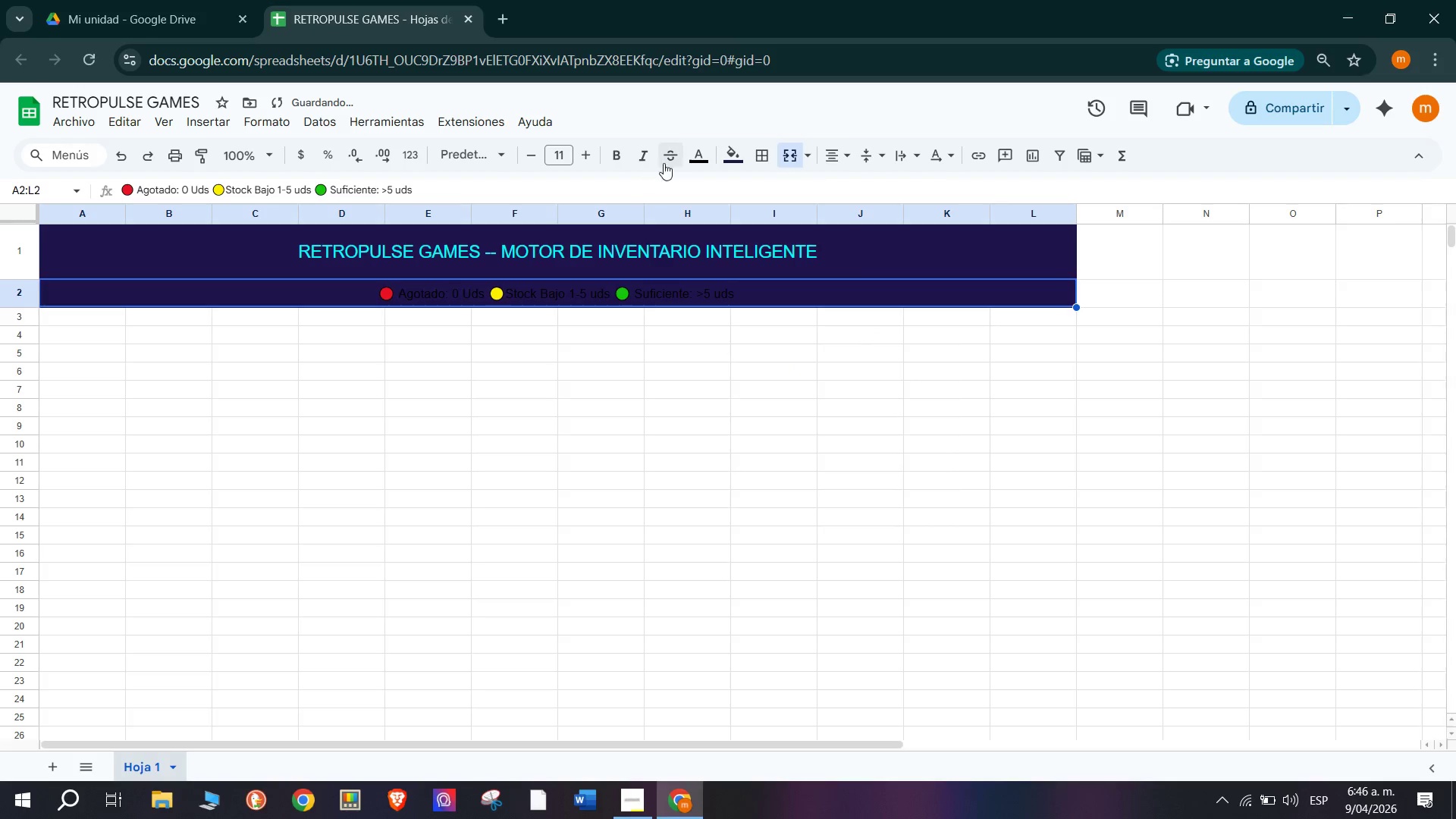 
left_click([707, 147])
 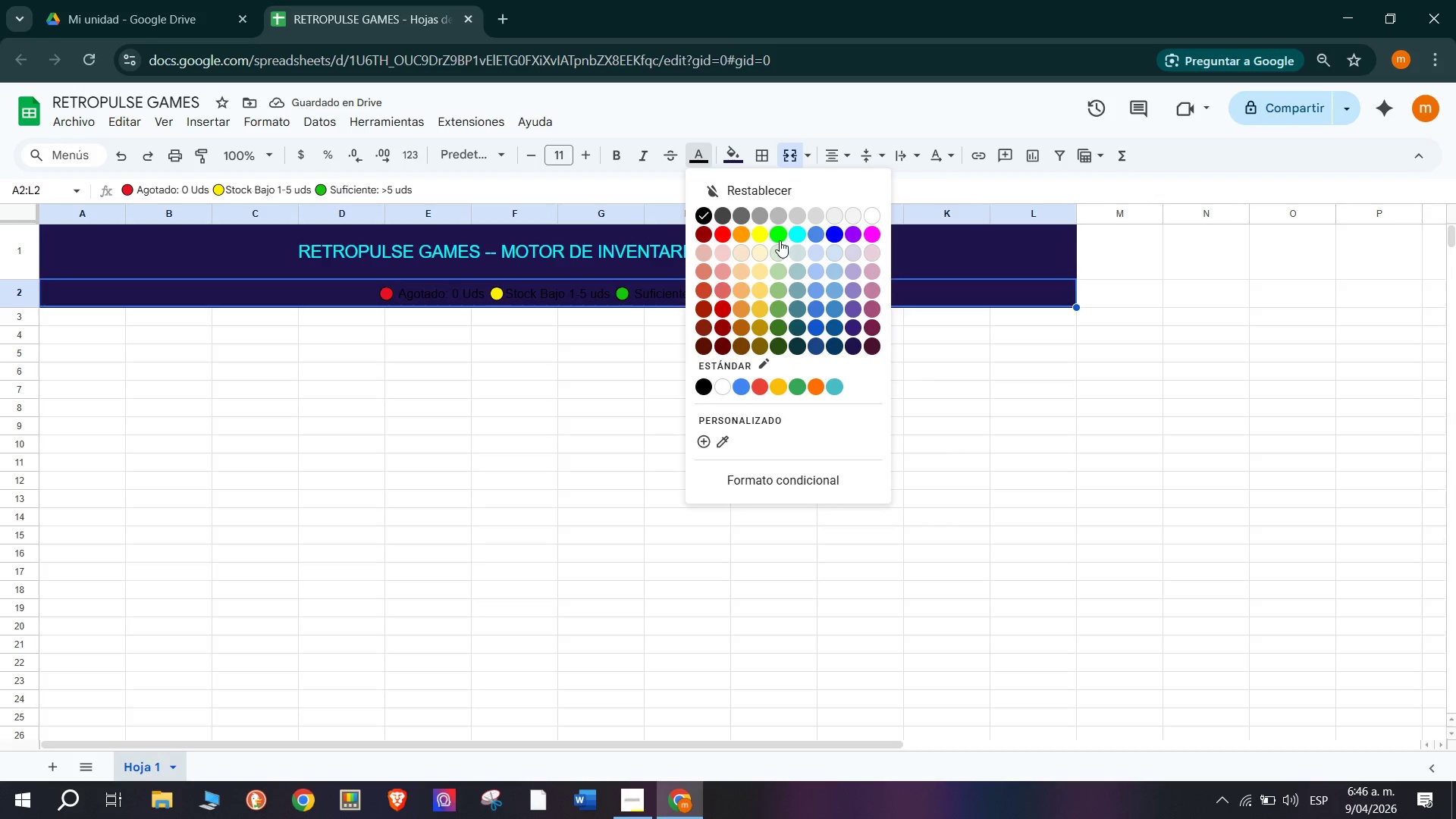 
left_click([780, 240])
 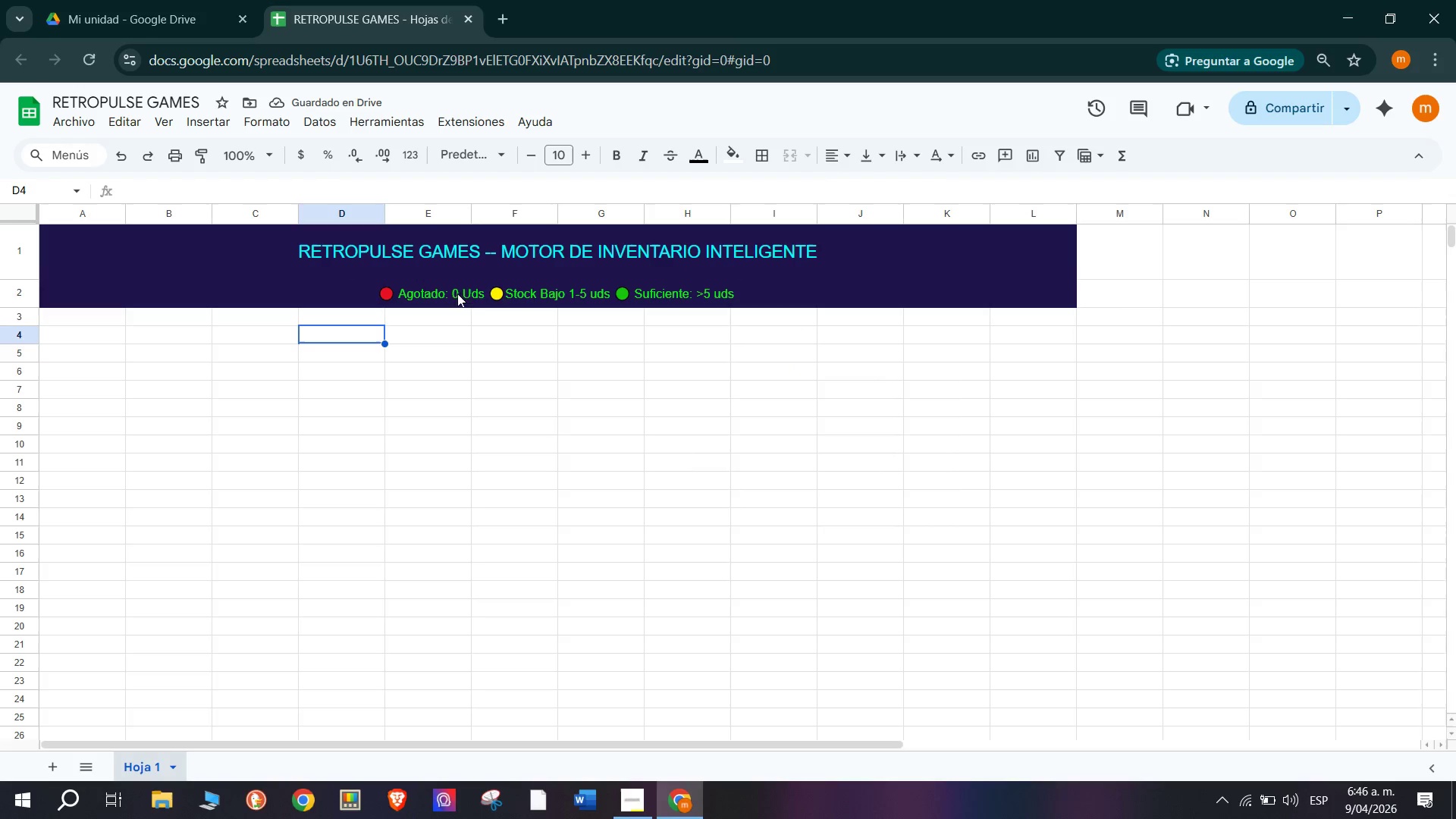 
left_click([366, 297])
 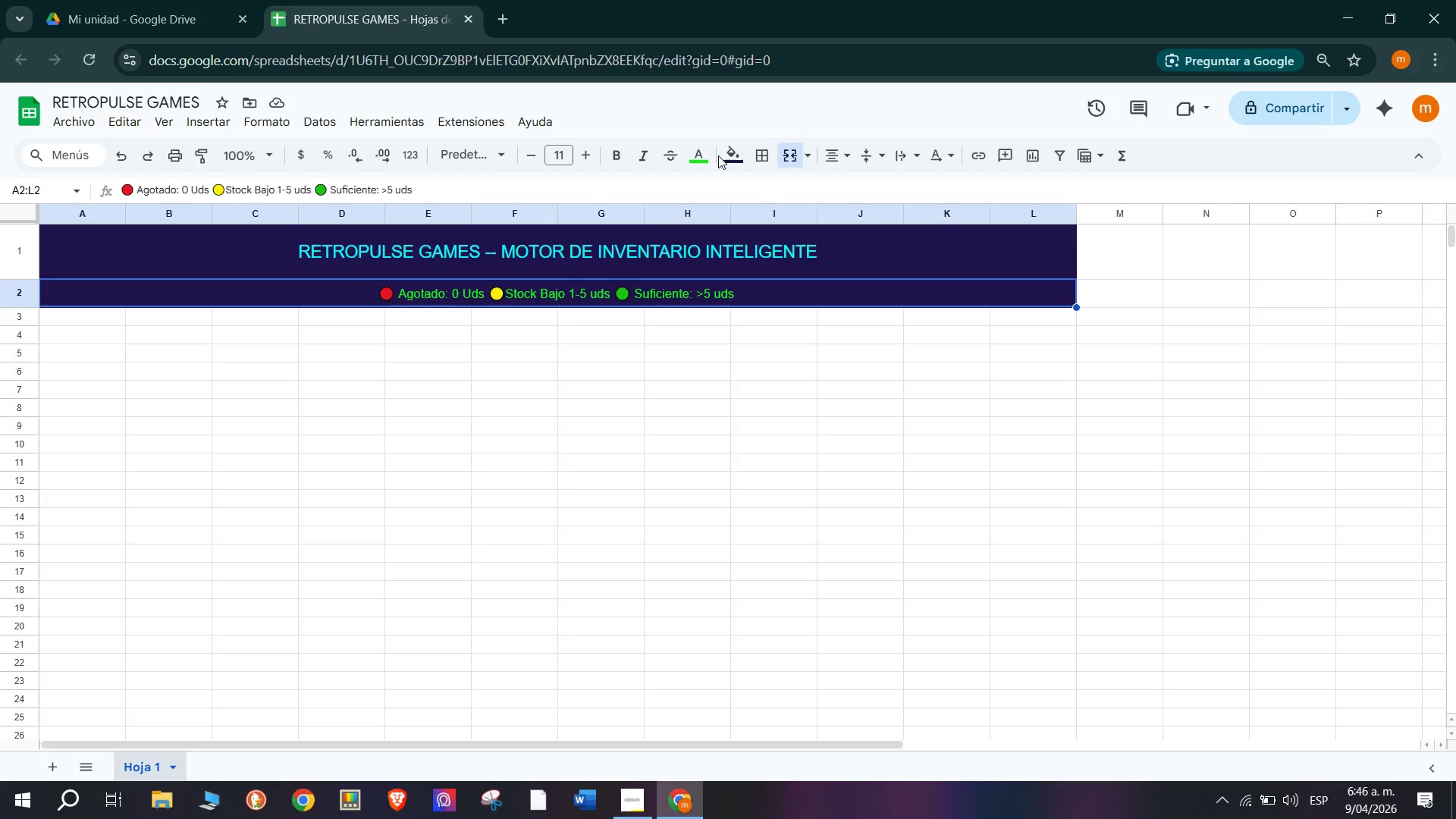 
left_click([702, 158])
 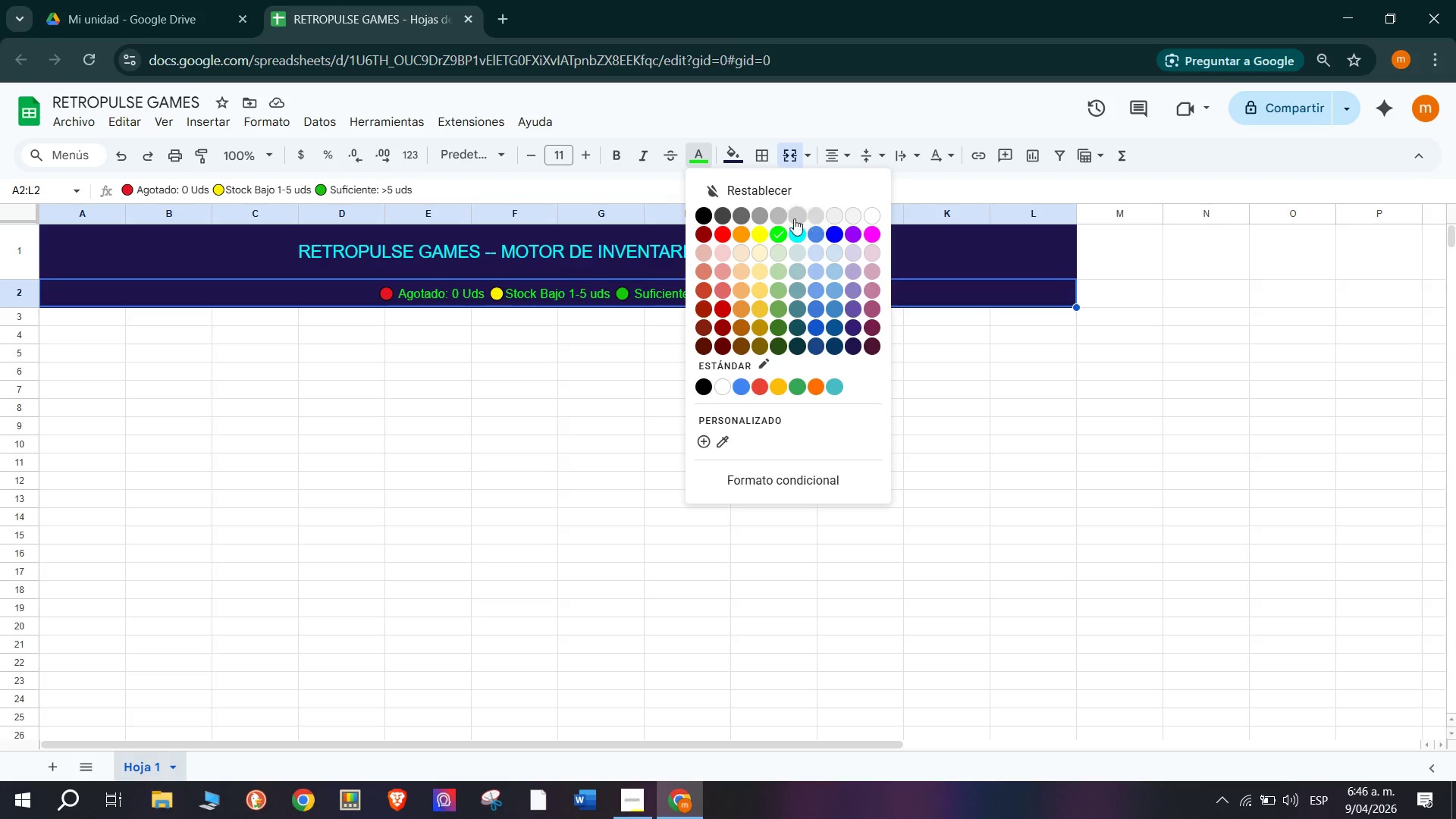 
left_click([778, 220])
 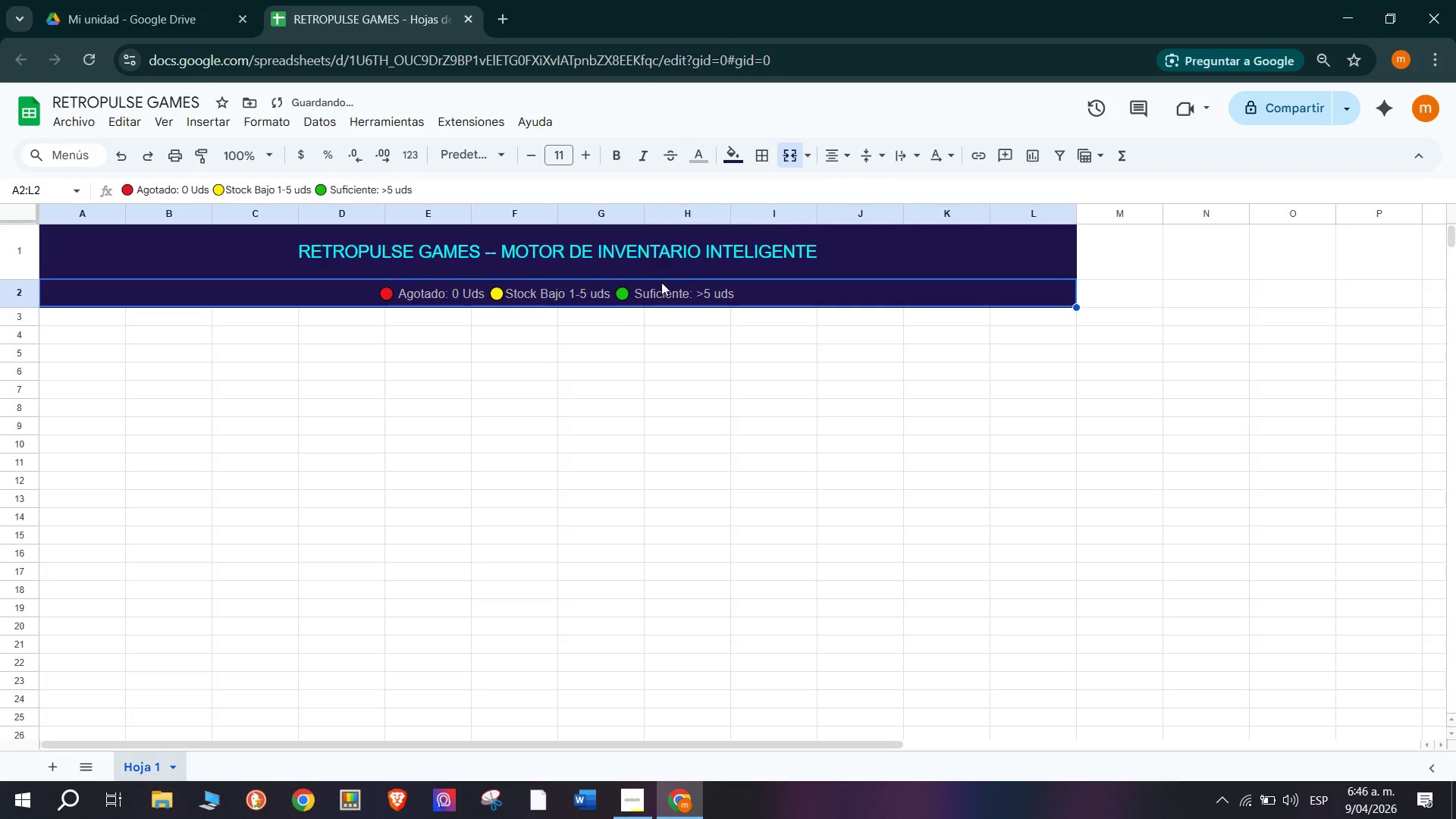 
left_click([525, 337])
 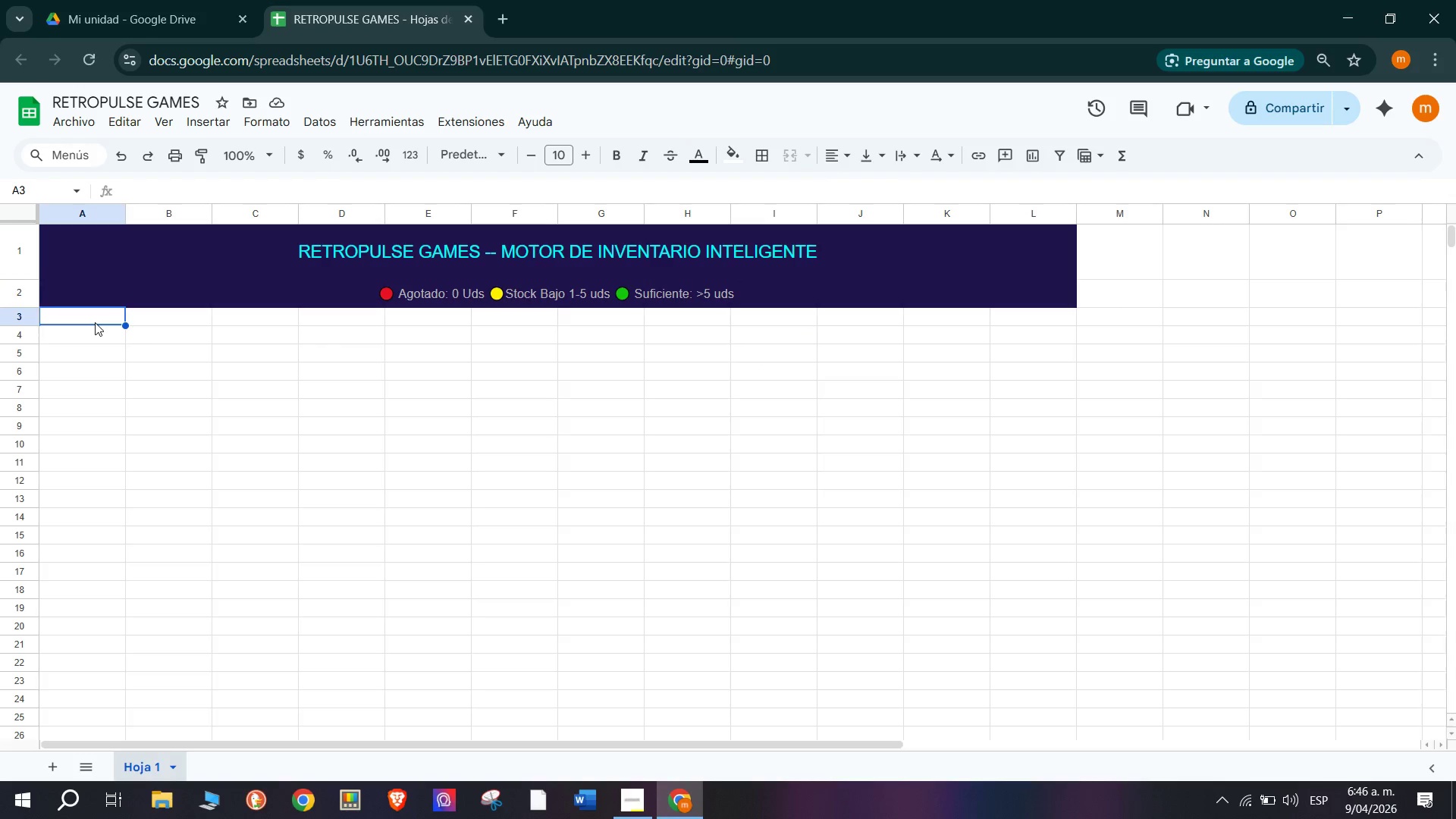 
wait(11.22)
 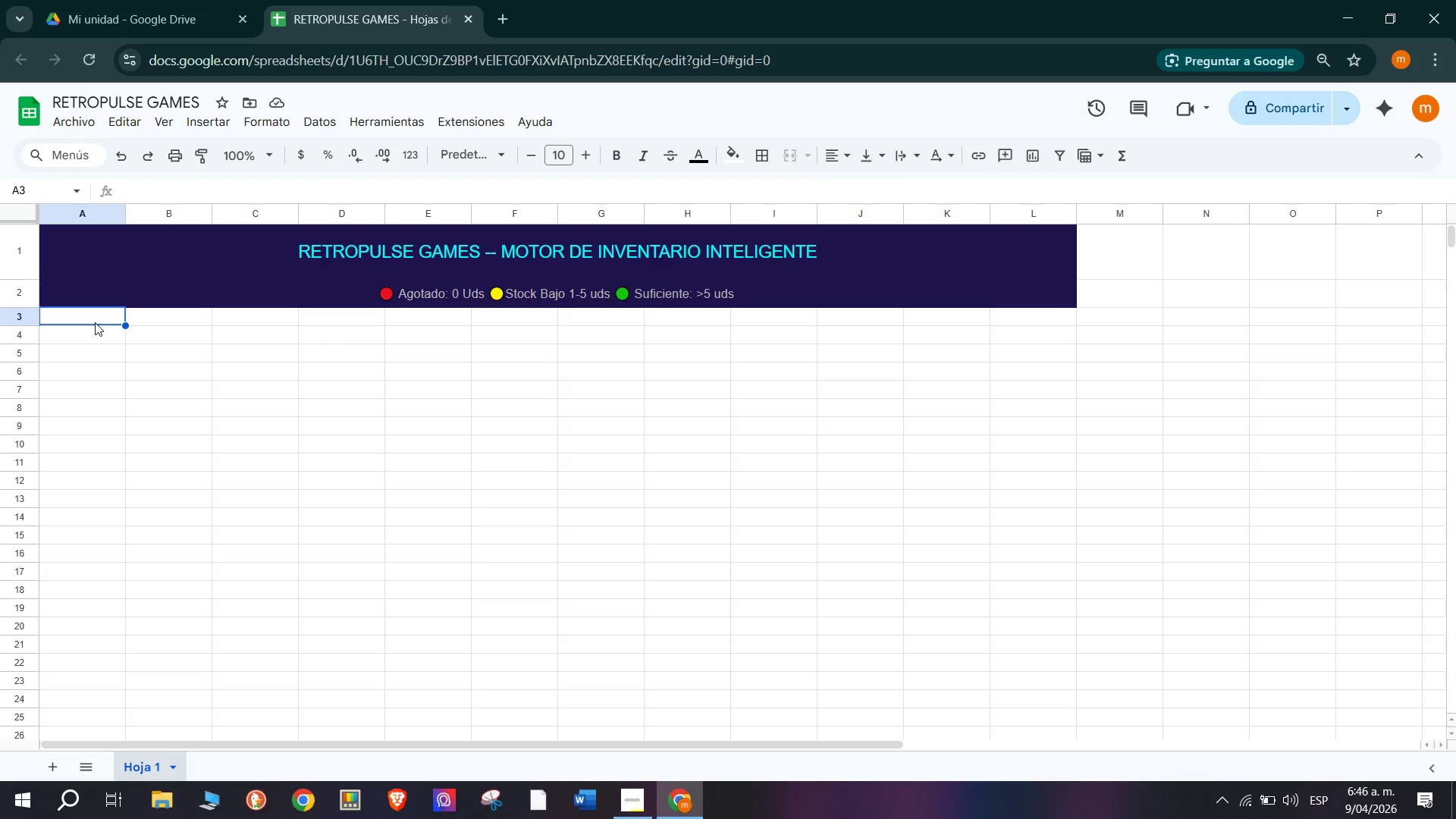 
left_click_drag(start_coordinate=[66, 314], to_coordinate=[1015, 325])
 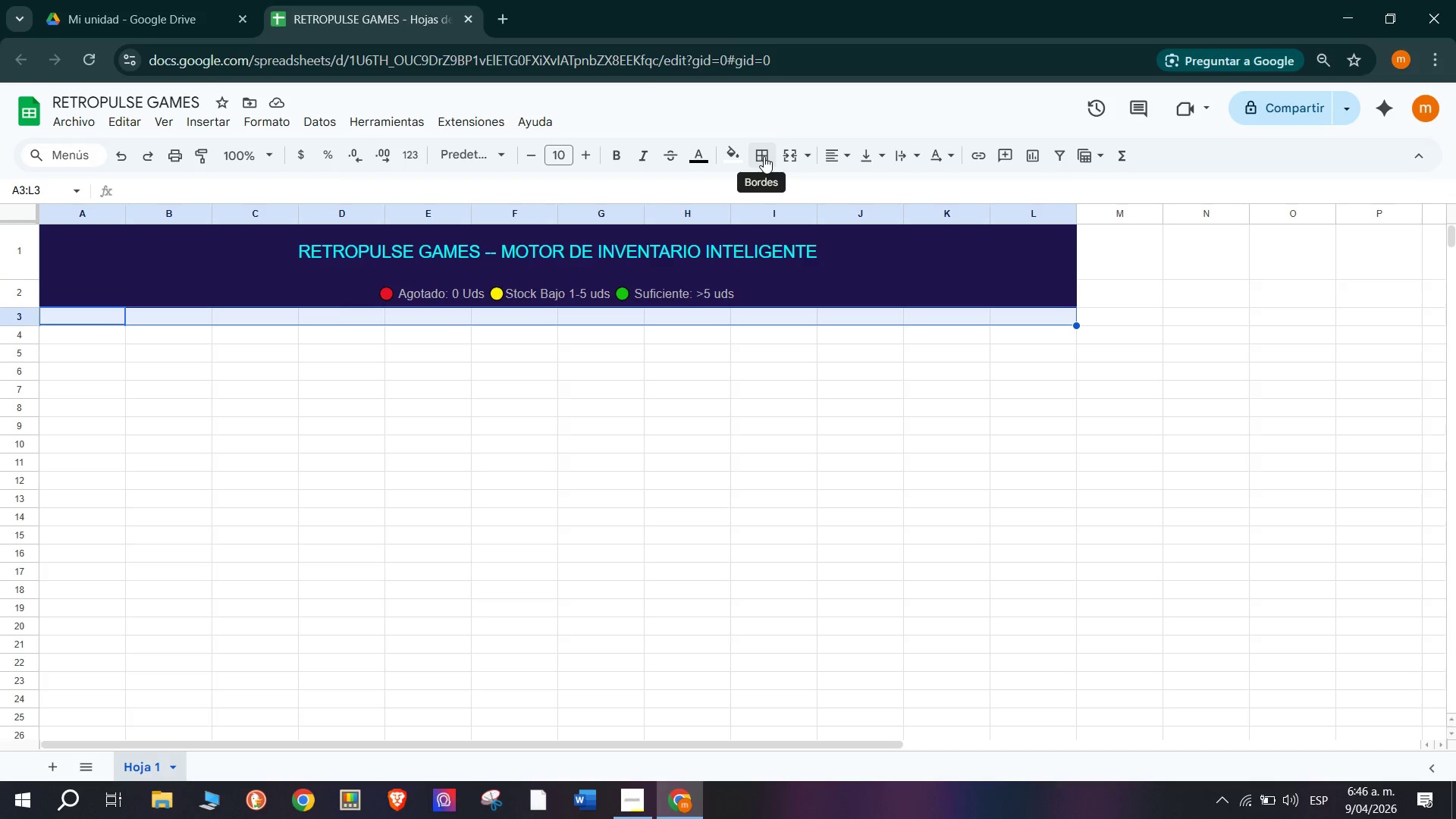 
left_click([798, 155])
 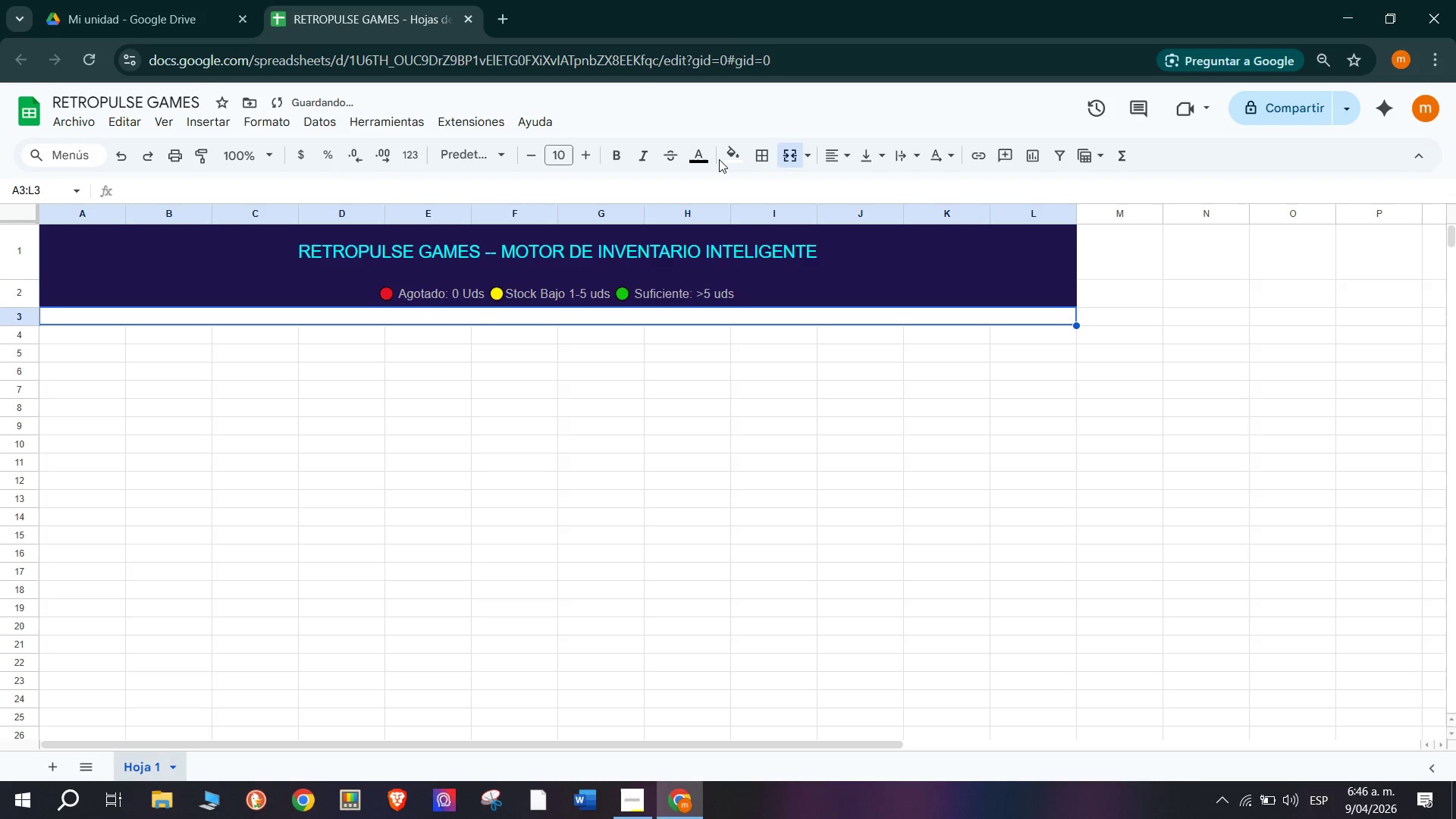 
left_click([719, 158])
 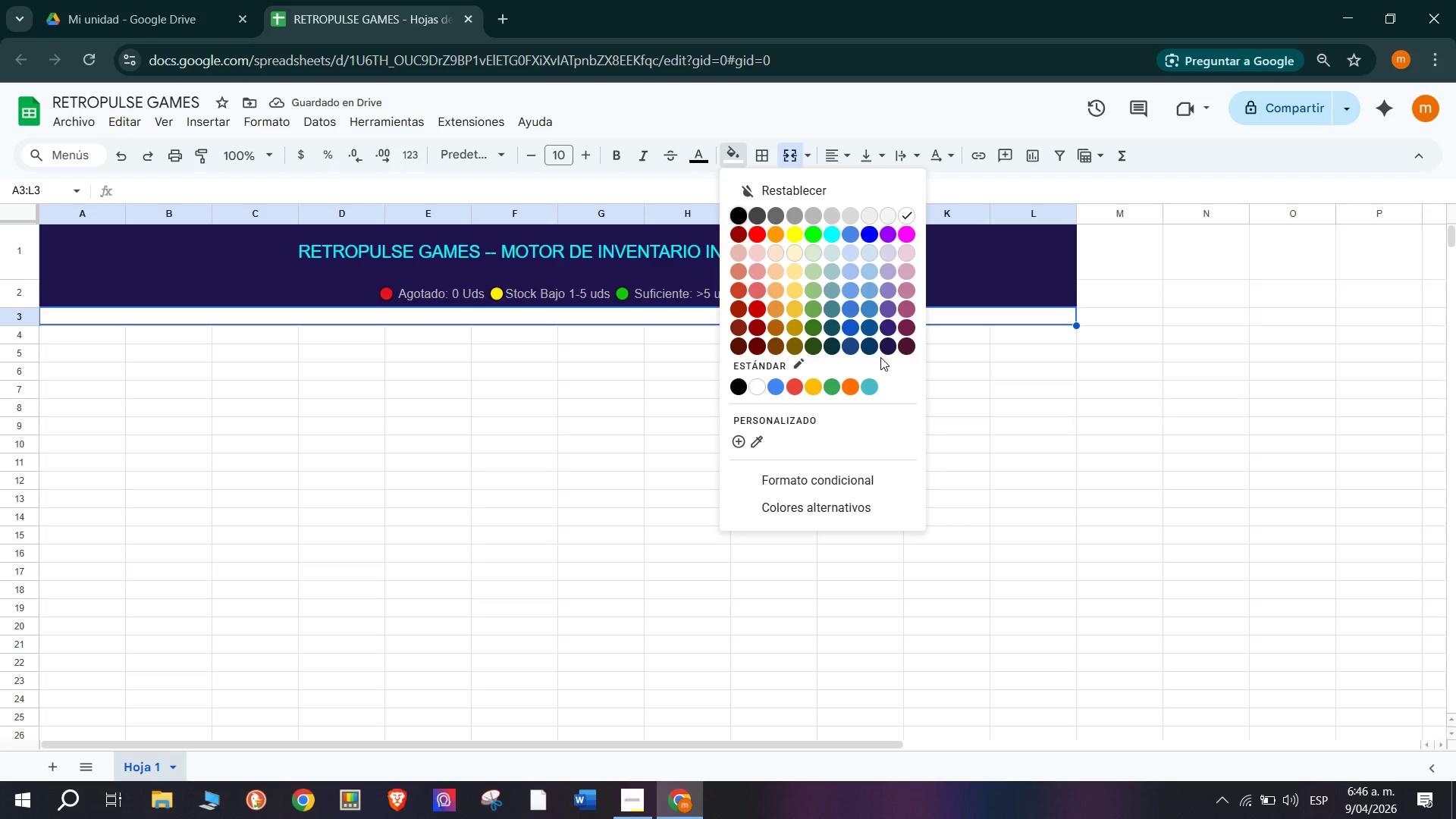 
double_click([620, 390])
 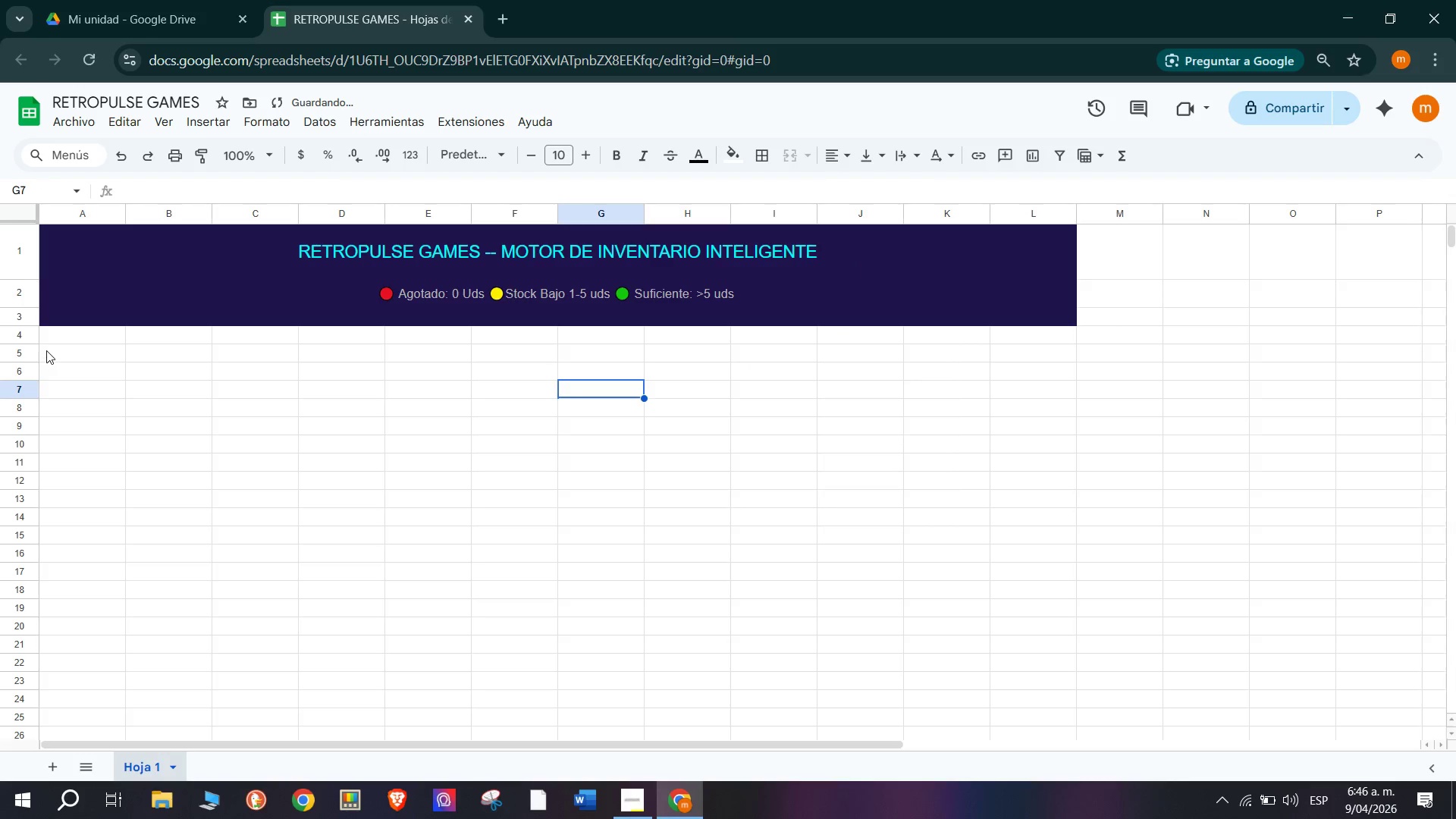 
left_click([46, 344])
 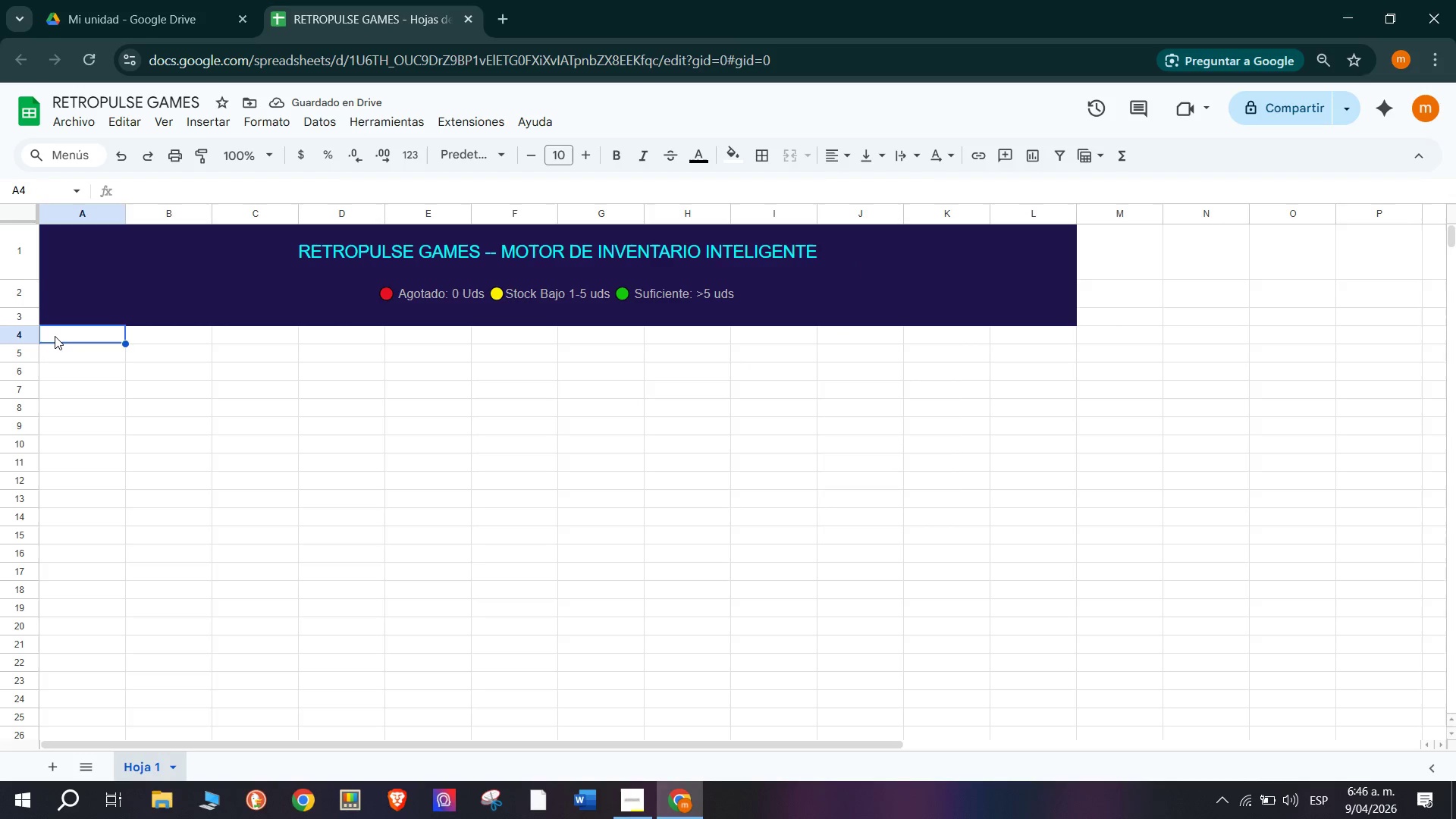 
key(CapsLock)
 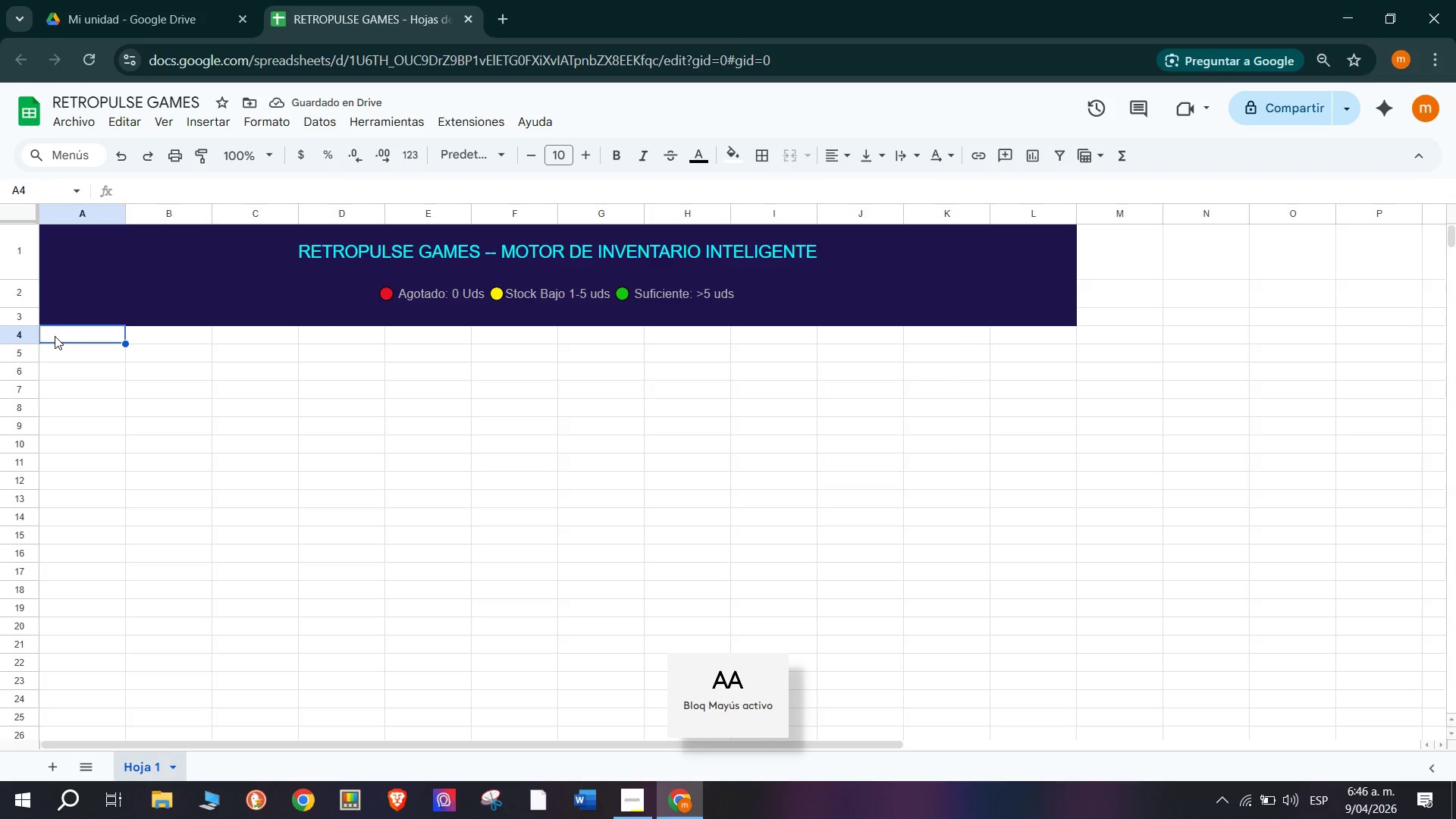 
key(N)
 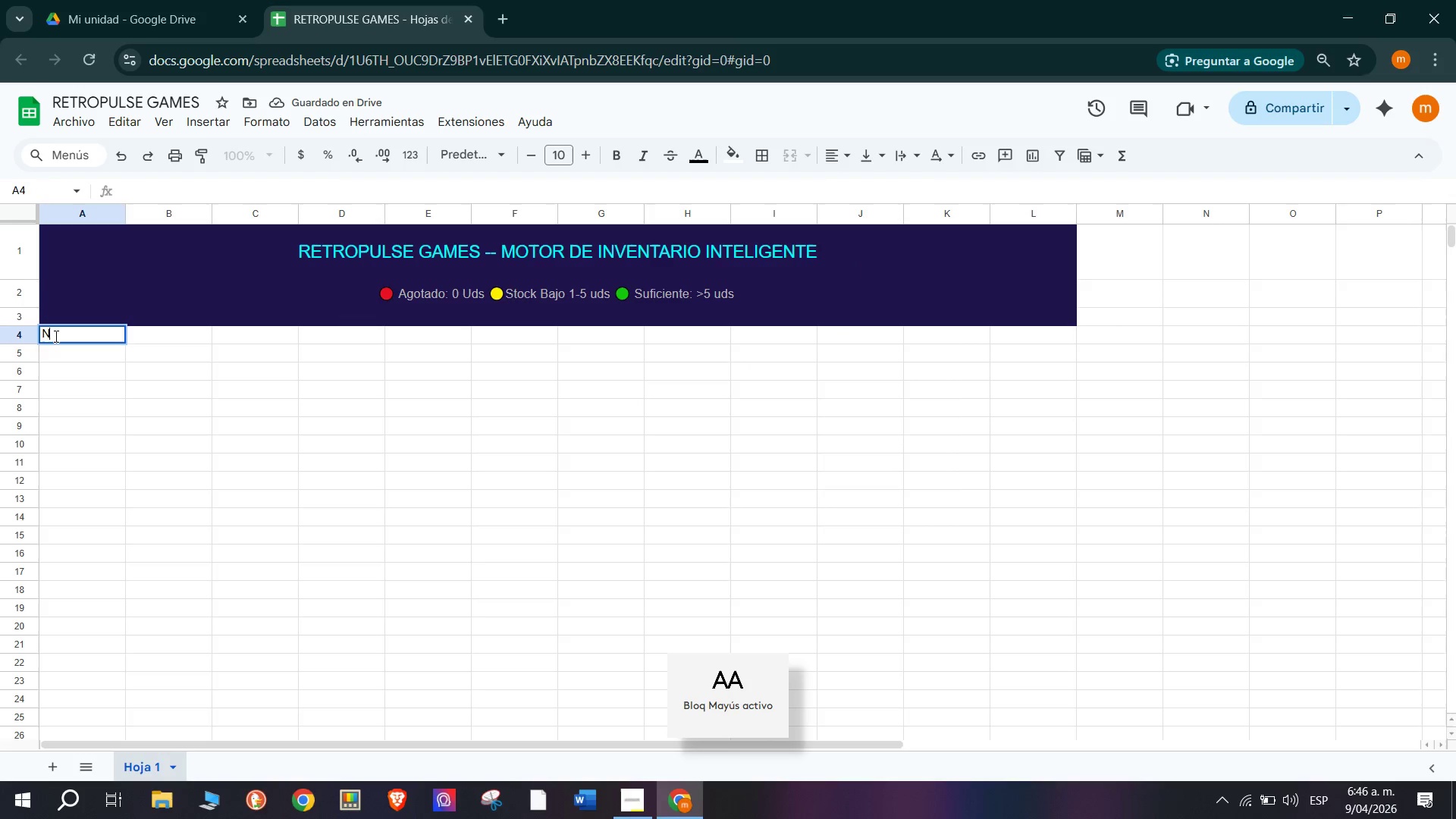 
key(CapsLock)
 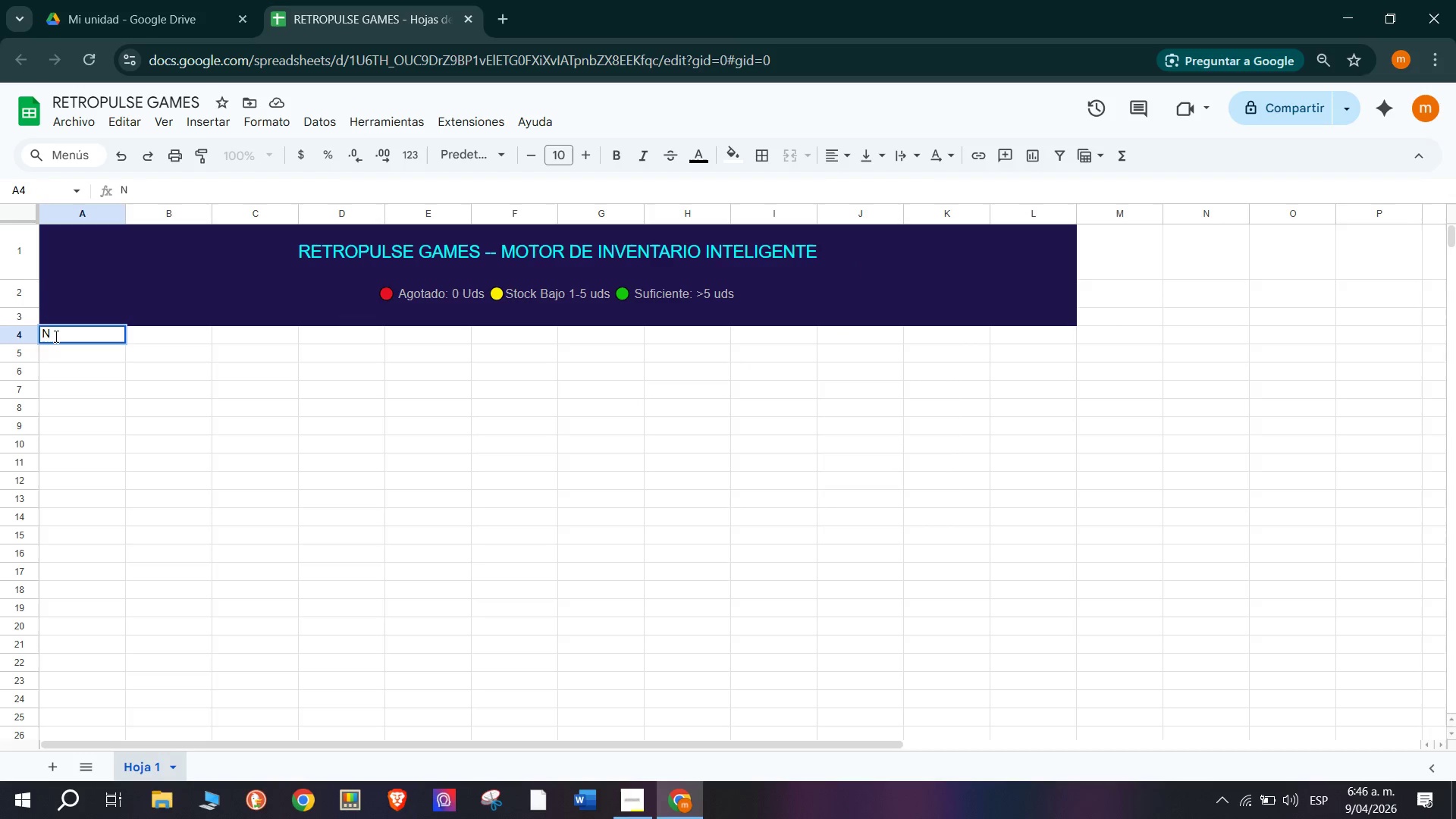 
key(Shift+1)
 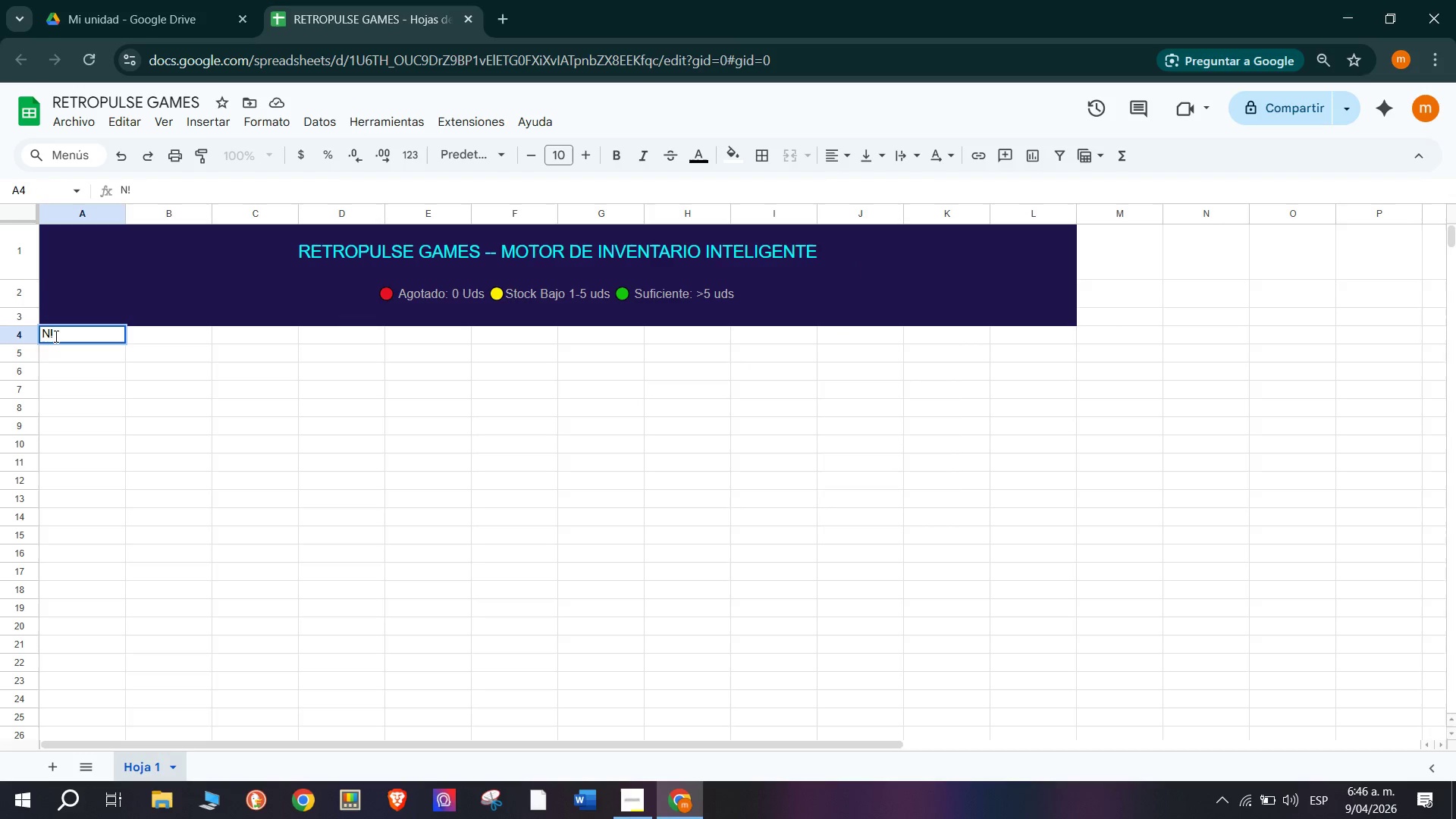 
key(Backspace)
 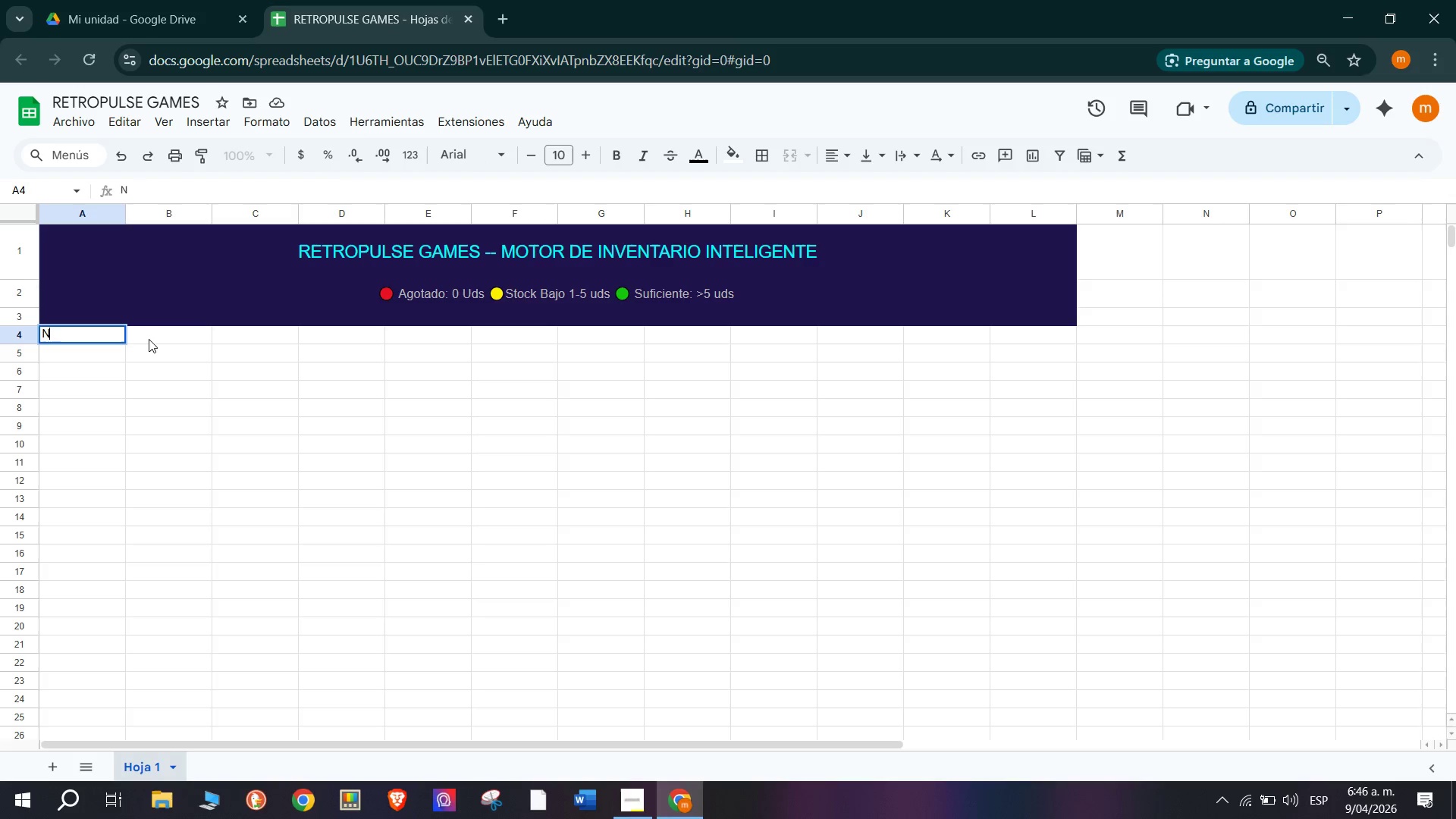 
left_click([209, 340])
 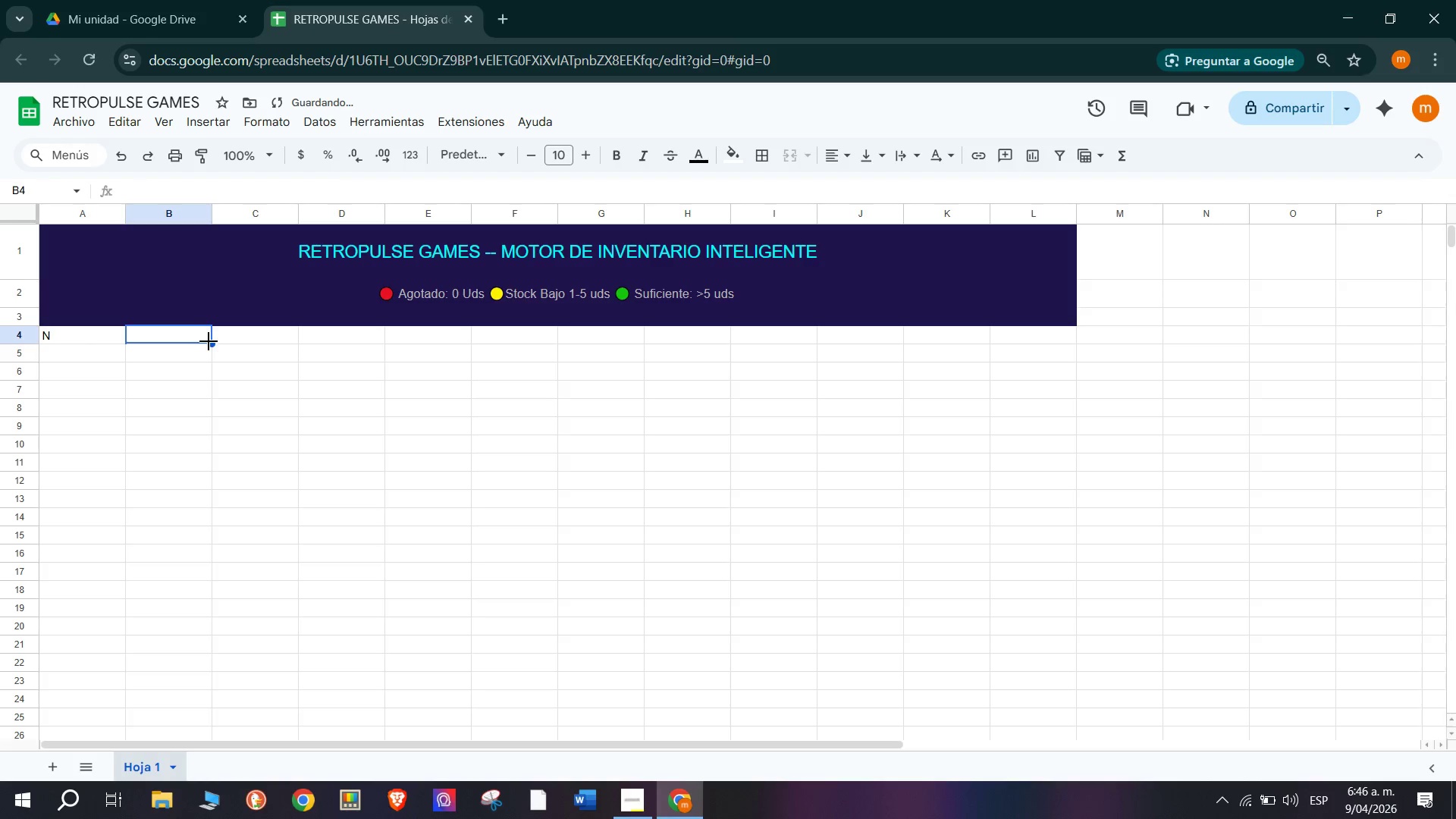 
type(Titulo del juego)
key(Tab)
type(Plataforma)
key(Tab)
type(Formato)
key(Tab)
type(Precio Venta *$()
key(Tab)
type(Costo )
key(Tab)
type(Stock)
key(Tab)
type(Stock m)
key(Backspace)
type(Min)
key(Tab)
 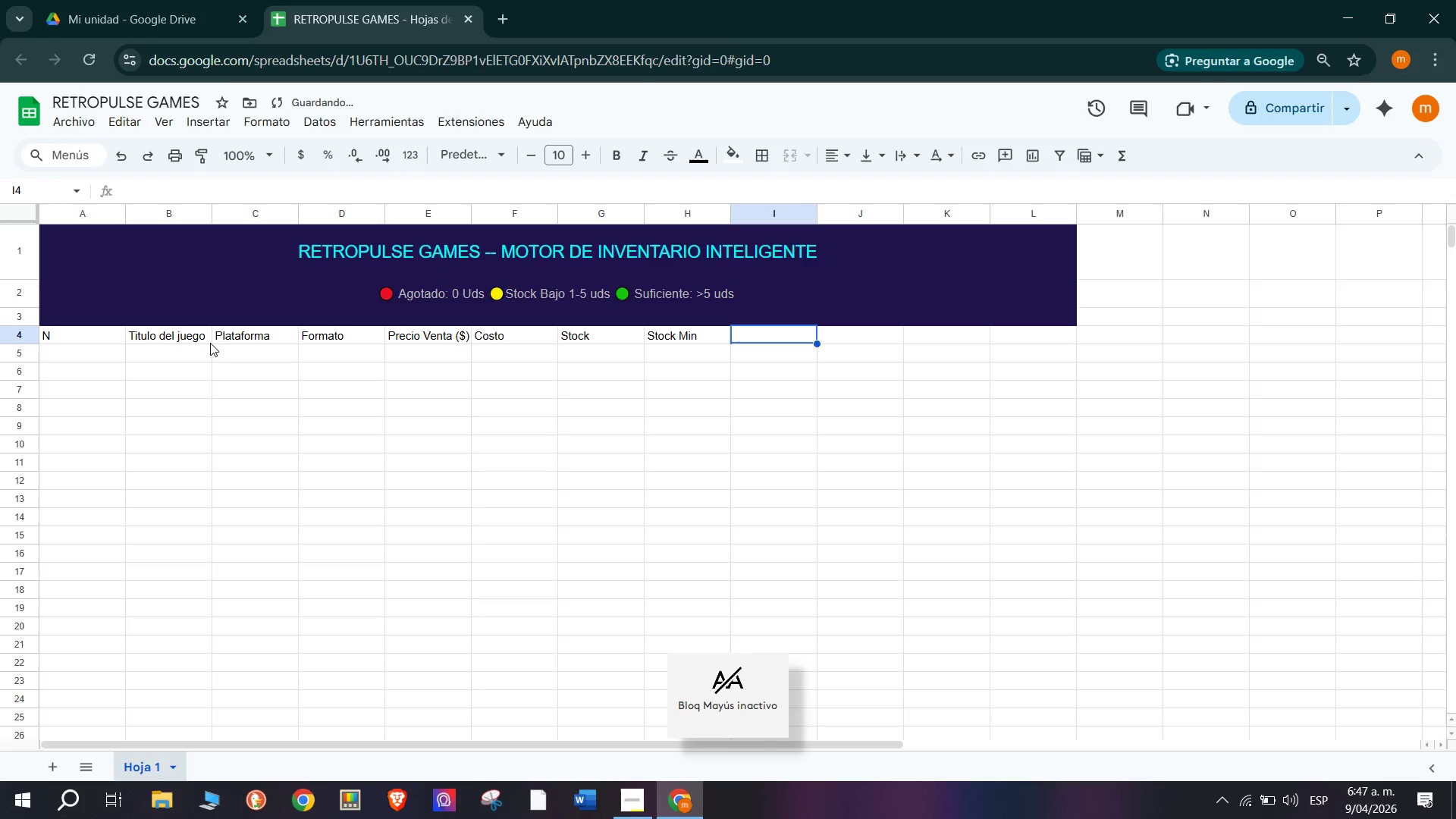 
wait(5.62)
 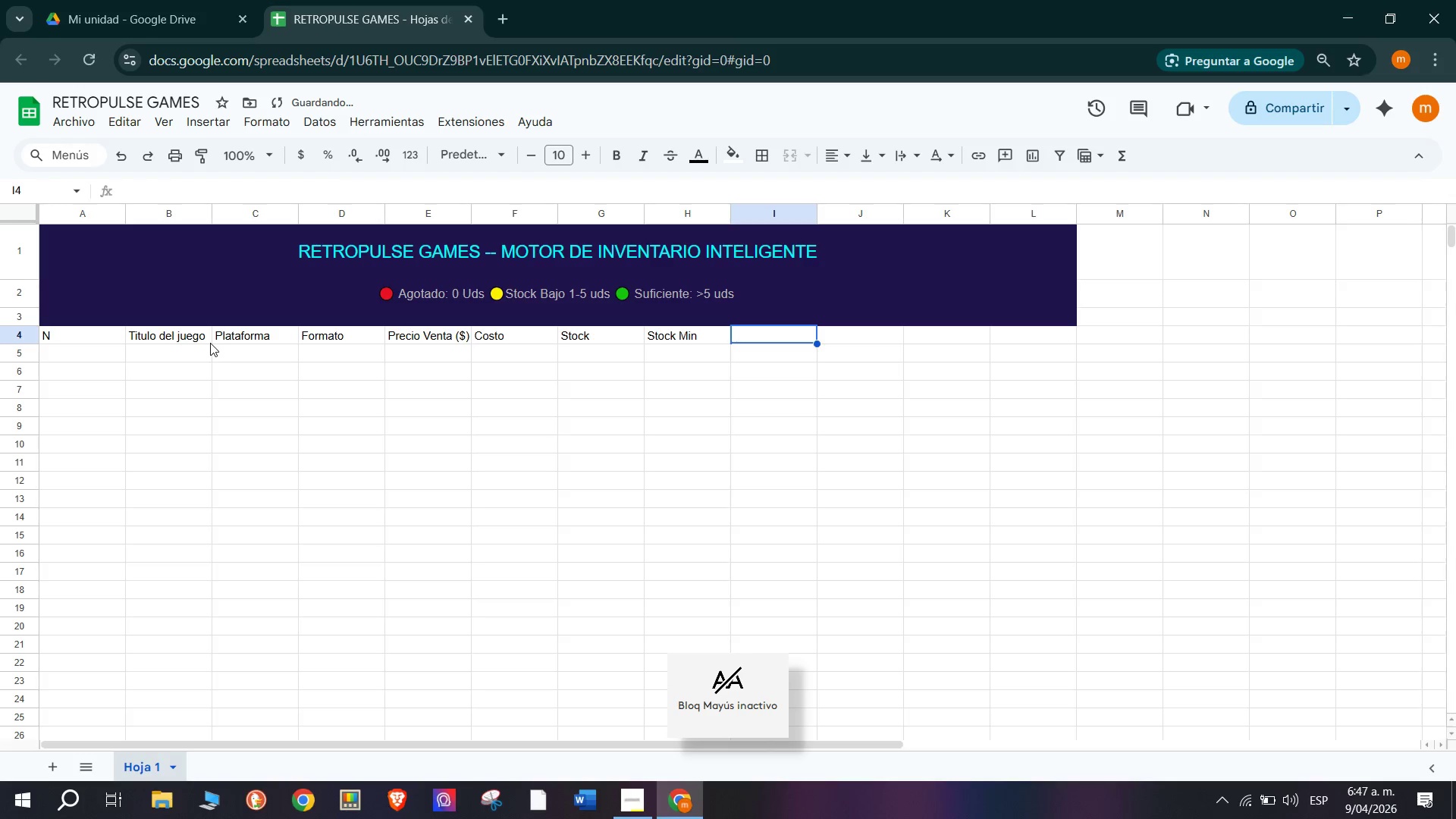 
type(Estafo Sr)
key(Backspace)
type(tock)
key(Tab)
 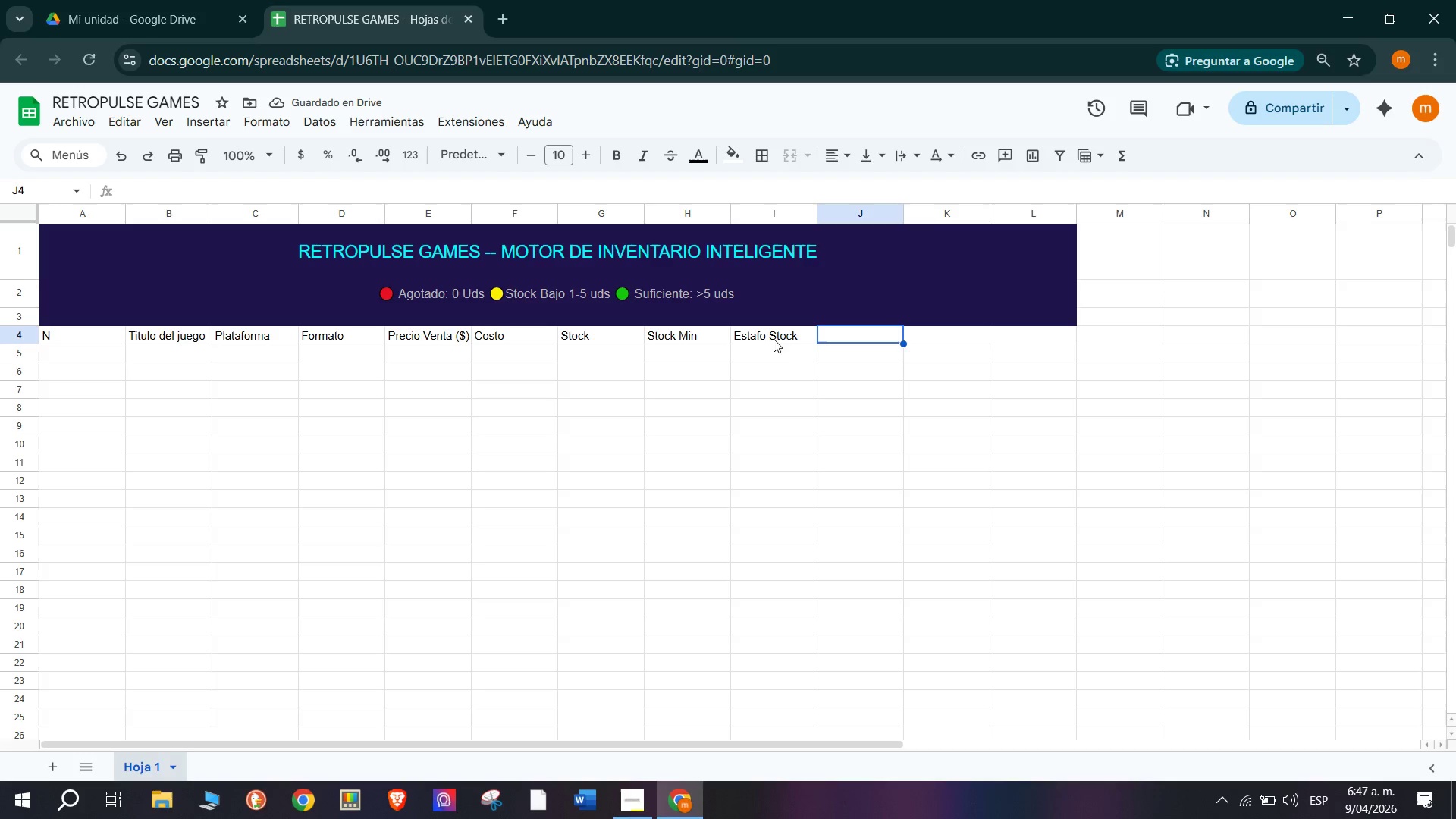 
double_click([770, 344])
 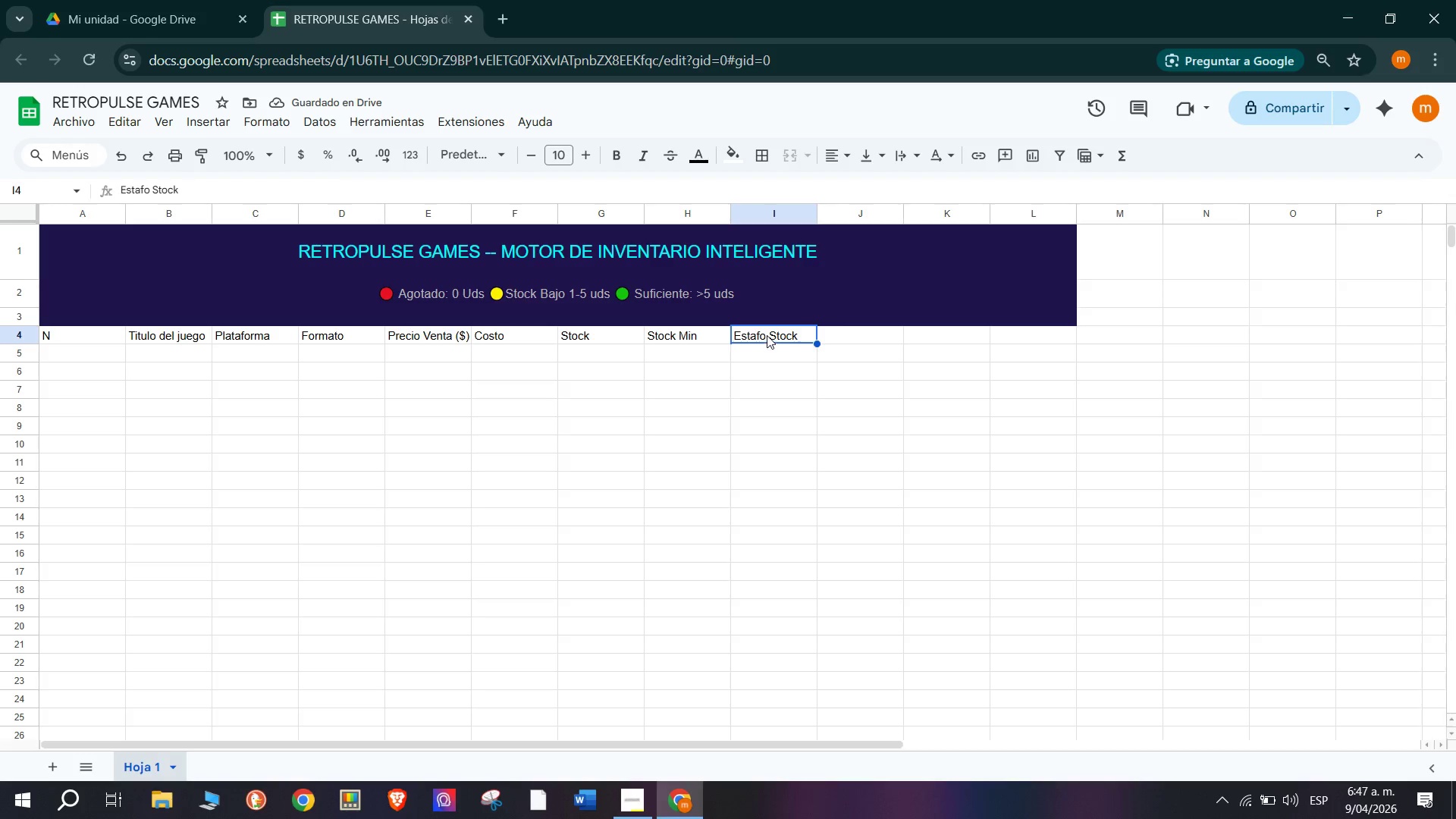 
double_click([767, 334])
 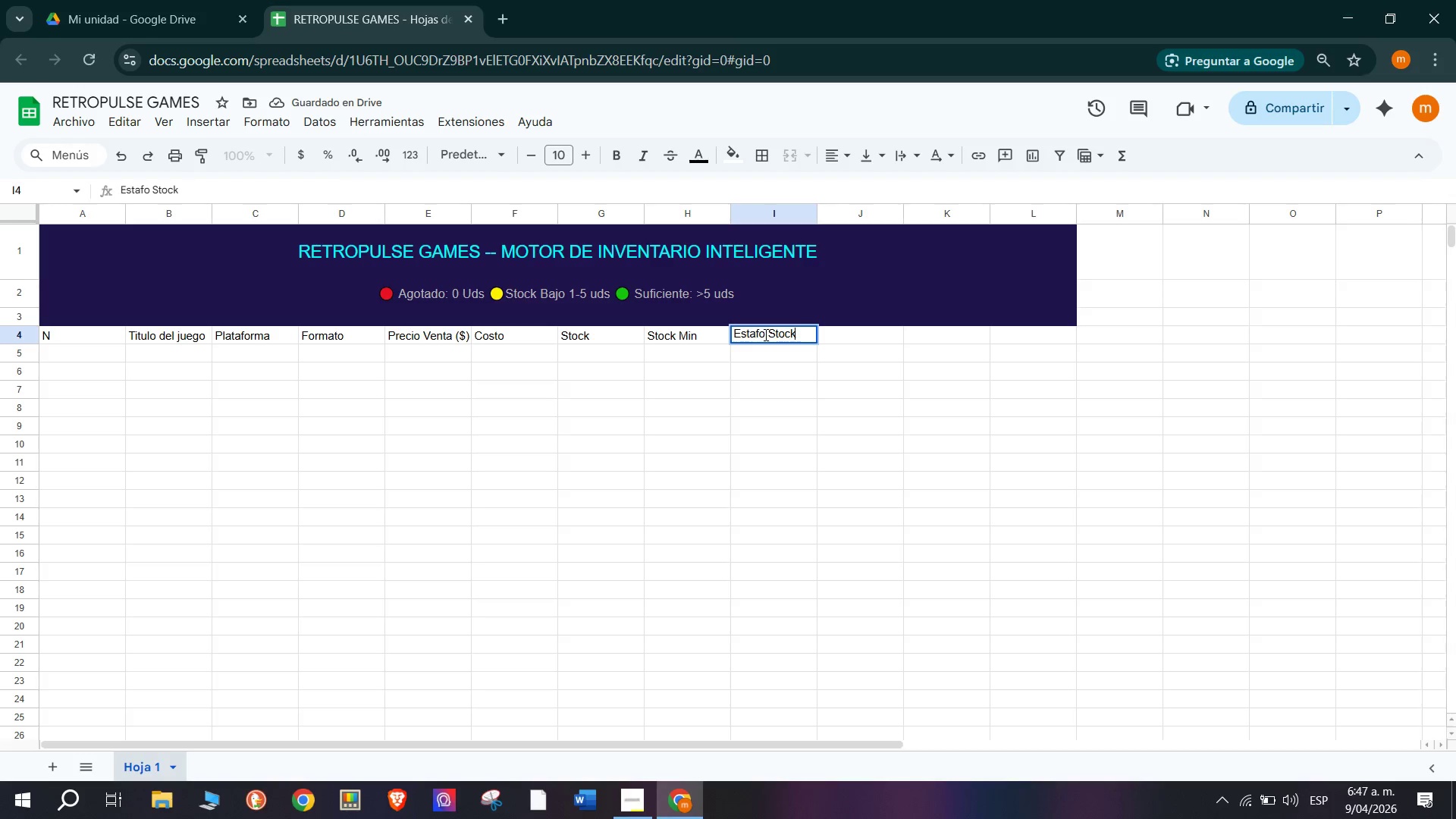 
left_click([759, 331])
 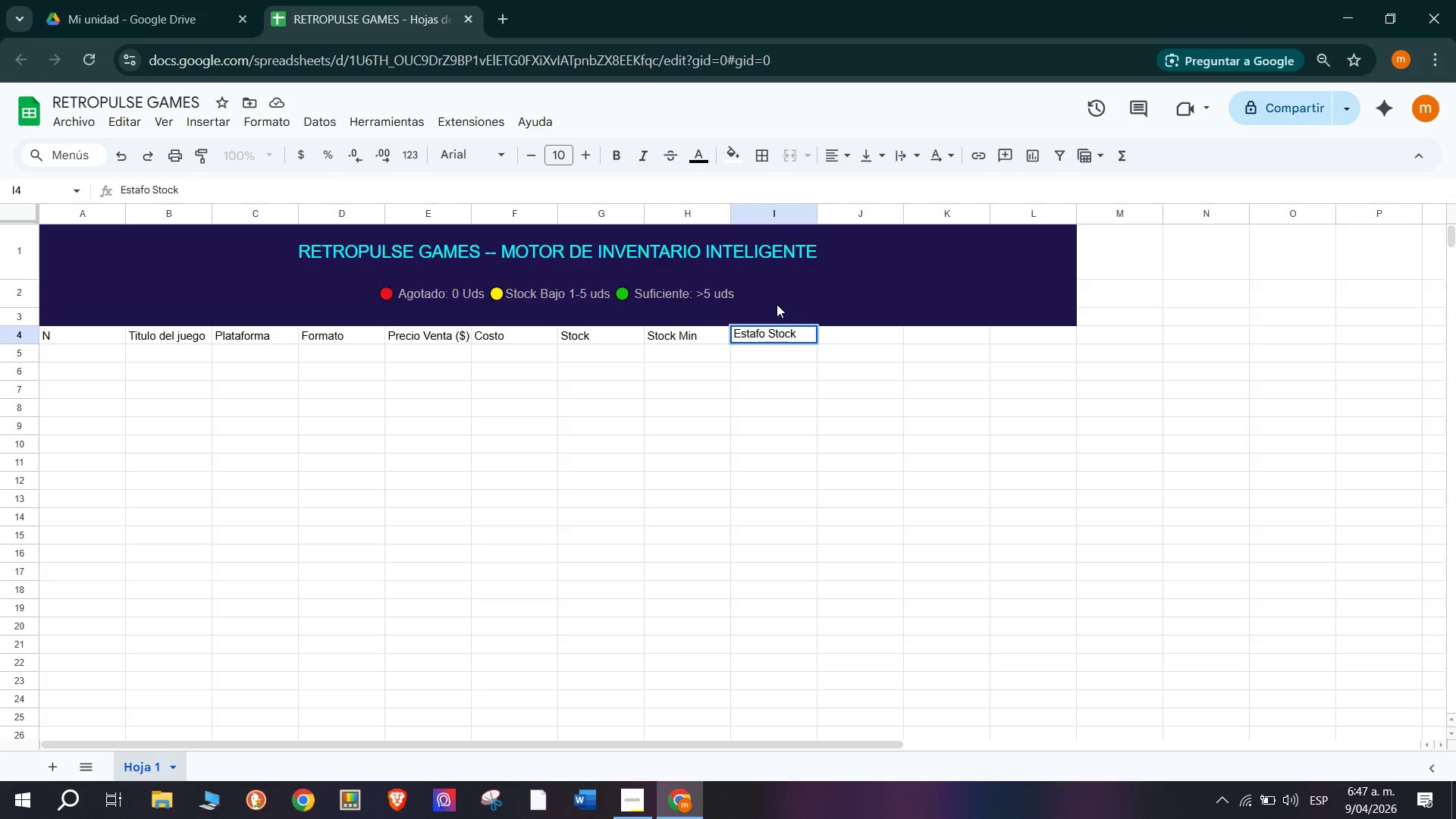 
key(Backspace)
 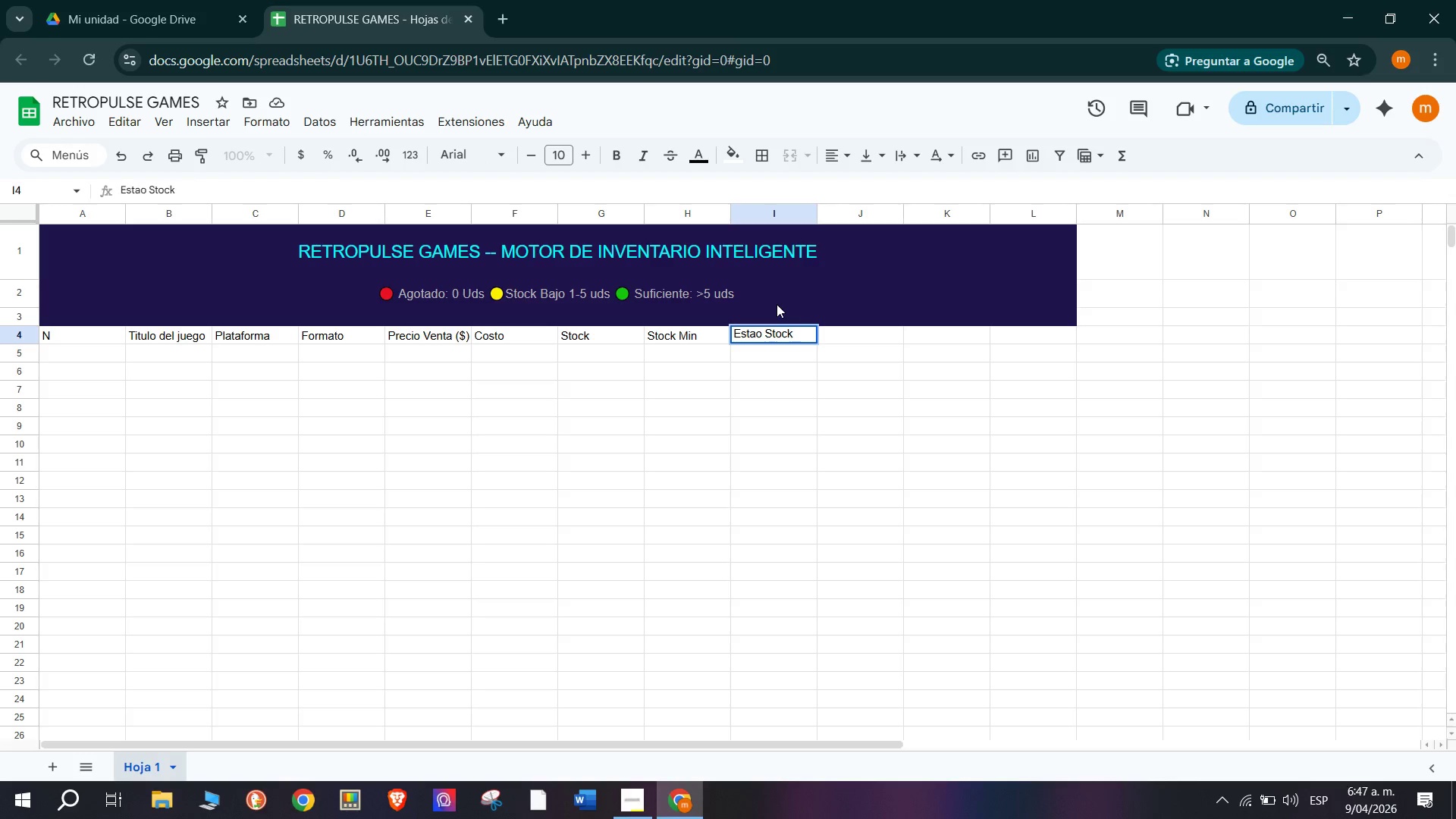 
key(D)
 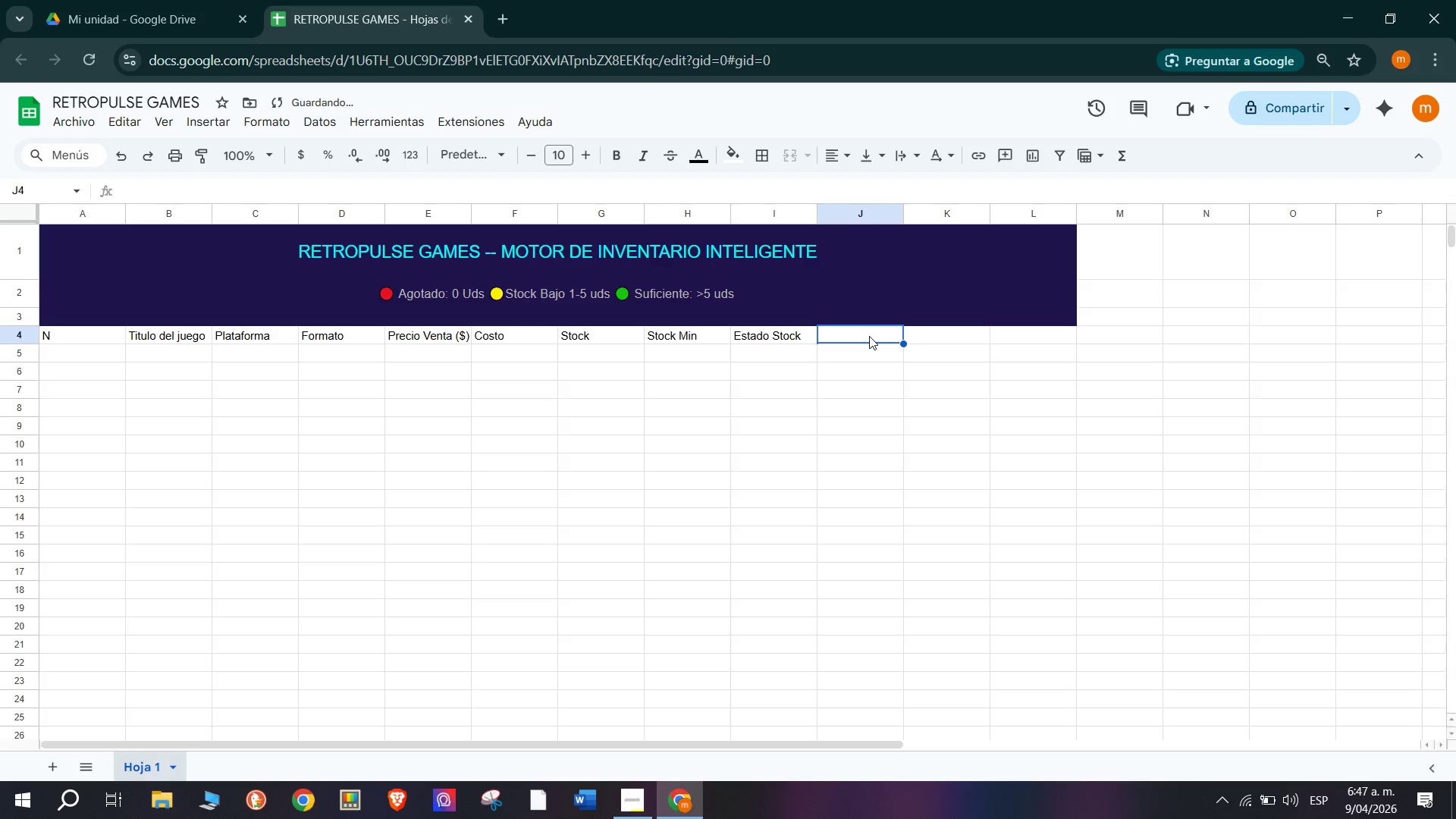 
type(IVA *$()
key(Tab)
type(C)
key(Tab)
type(omi)
key(Backspace)
key(Backspace)
key(Backspace)
 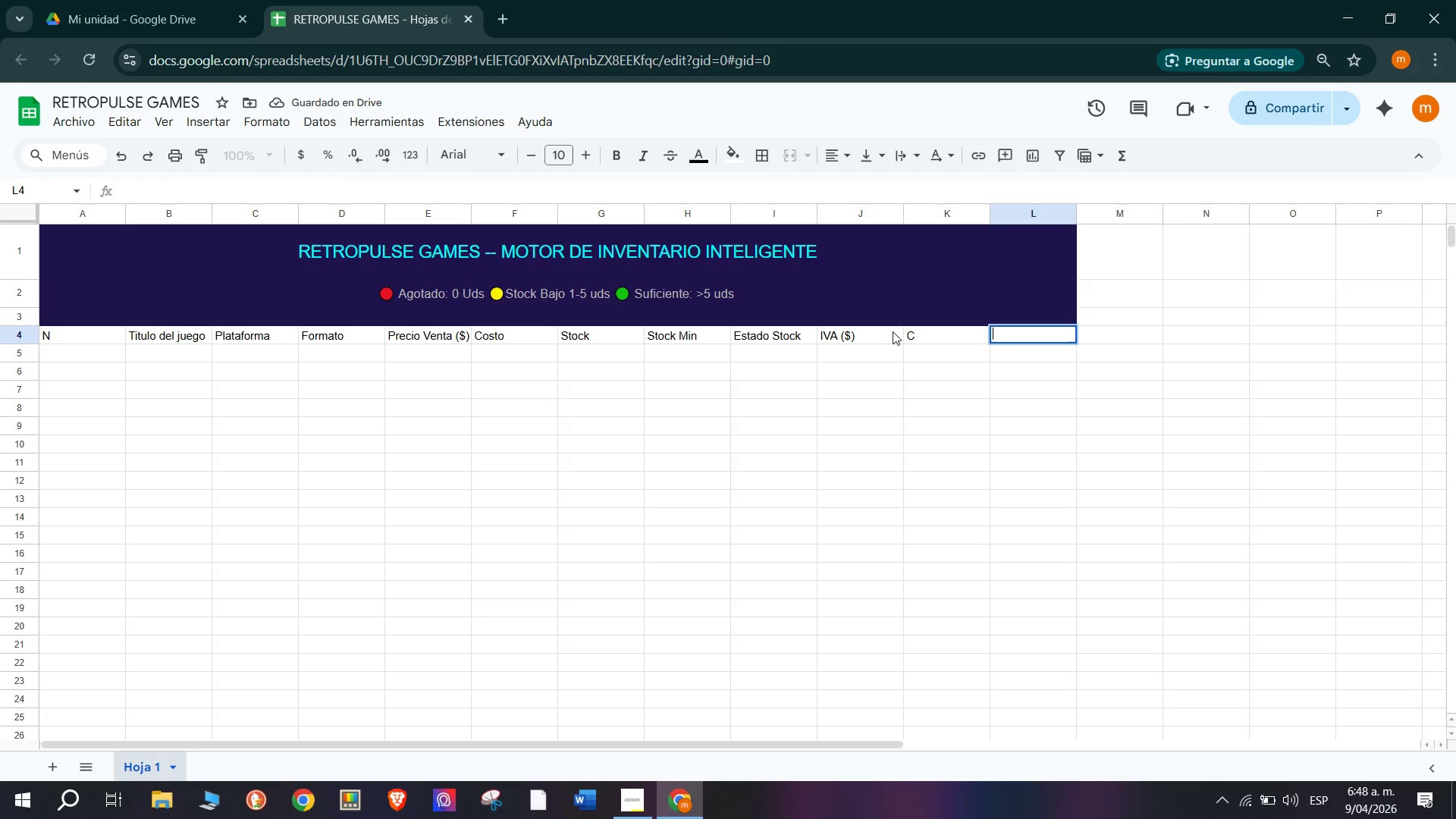 
double_click([953, 336])
 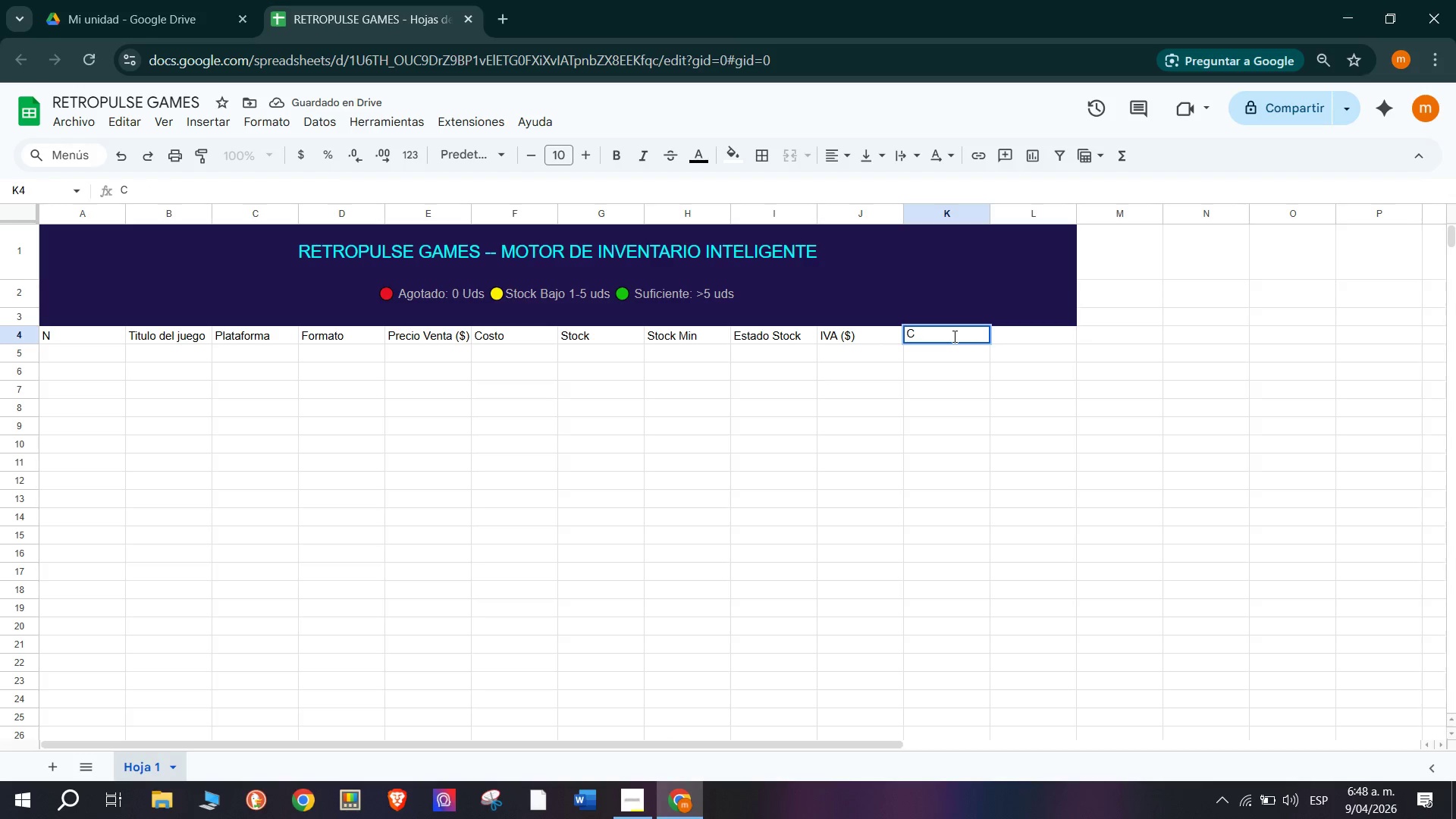 
type(omision *$()
 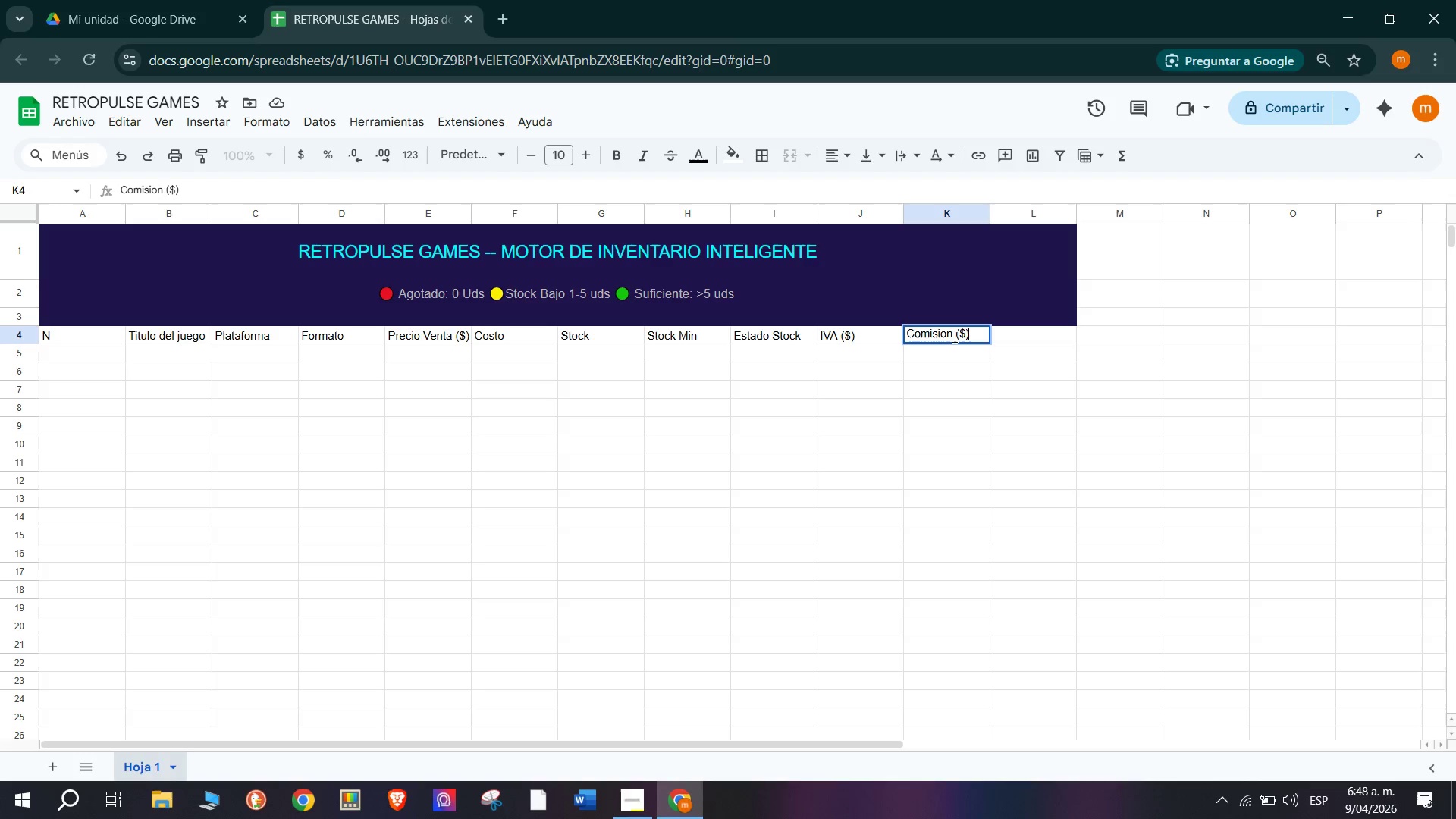 
left_click([1043, 337])
 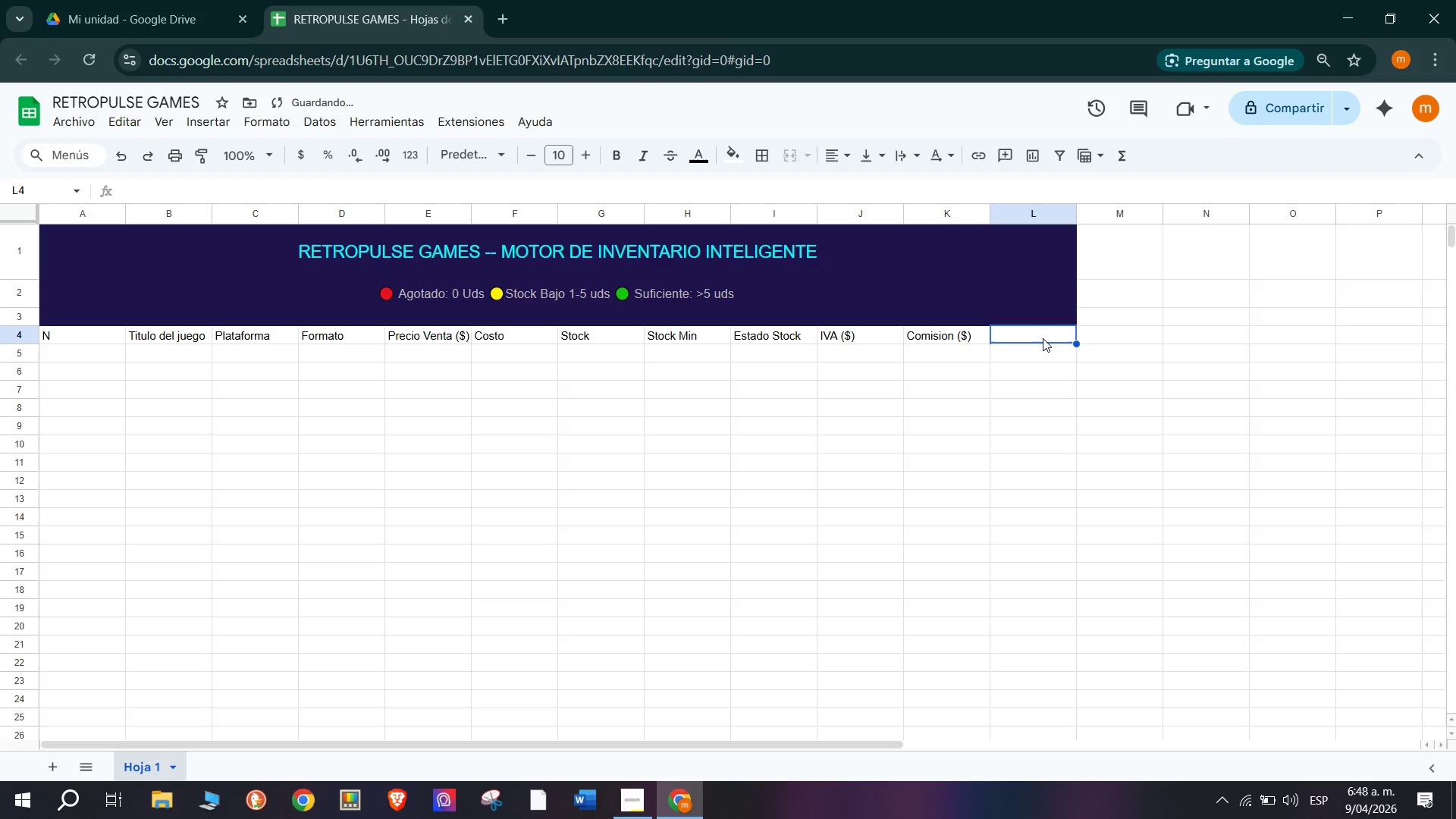 
type(Margen Neto *$()
 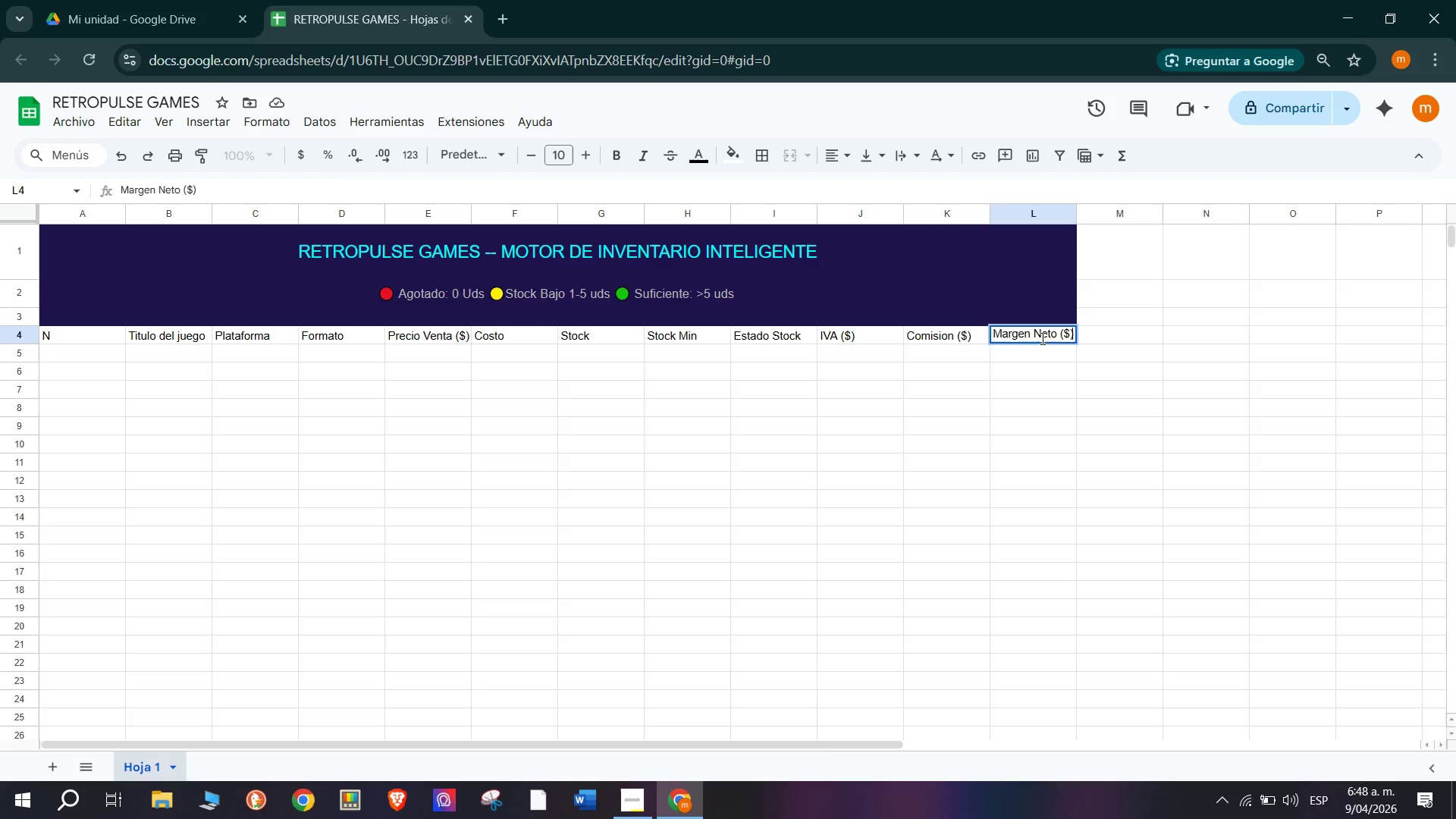 
key(Enter)
 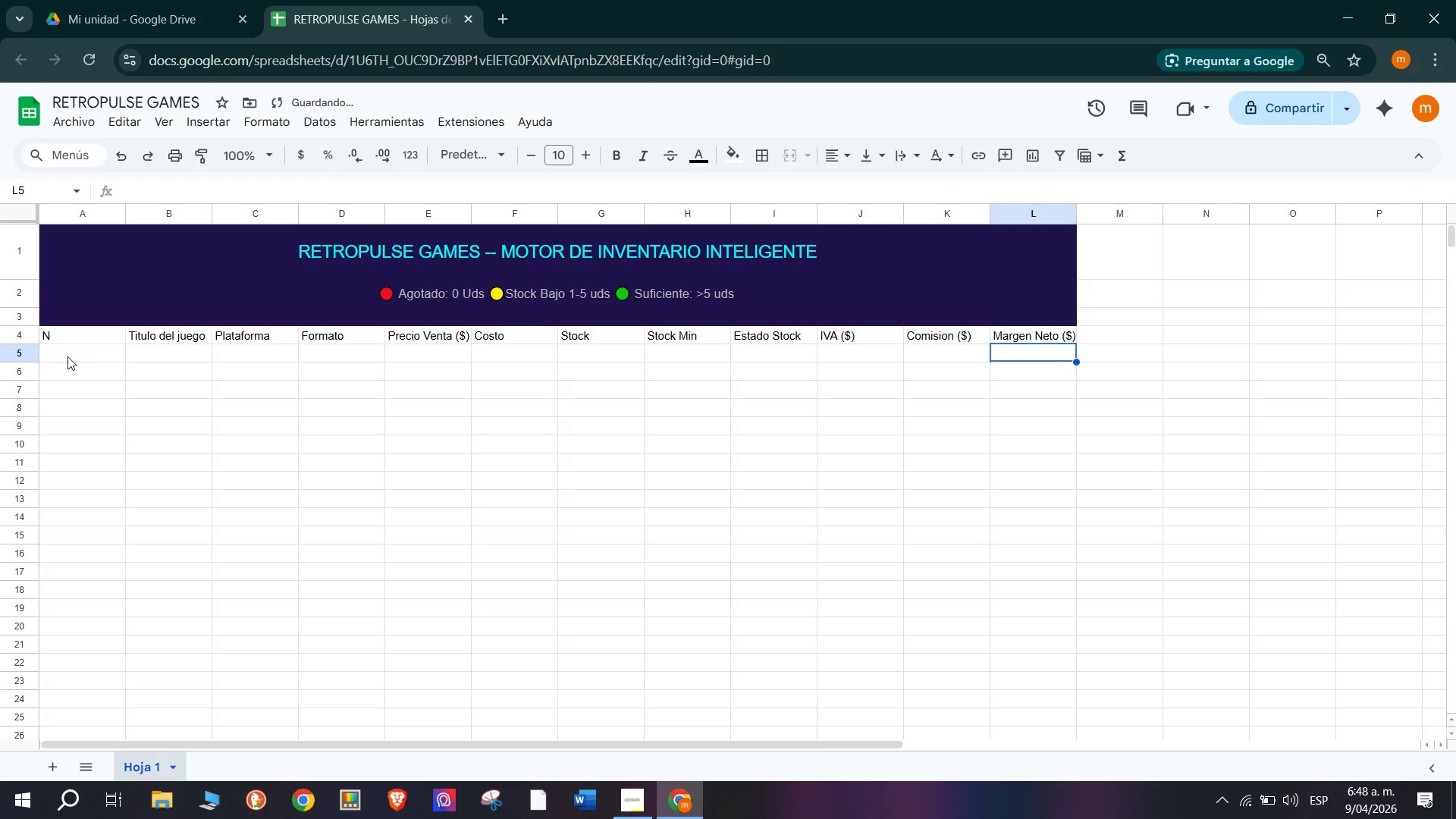 
left_click_drag(start_coordinate=[76, 337], to_coordinate=[1056, 333])
 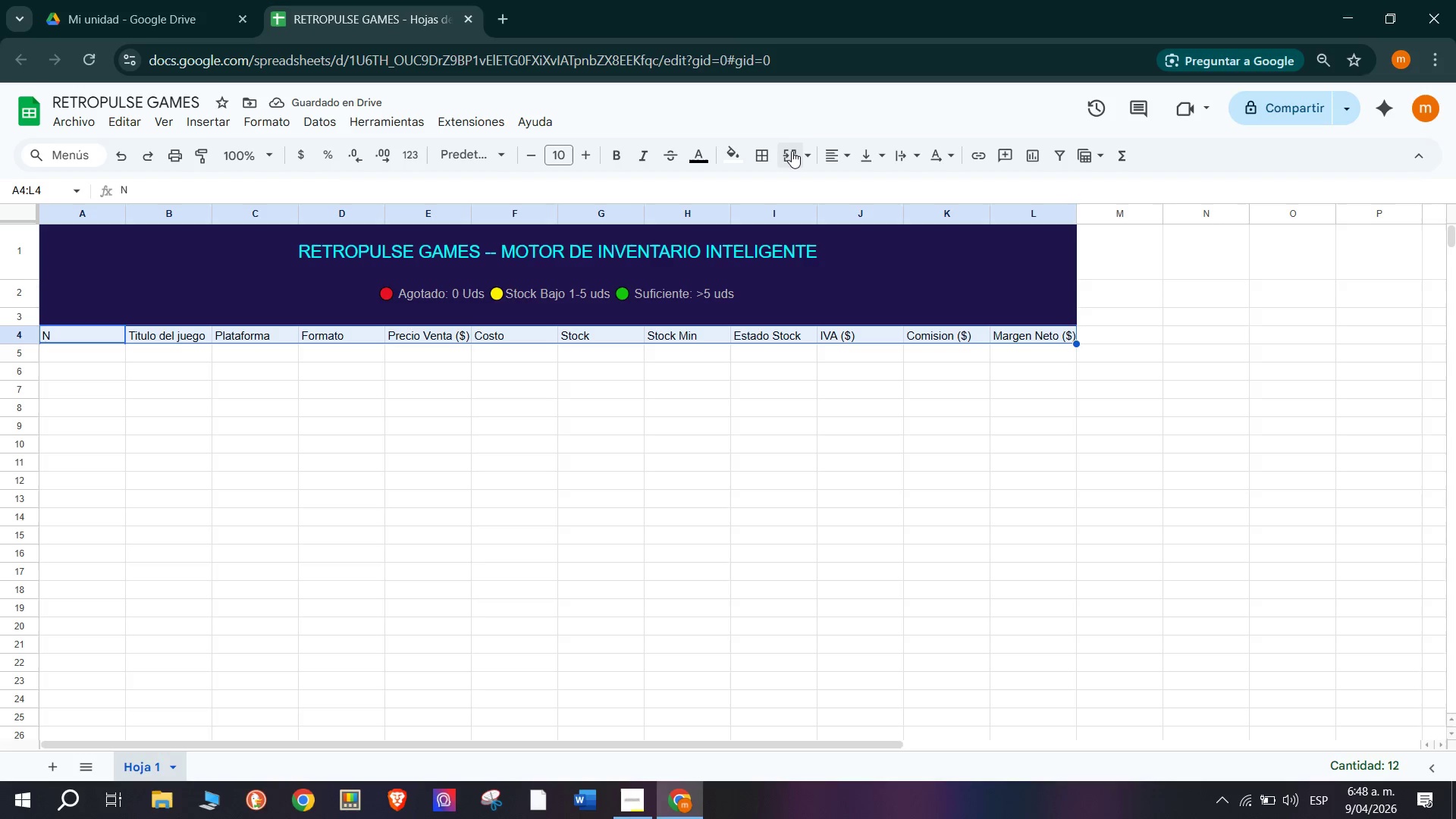 
left_click([834, 150])
 